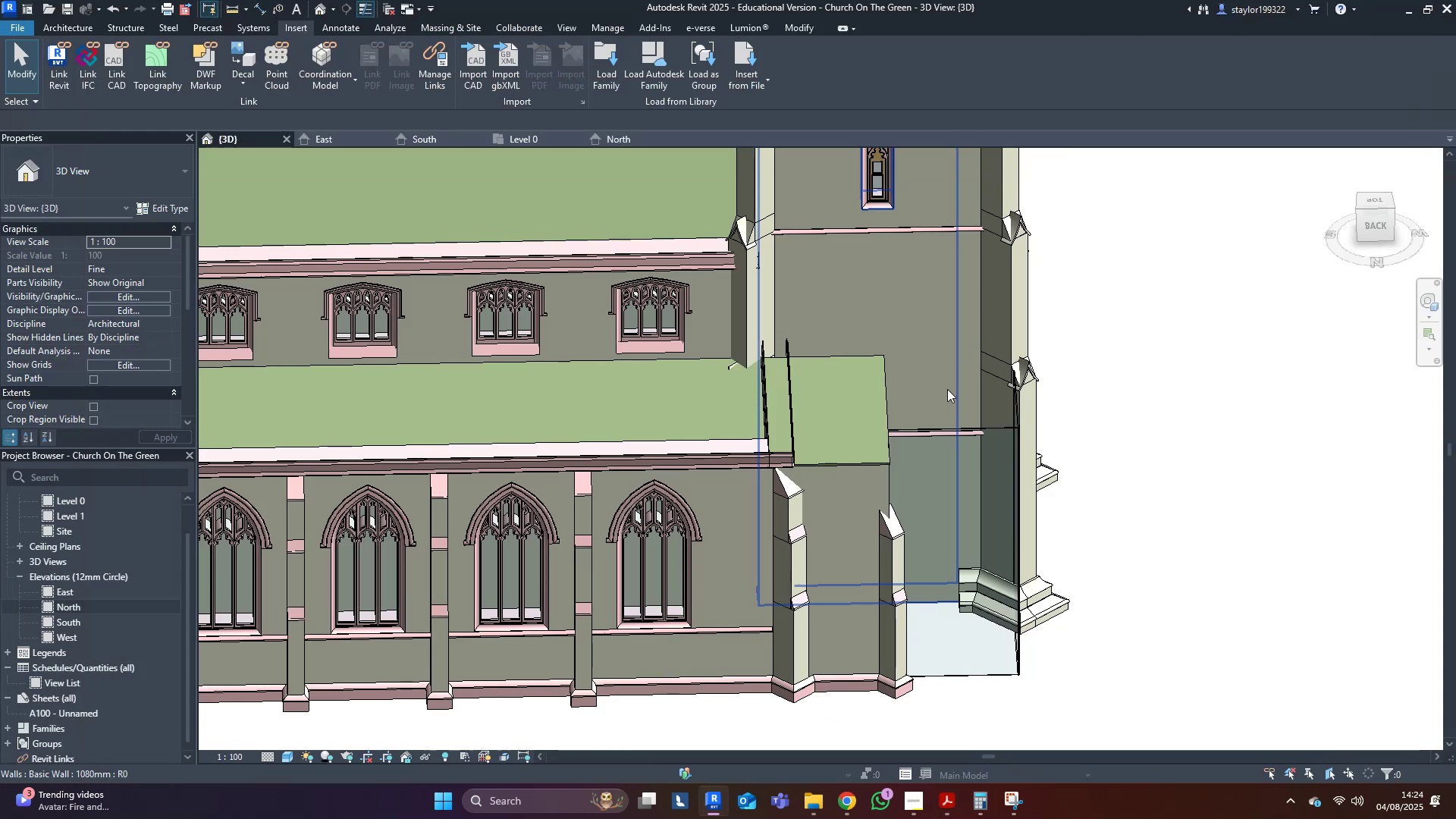 
left_click([853, 369])
 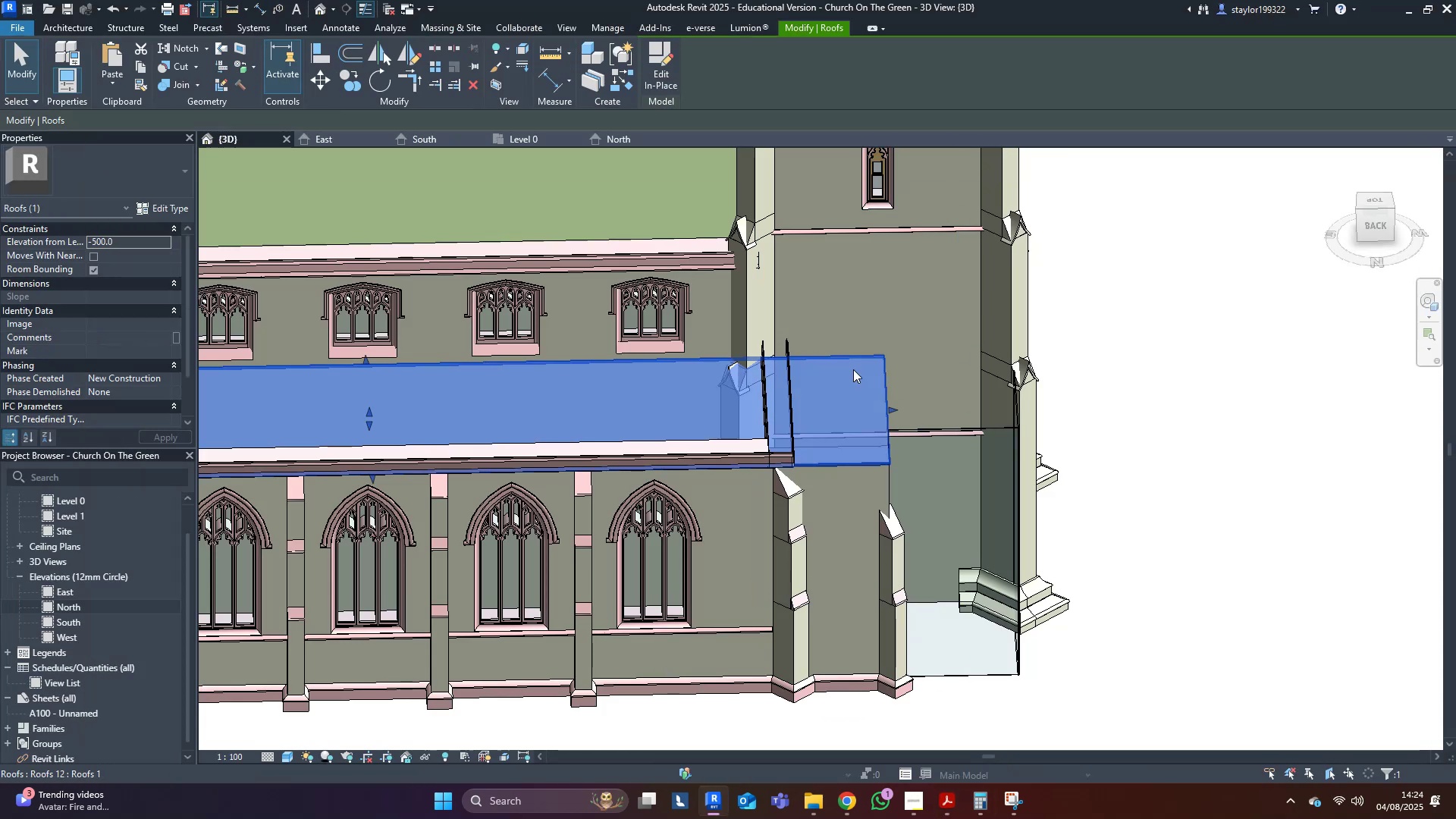 
type(wfsd)
 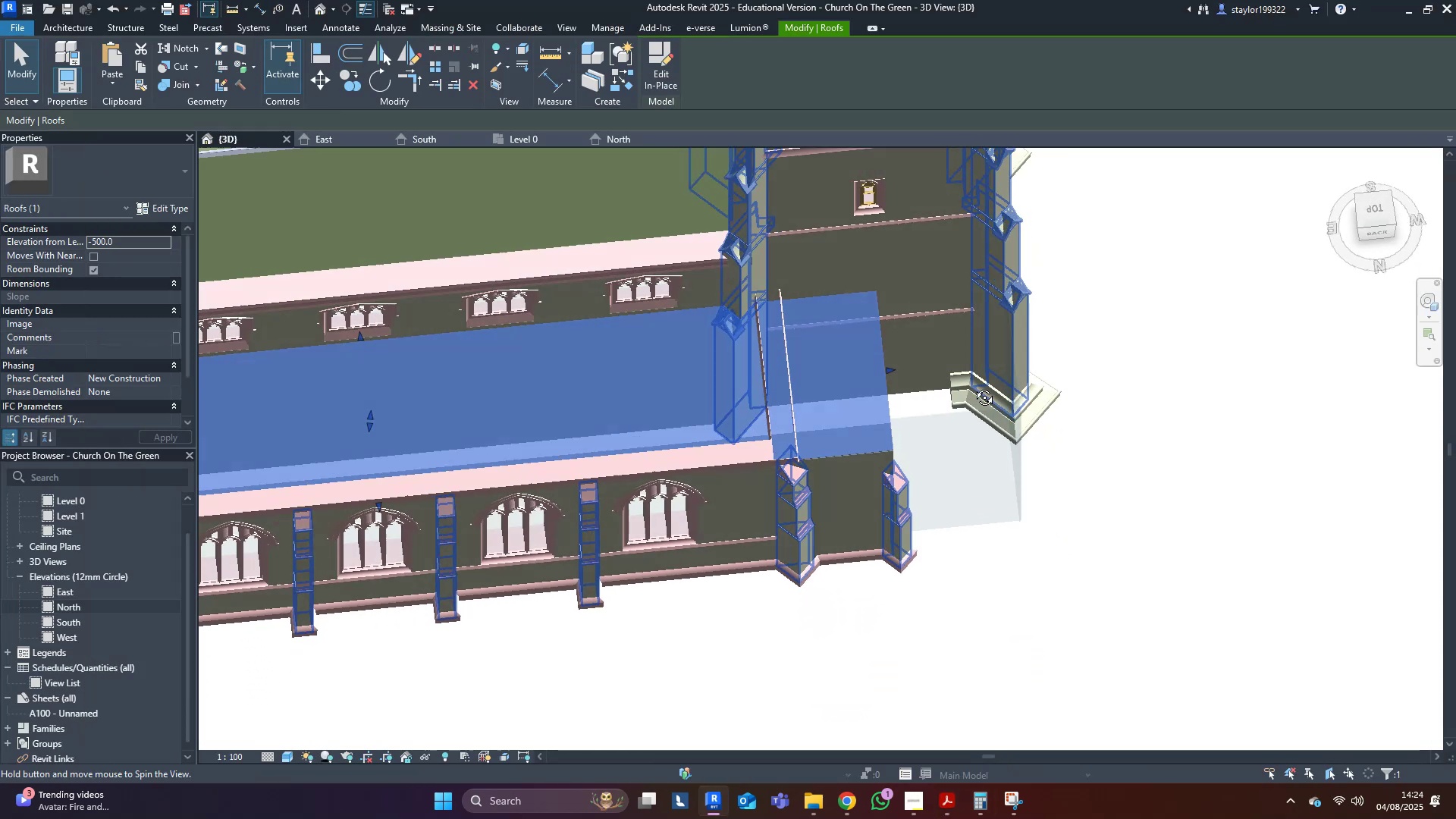 
 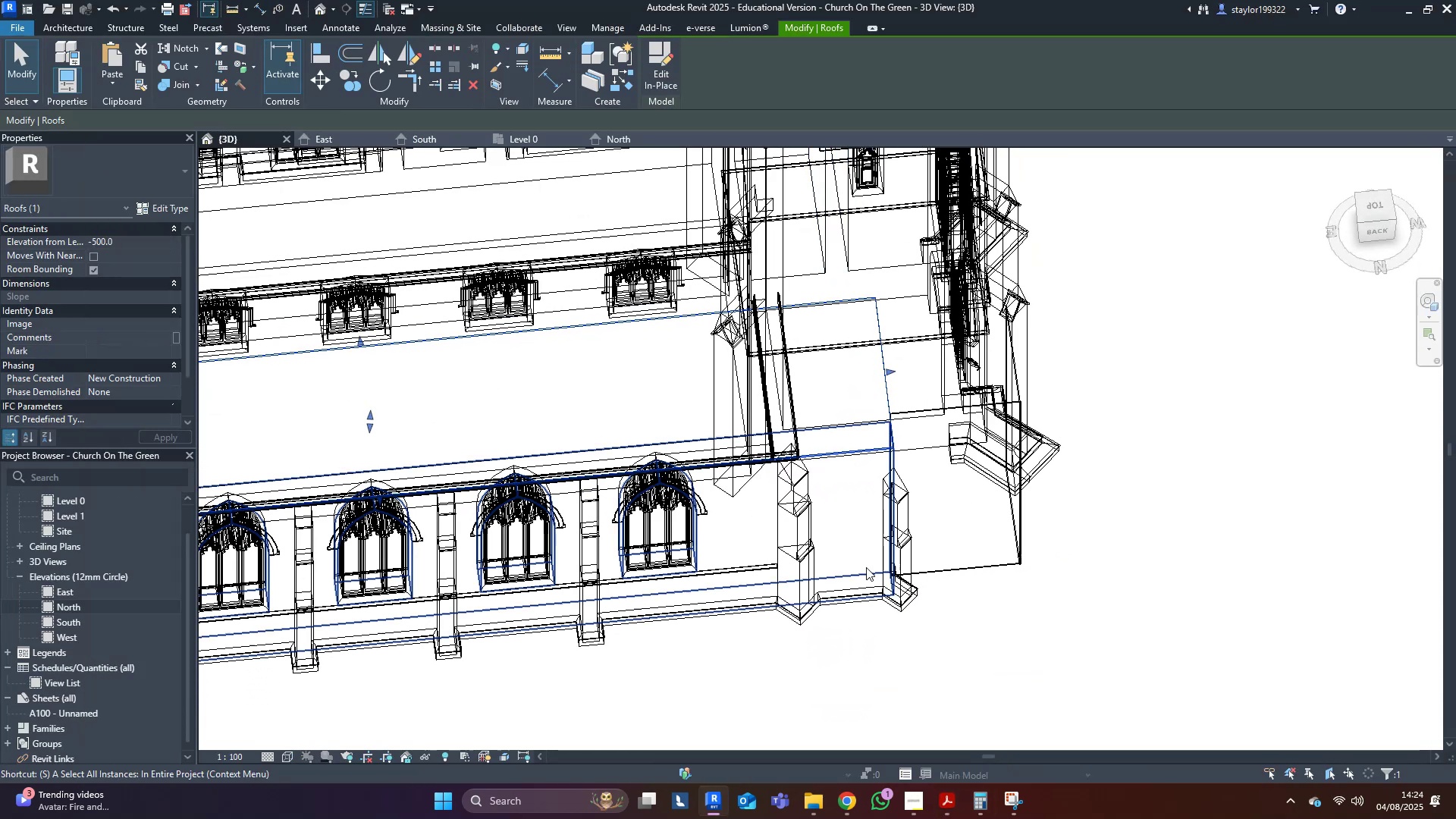 
hold_key(key=ShiftLeft, duration=0.44)
 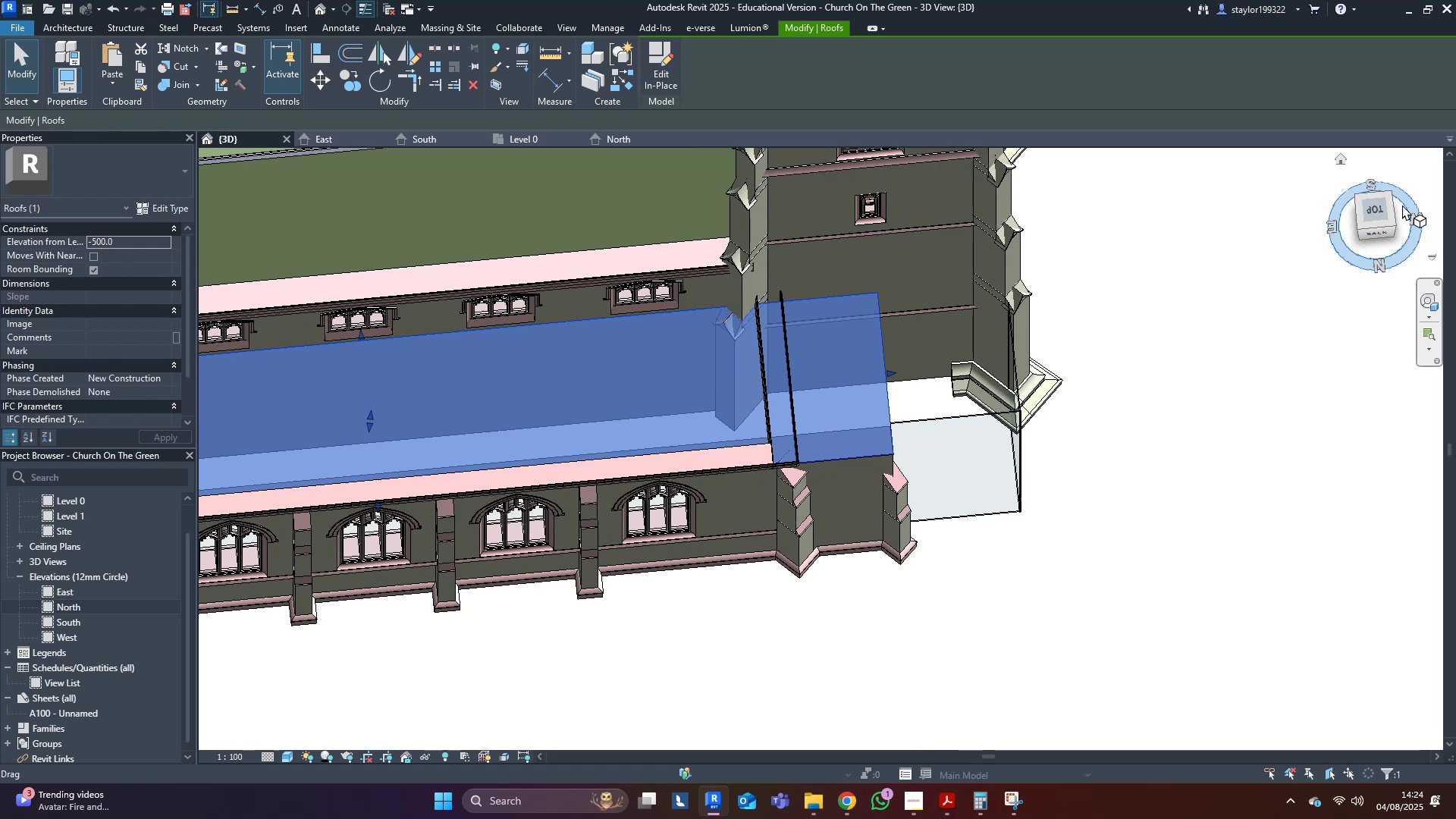 
left_click([1370, 202])
 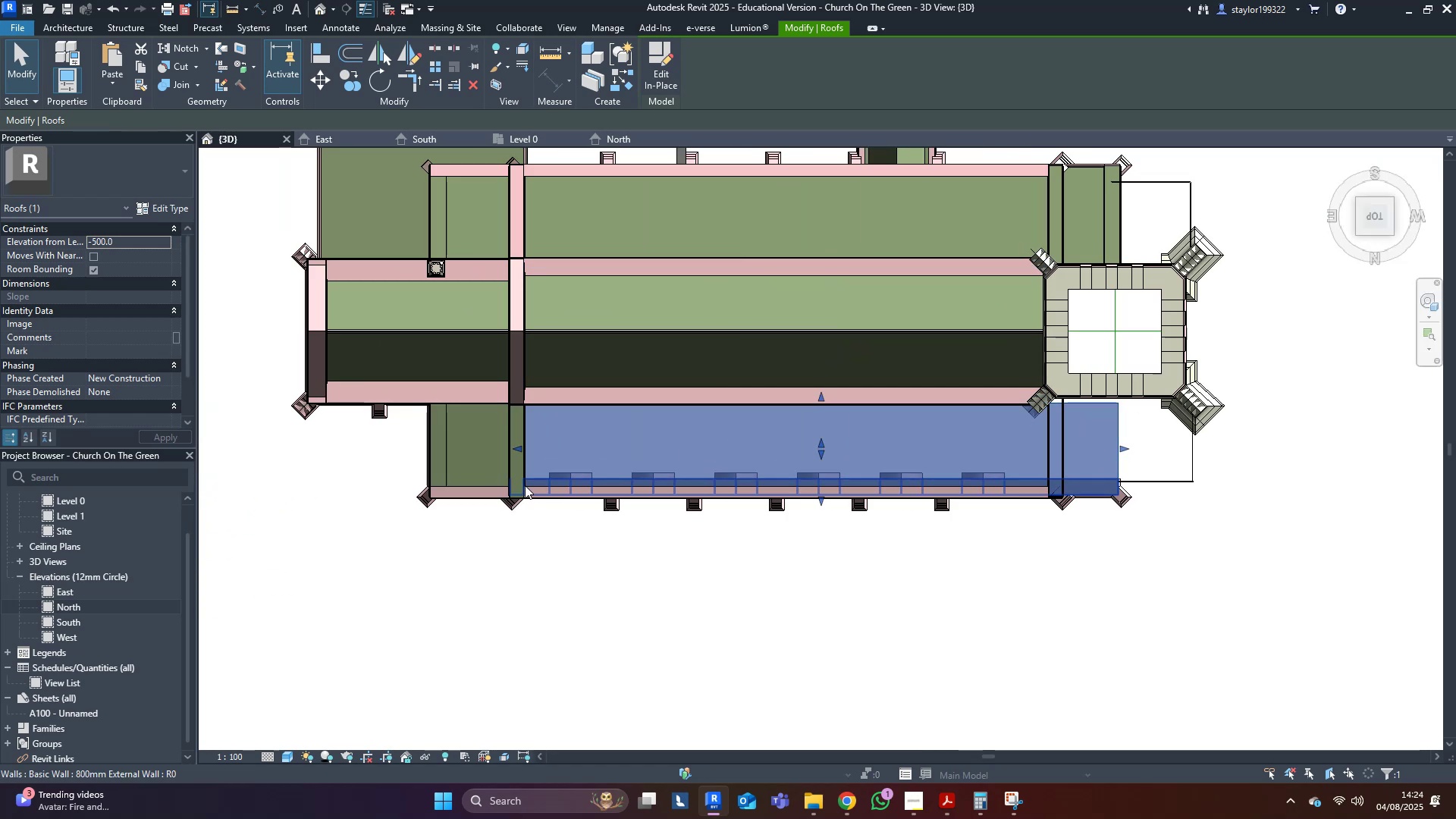 
type(hh)
 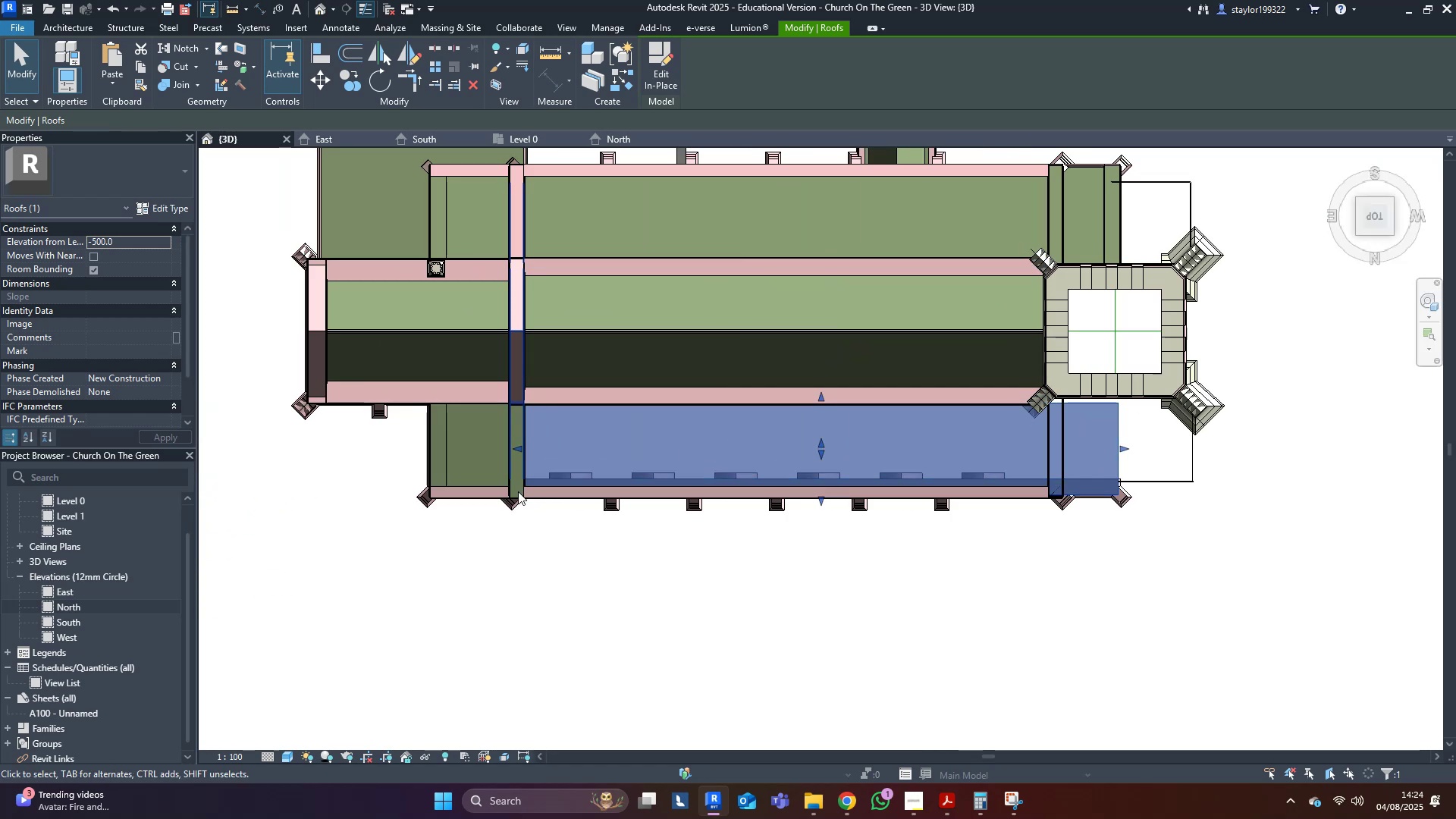 
scroll: coordinate [518, 491], scroll_direction: up, amount: 5.0
 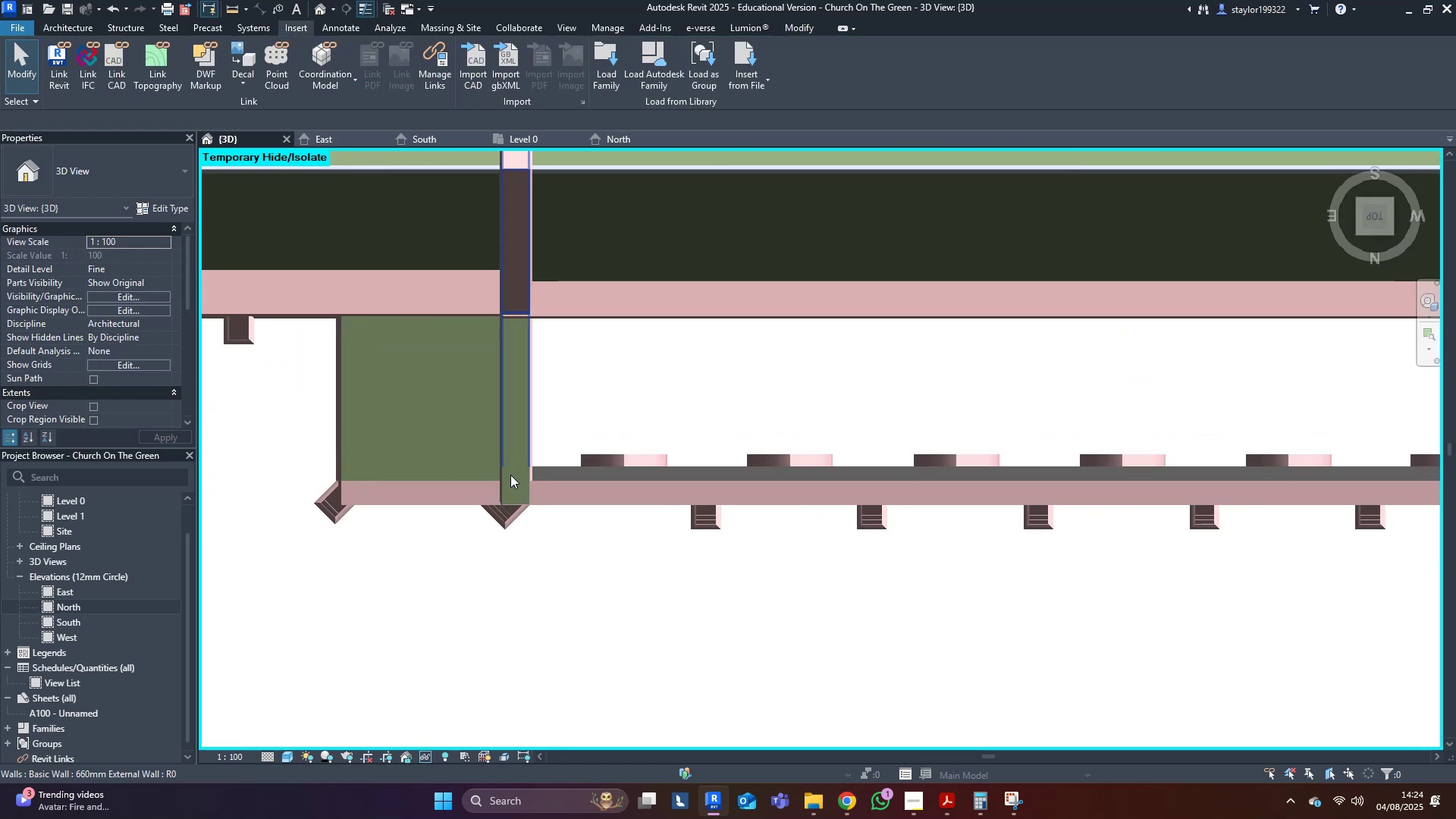 
left_click([510, 475])
 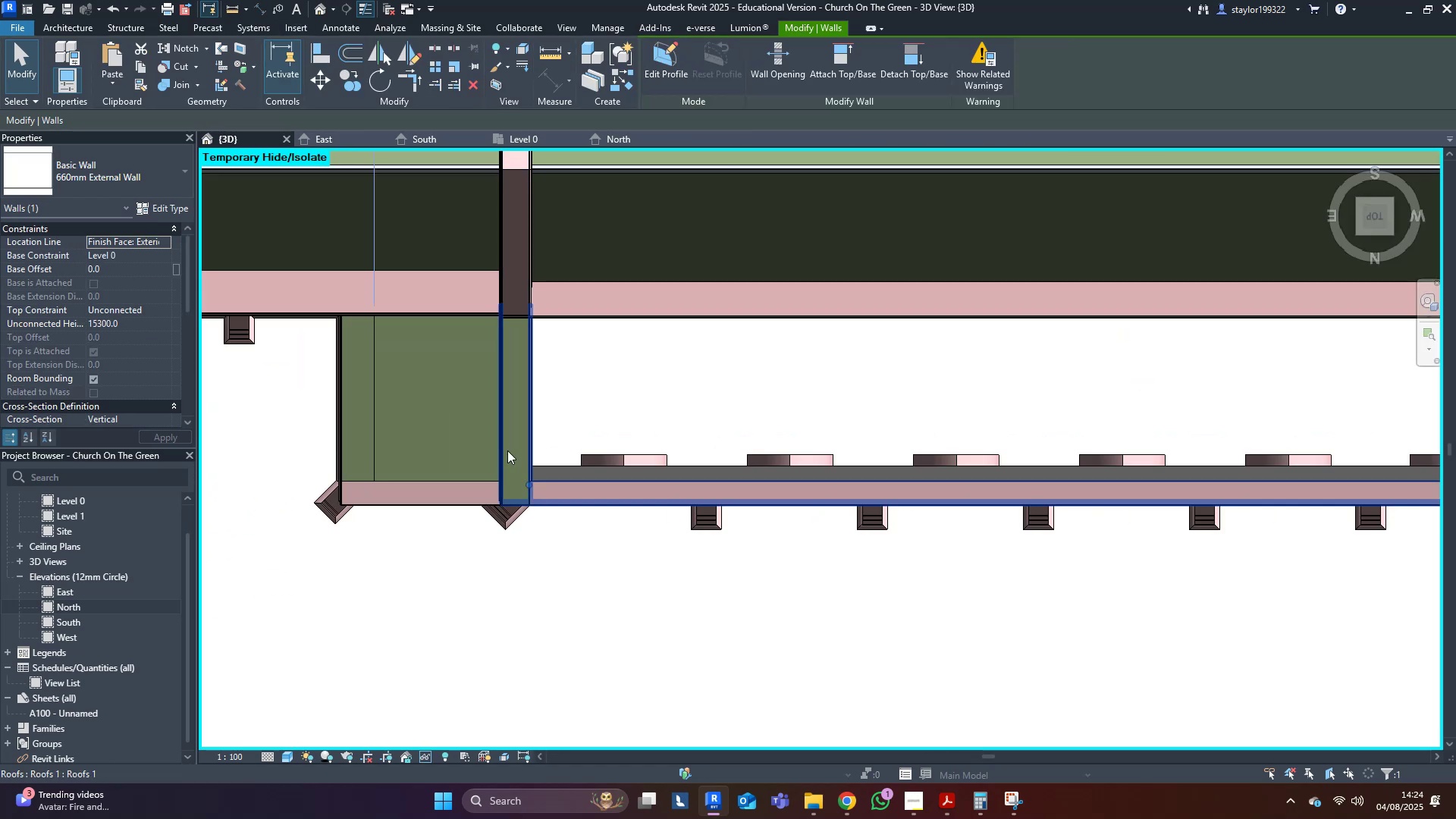 
scroll: coordinate [497, 359], scroll_direction: up, amount: 4.0
 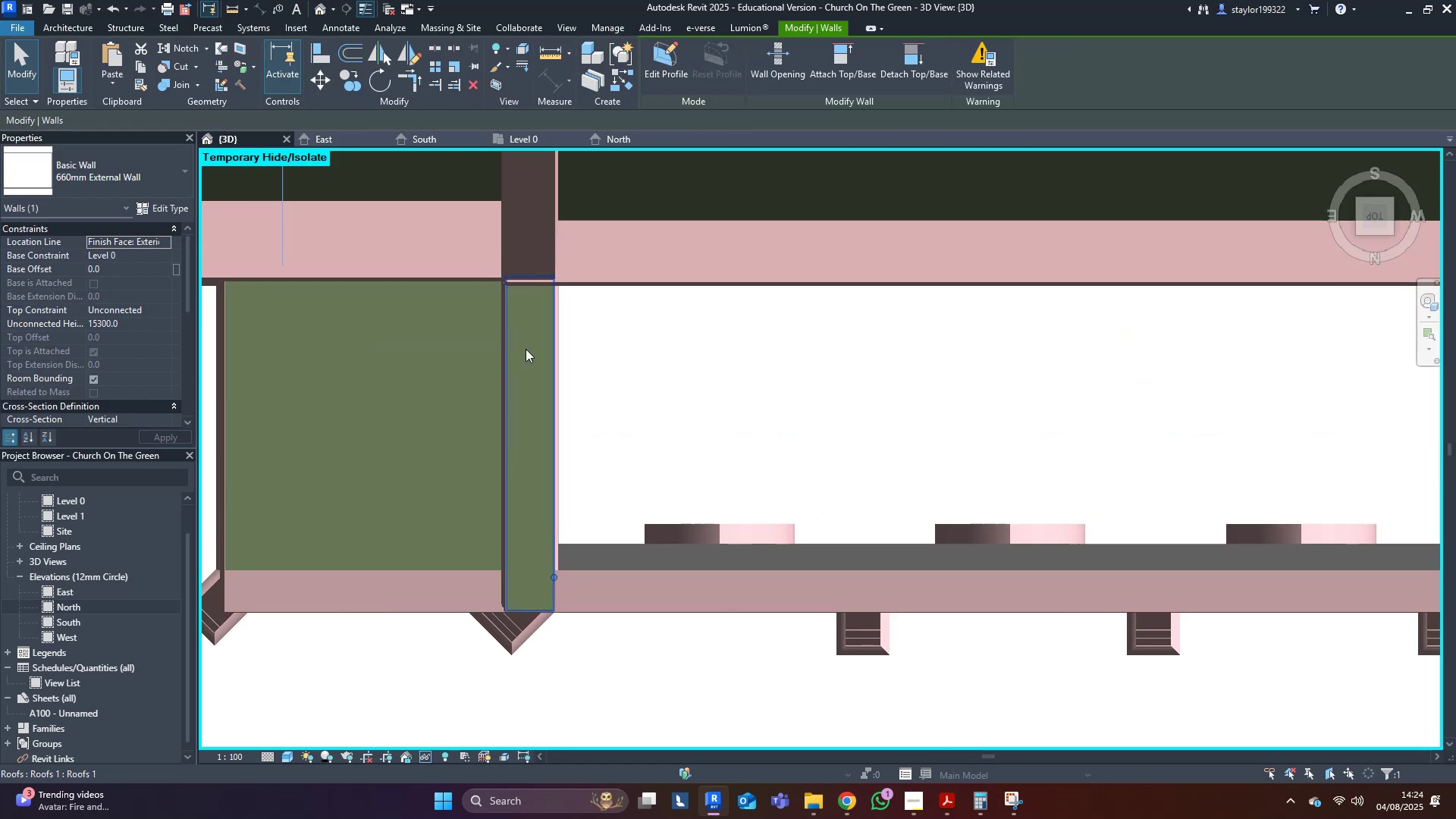 
left_click([527, 347])
 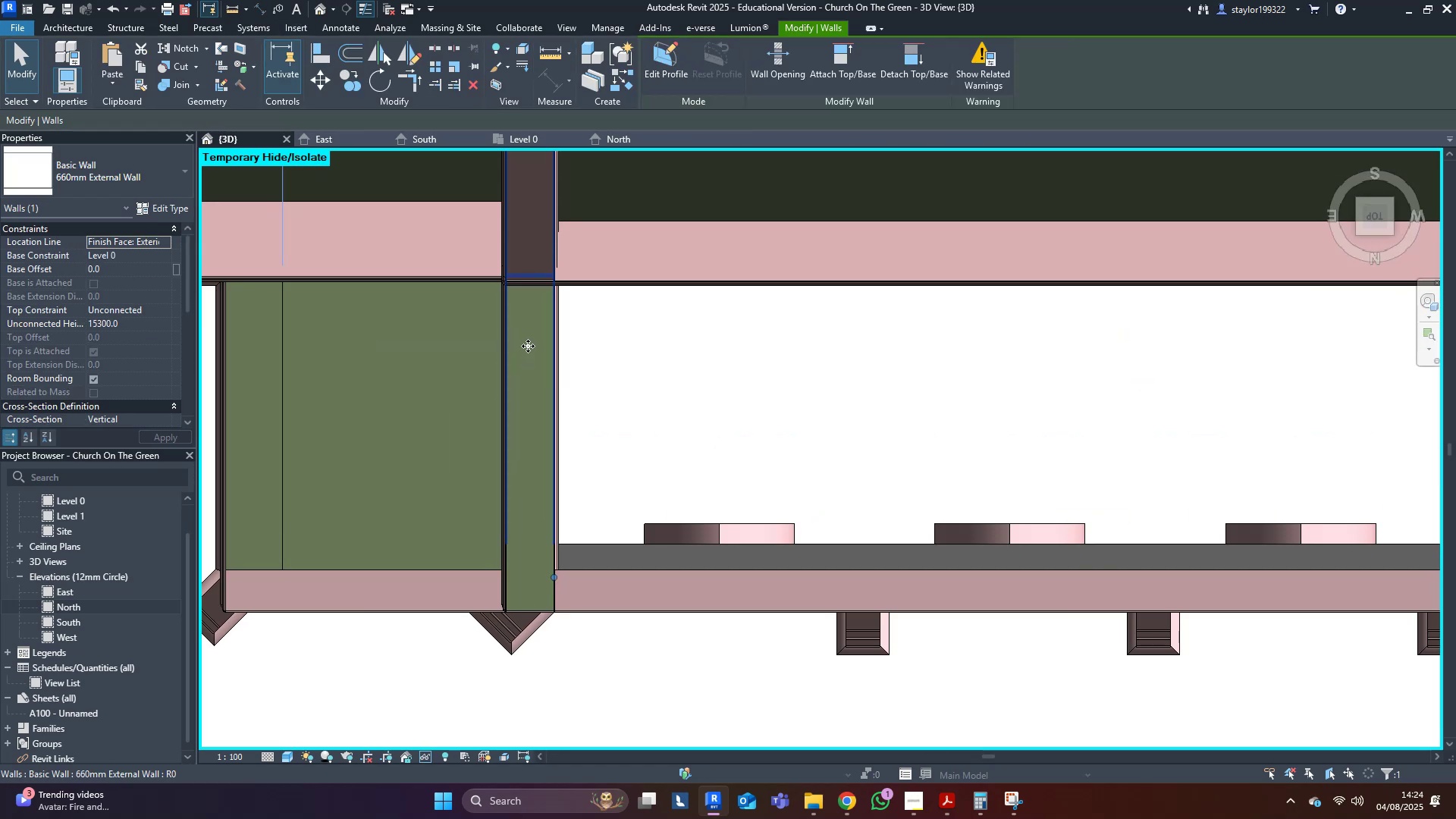 
key(H)
 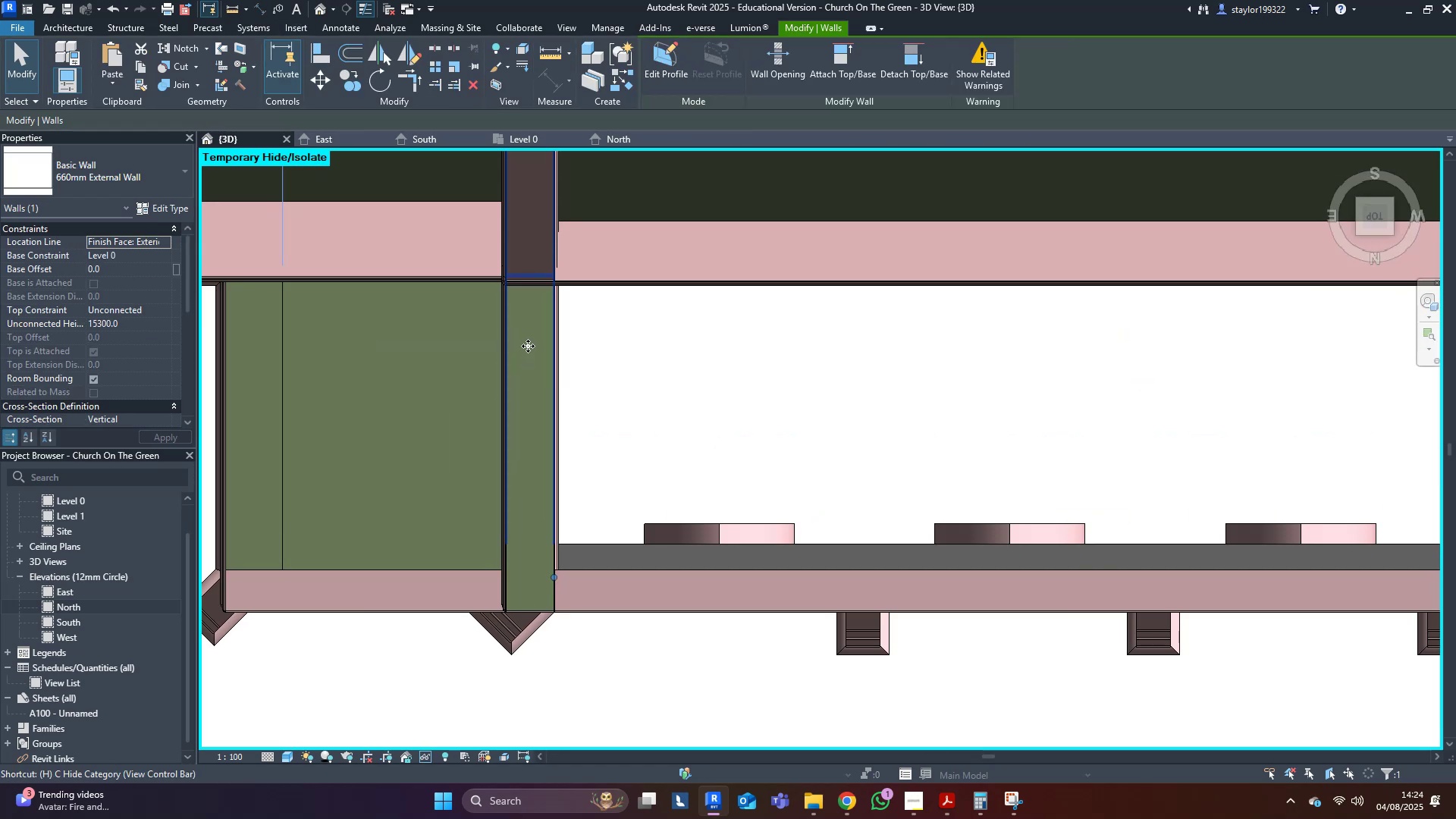 
hold_key(key=H, duration=0.78)
 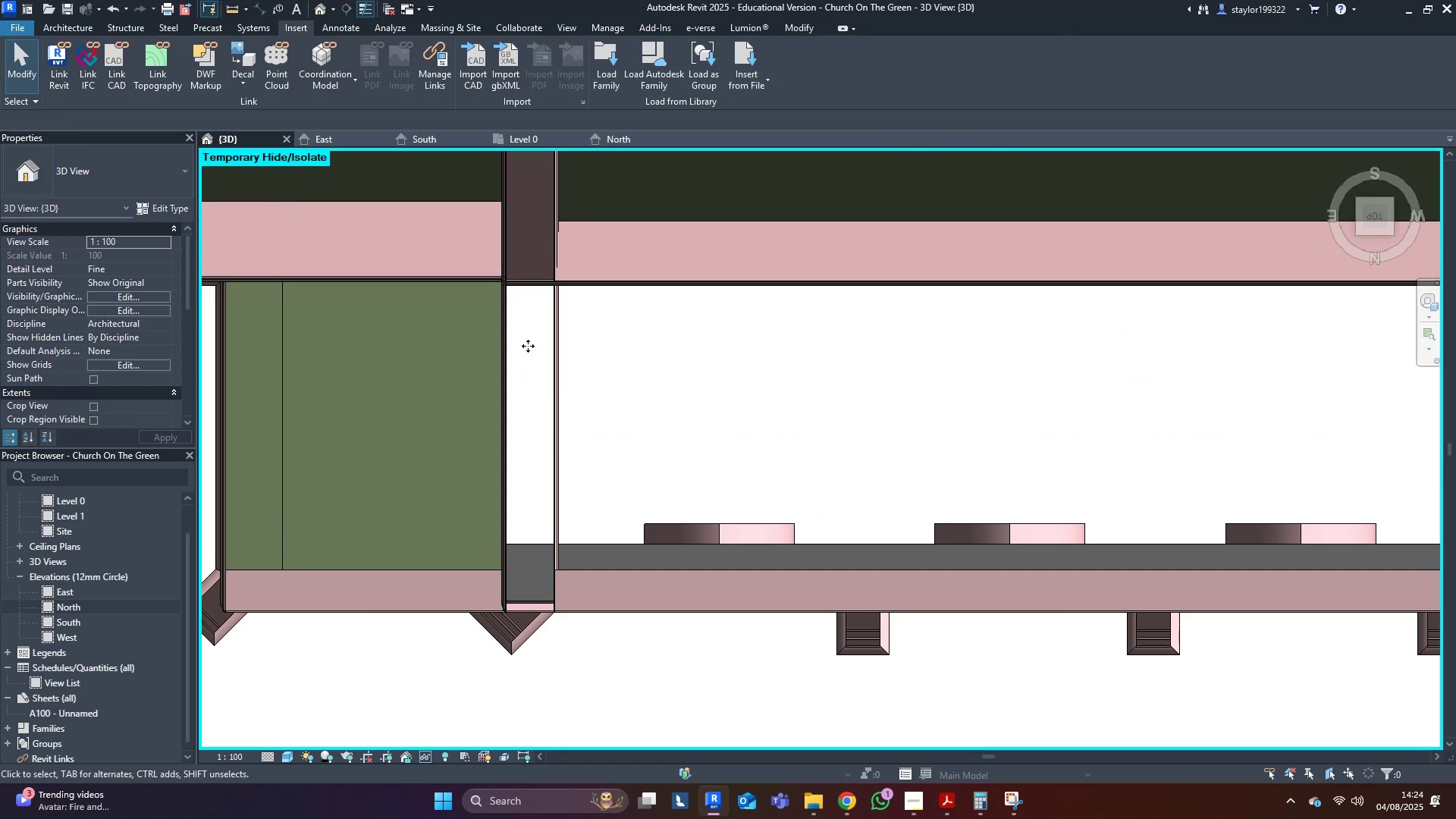 
left_click([528, 346])
 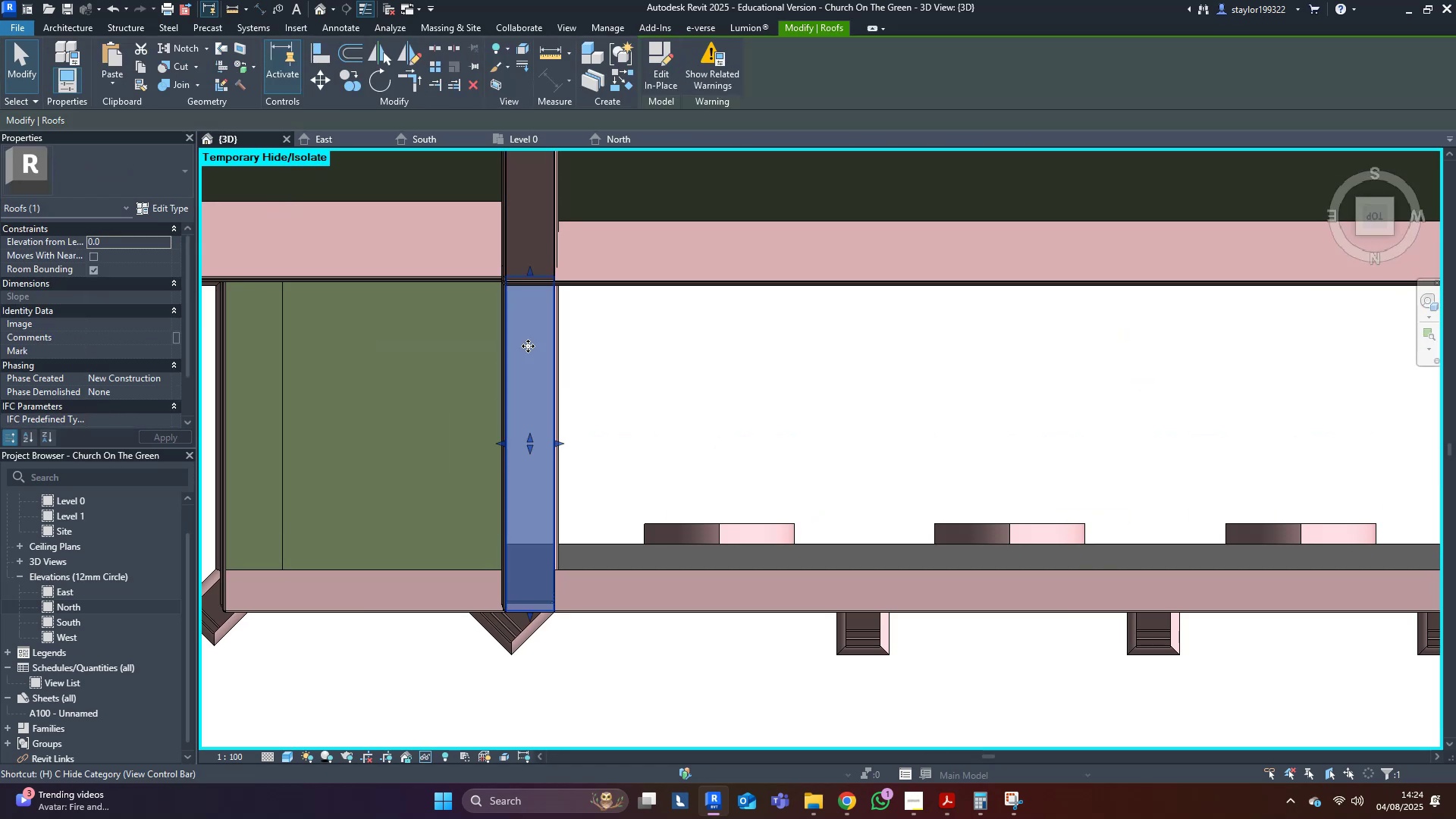 
key(H)
 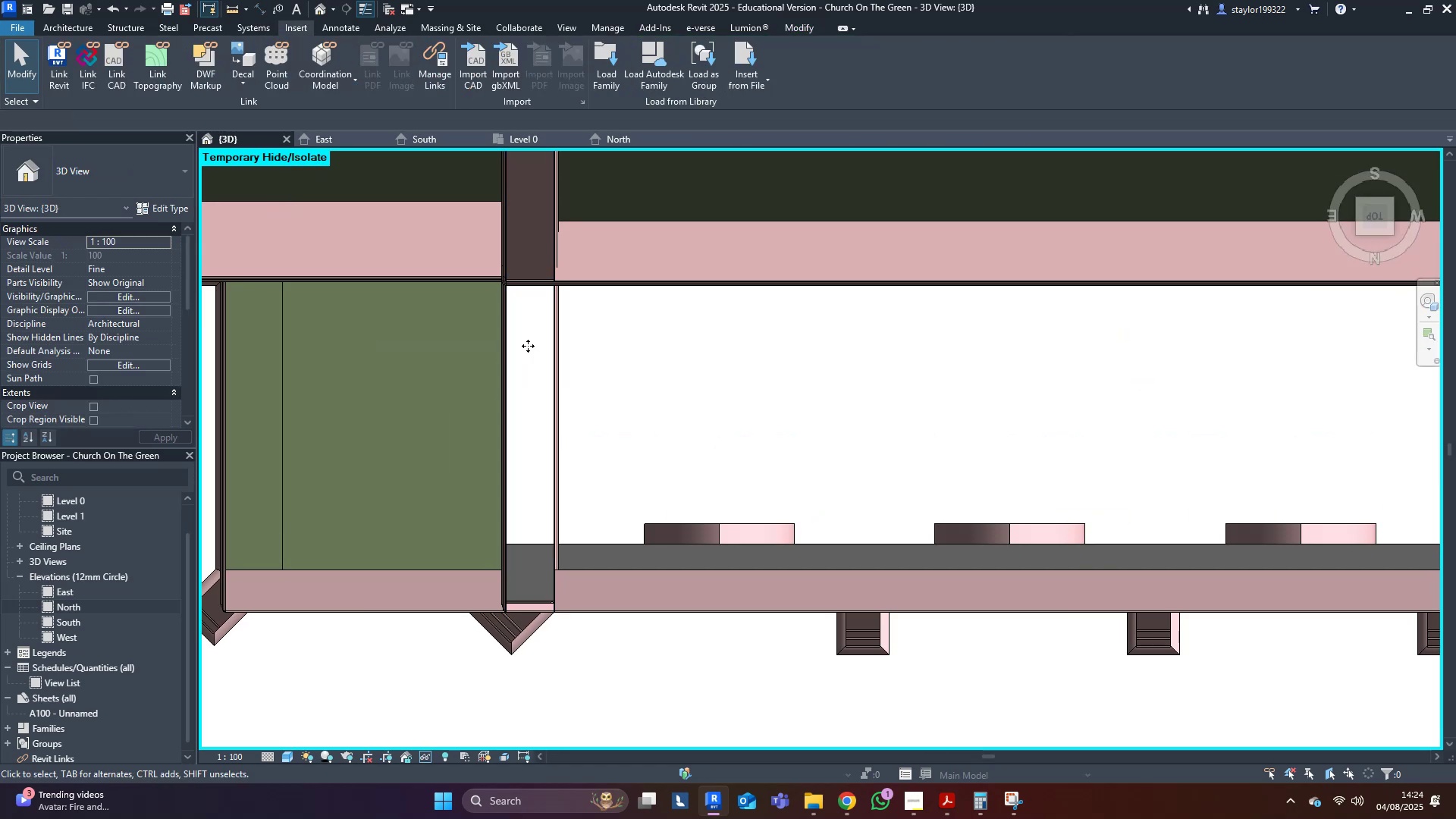 
left_click([528, 346])
 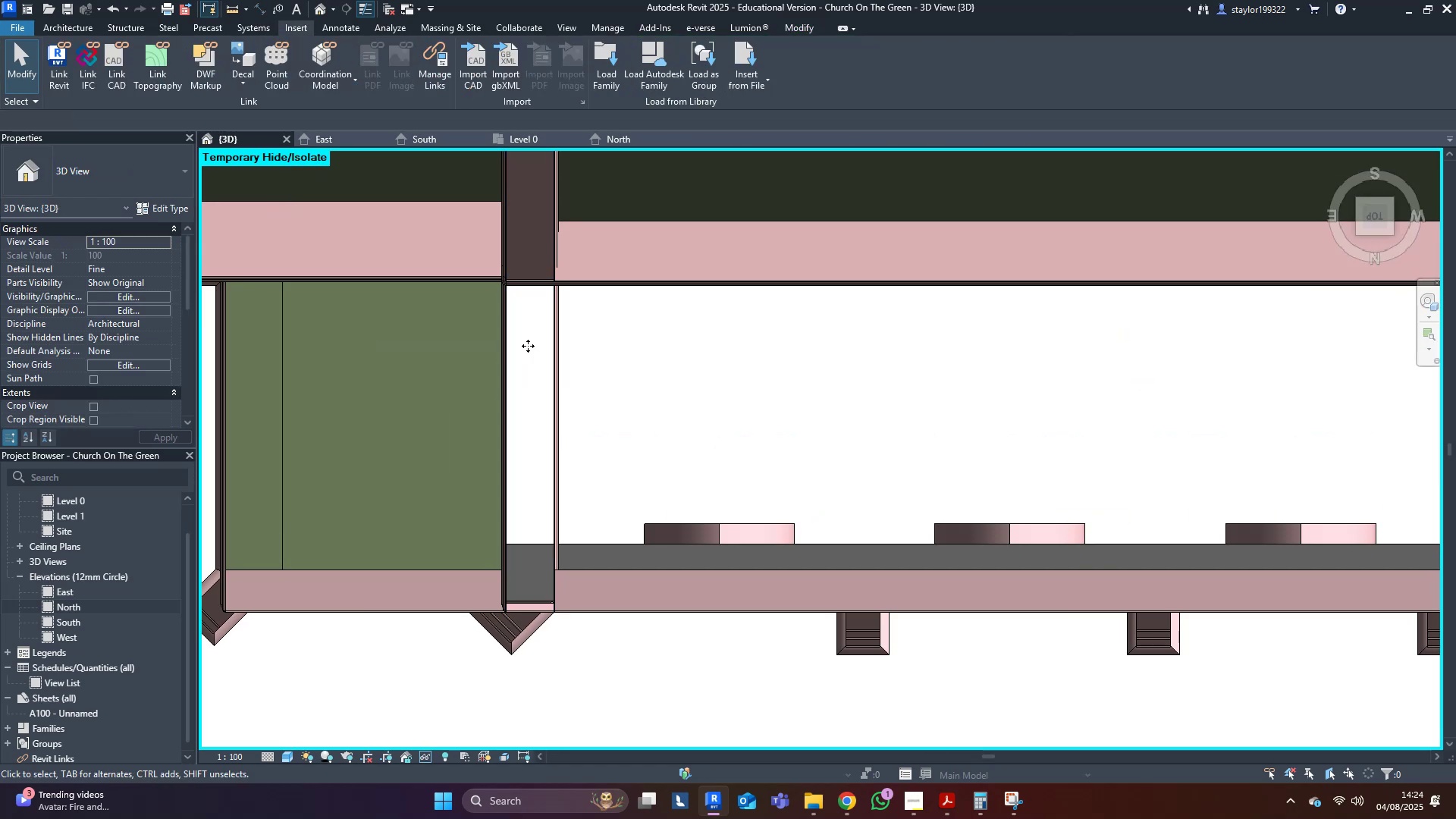 
key(Escape)
type(hr)
 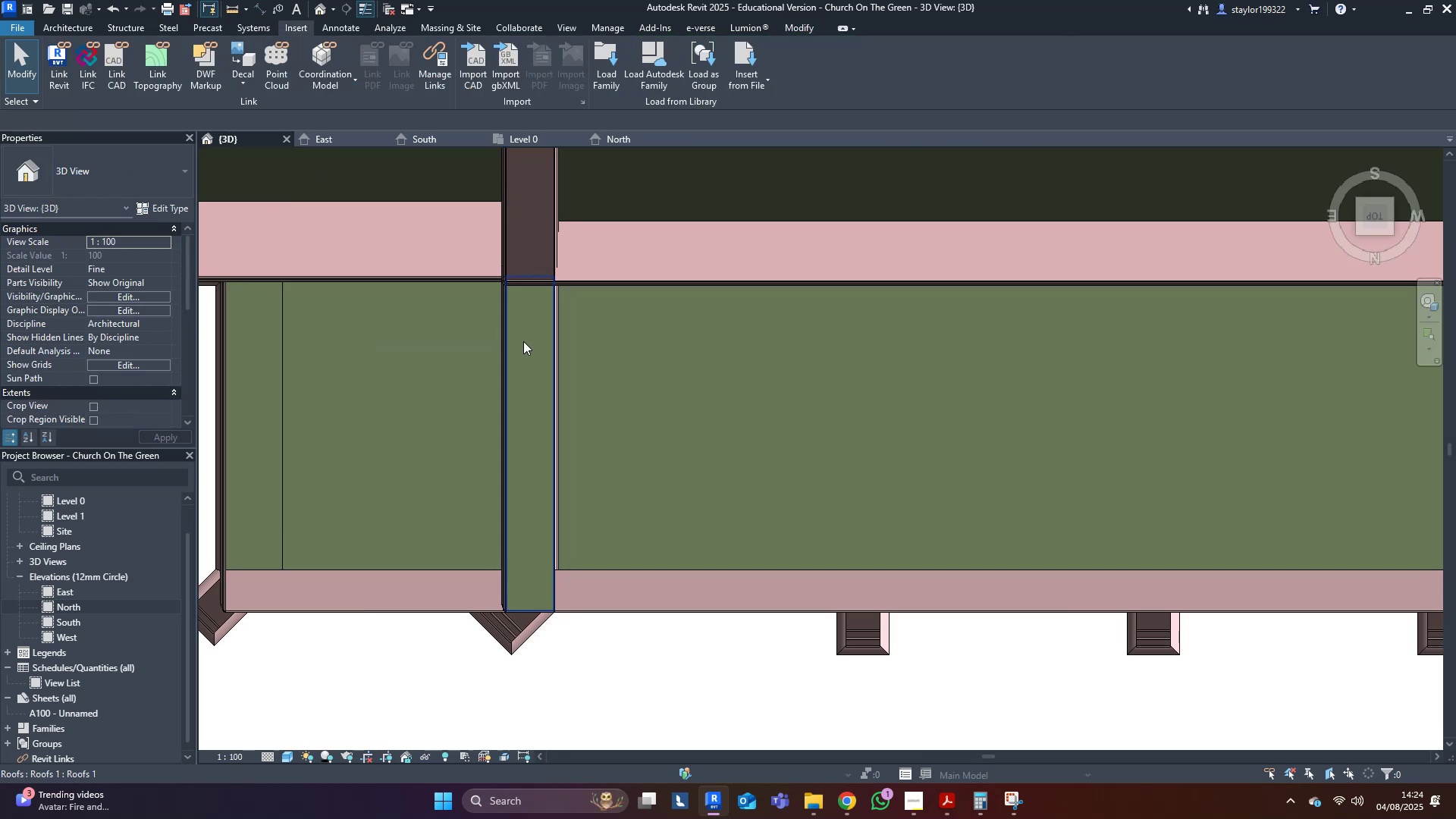 
scroll: coordinate [517, 394], scroll_direction: down, amount: 4.0
 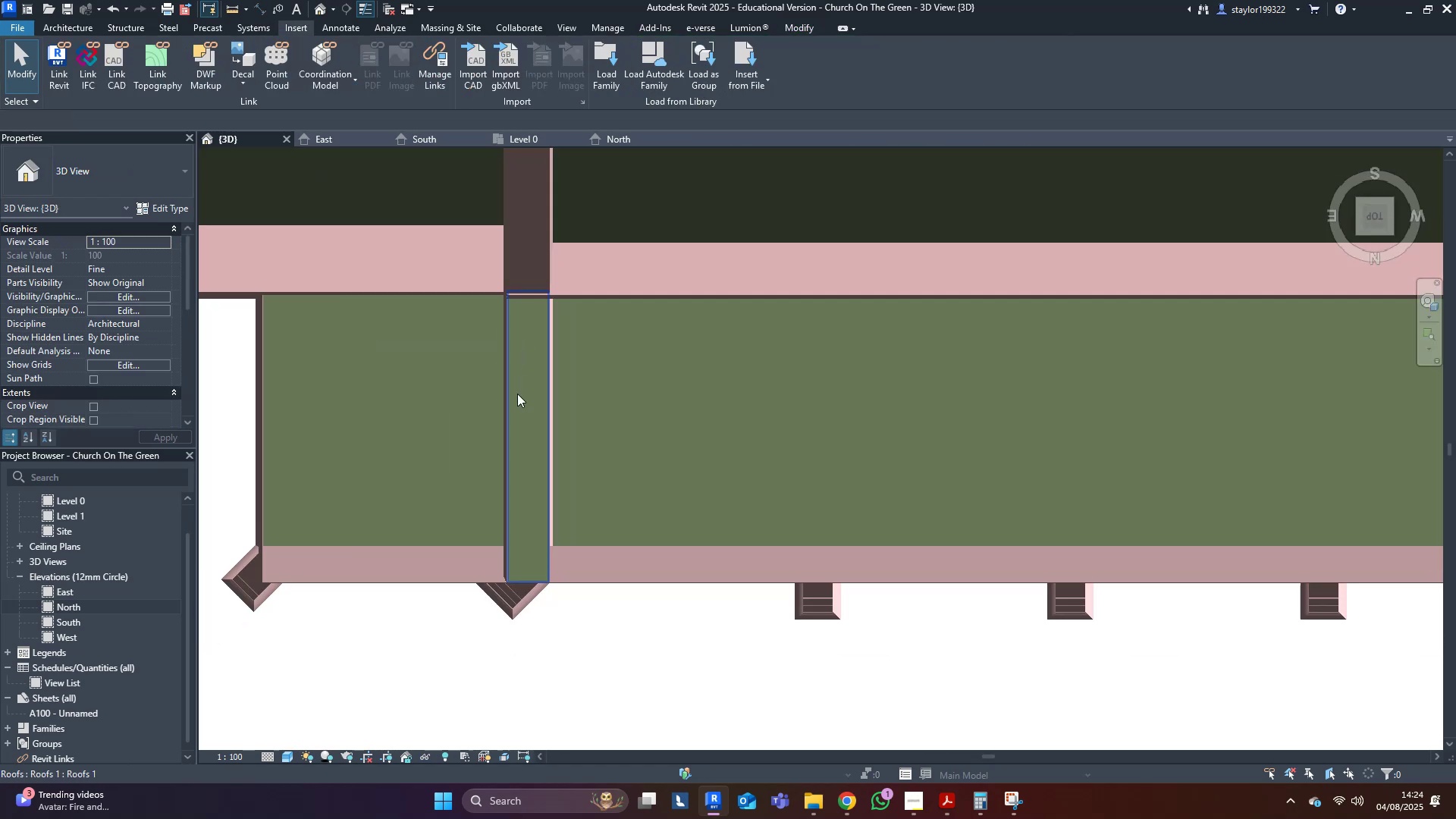 
hold_key(key=ShiftLeft, duration=0.53)
 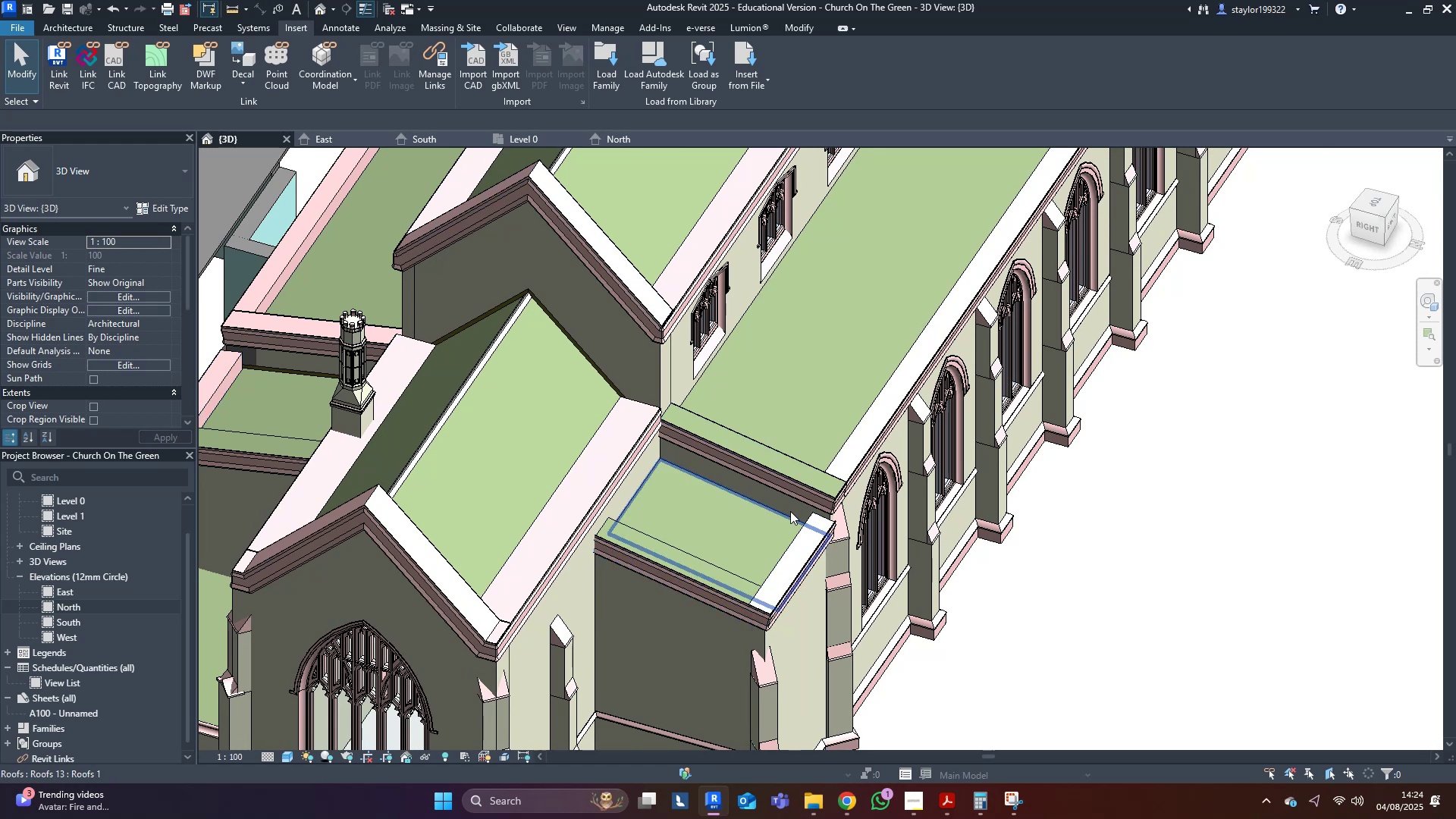 
left_click([787, 508])
 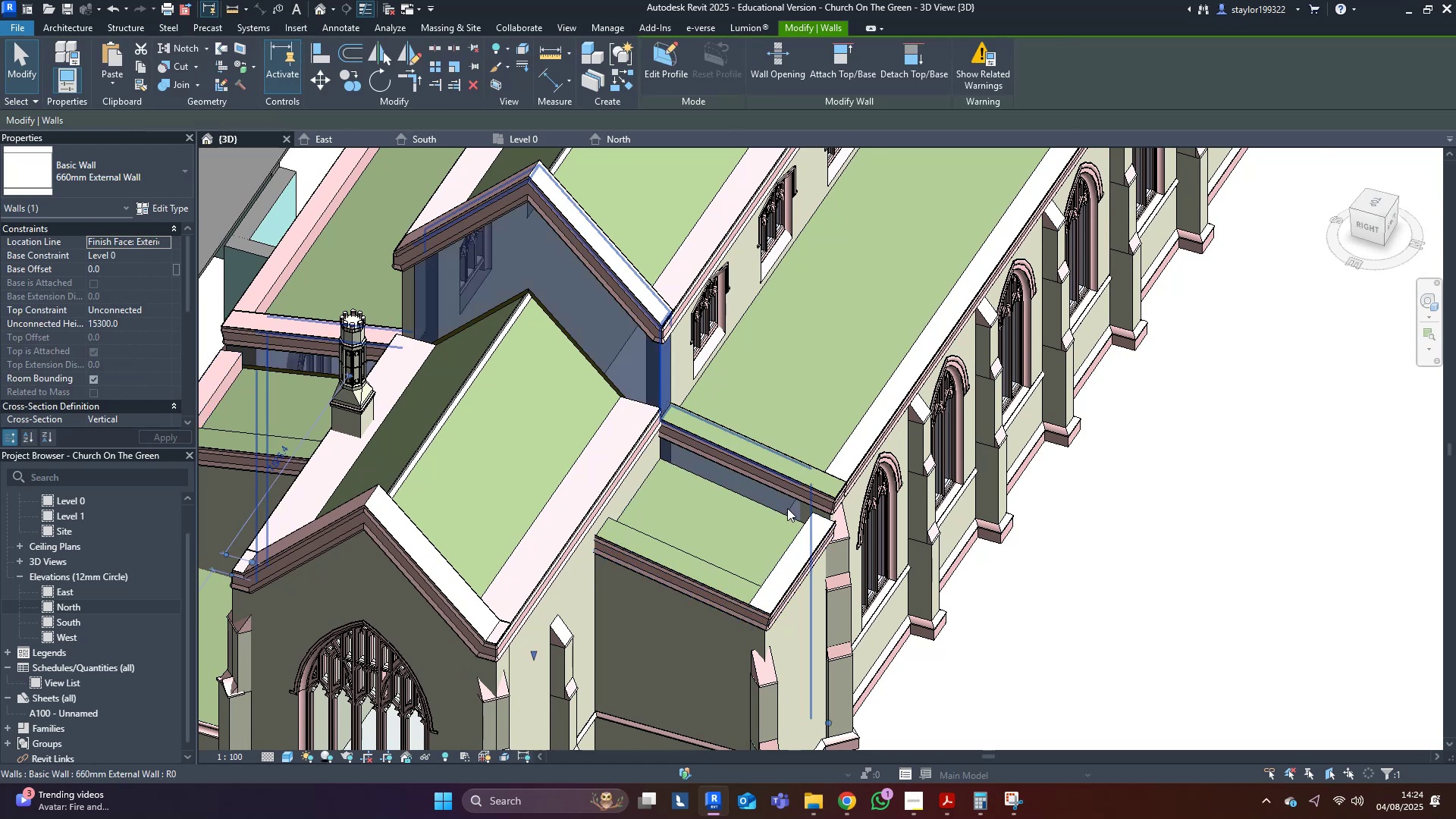 
scroll: coordinate [787, 508], scroll_direction: down, amount: 5.0
 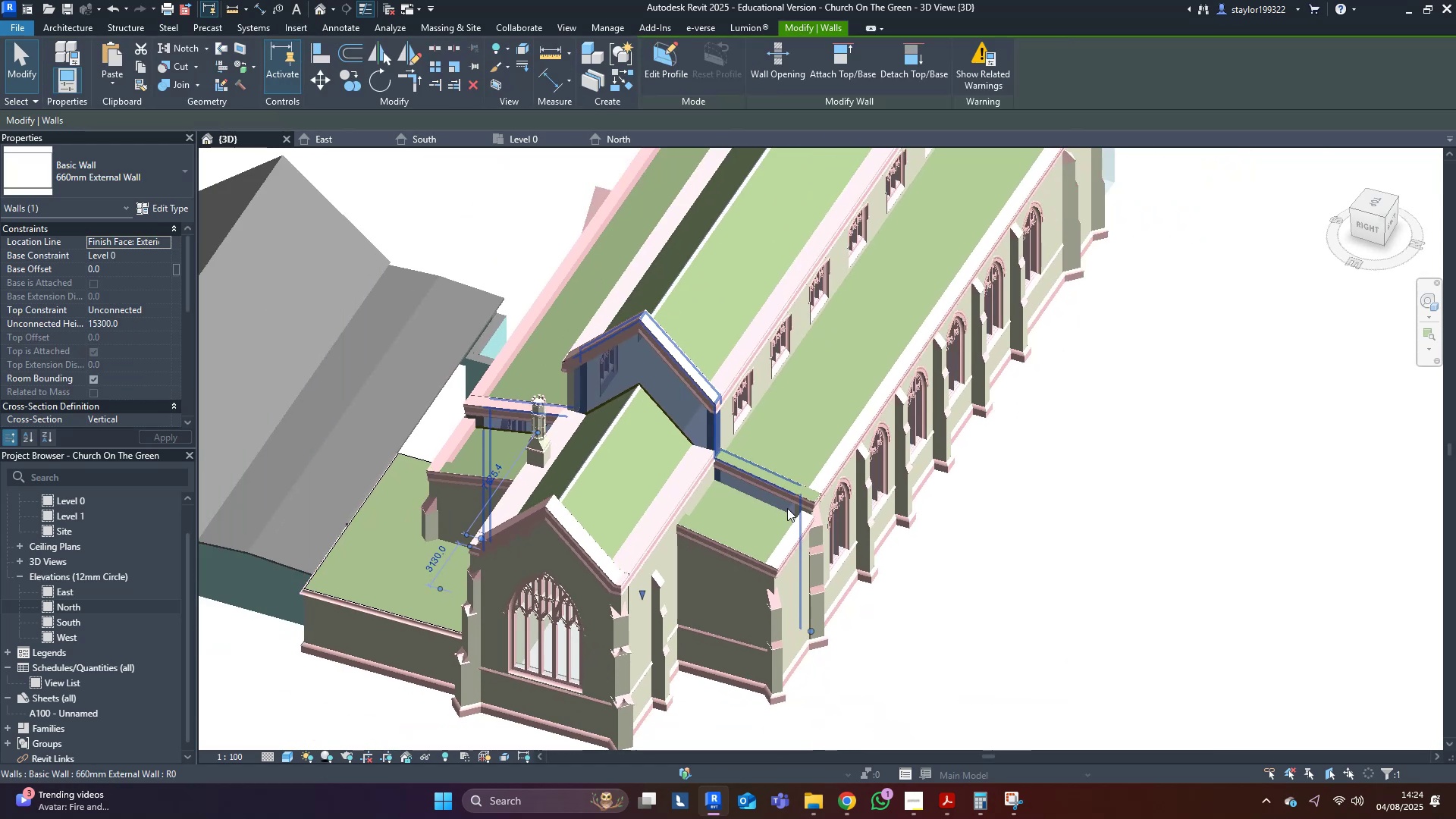 
hold_key(key=ShiftLeft, duration=0.47)
 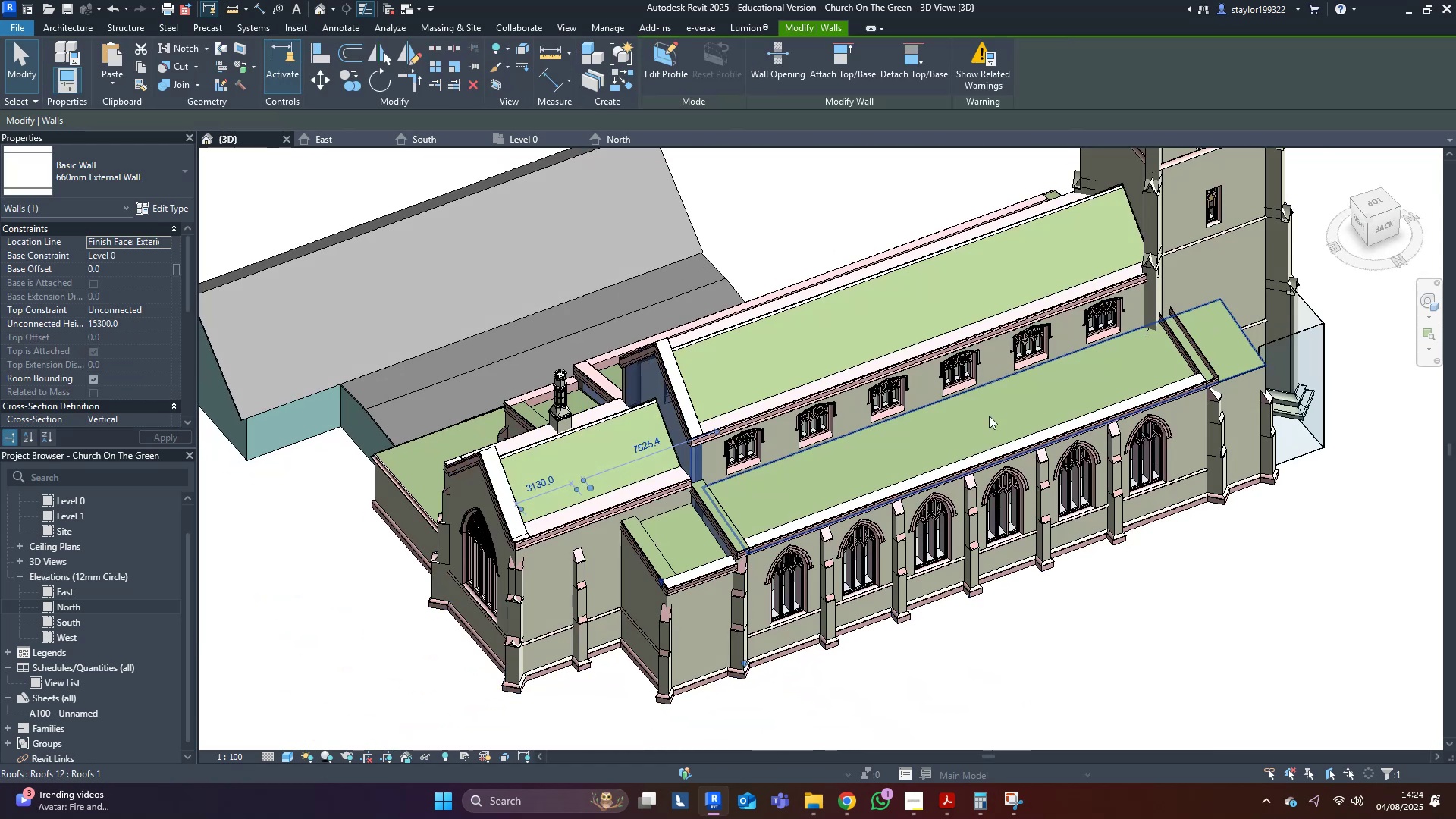 
hold_key(key=ShiftLeft, duration=1.05)
 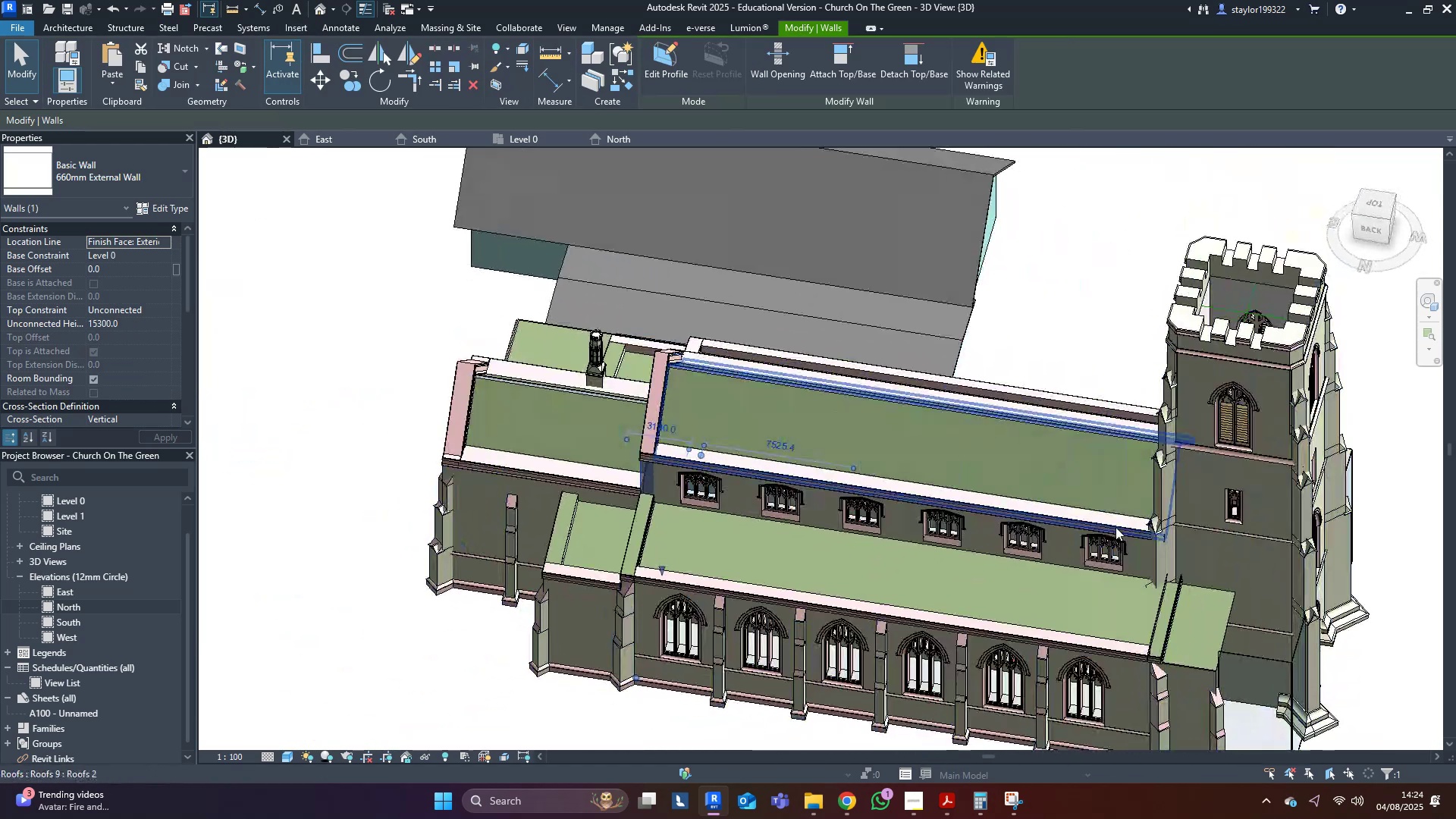 
scroll: coordinate [1196, 669], scroll_direction: up, amount: 4.0
 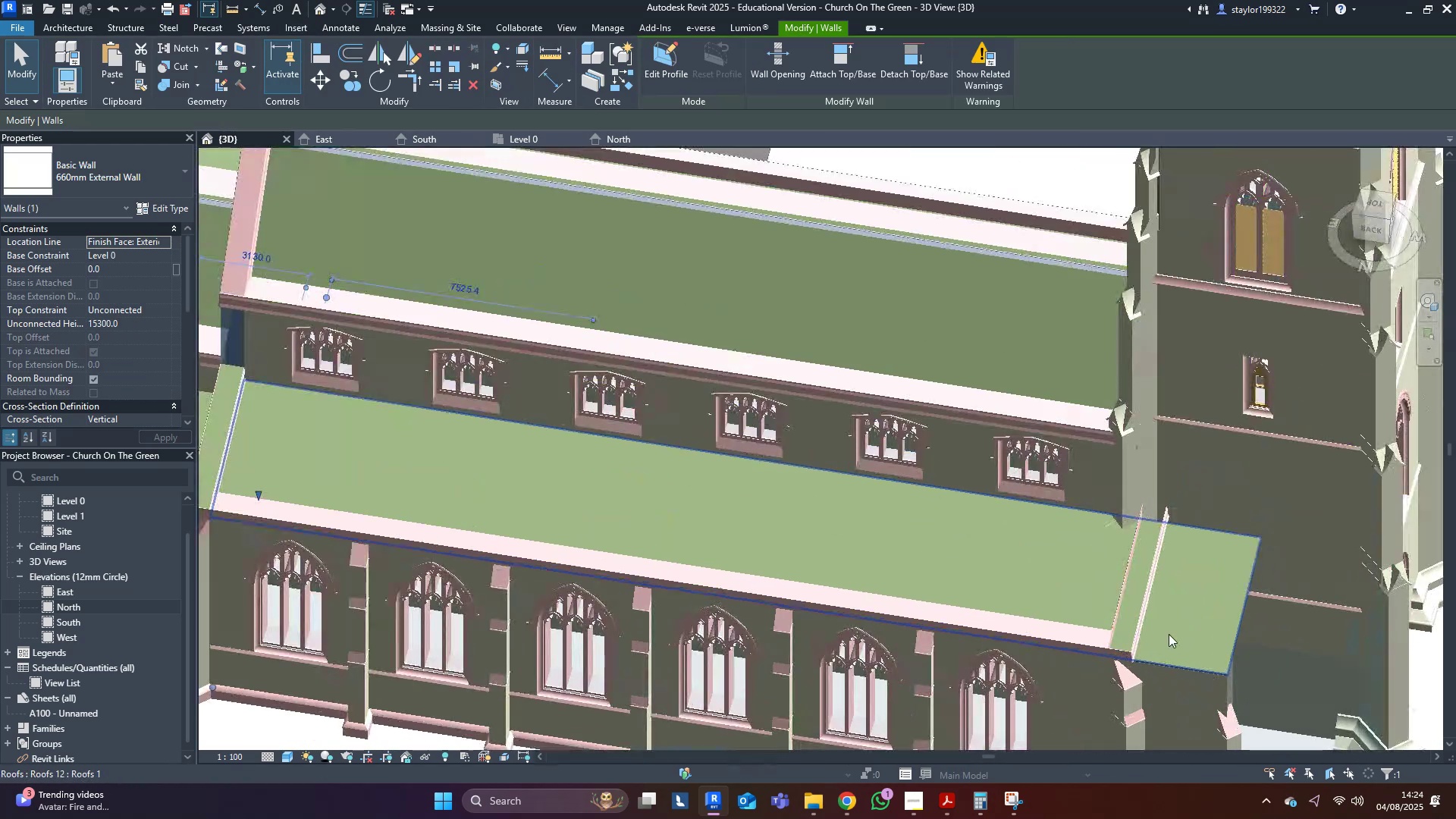 
left_click([1169, 626])
 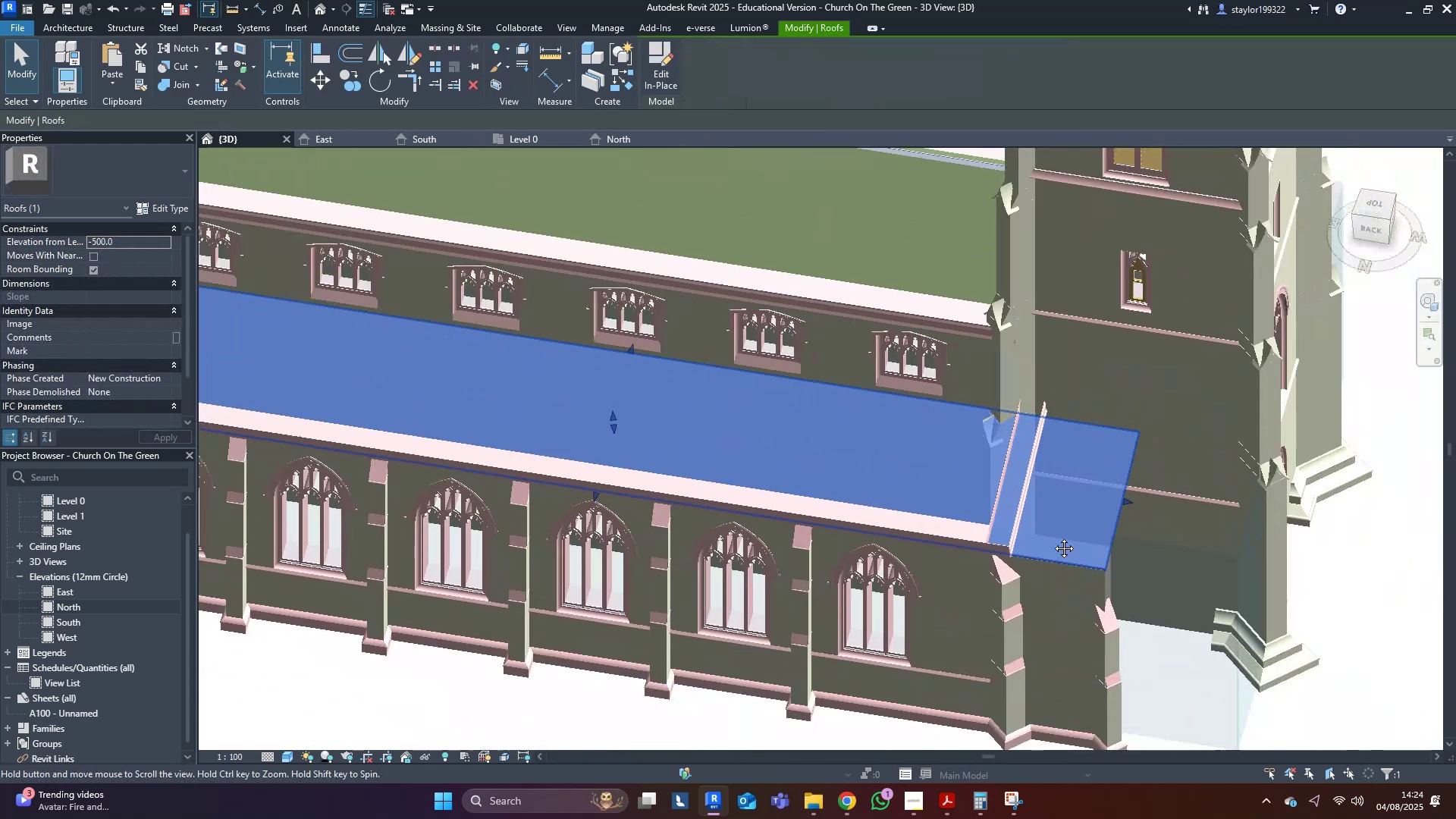 
type(hh)
 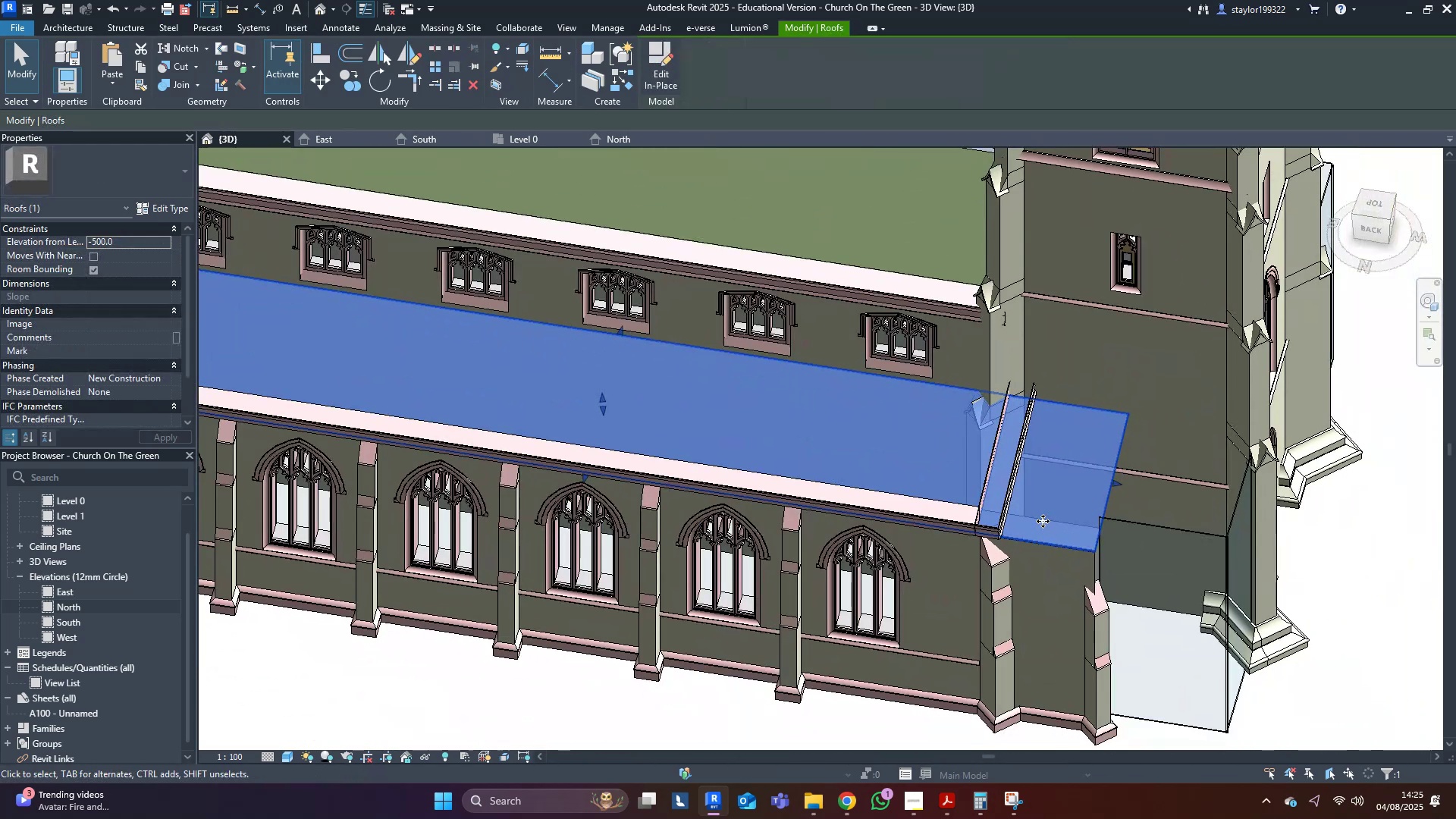 
scroll: coordinate [1018, 503], scroll_direction: up, amount: 2.0
 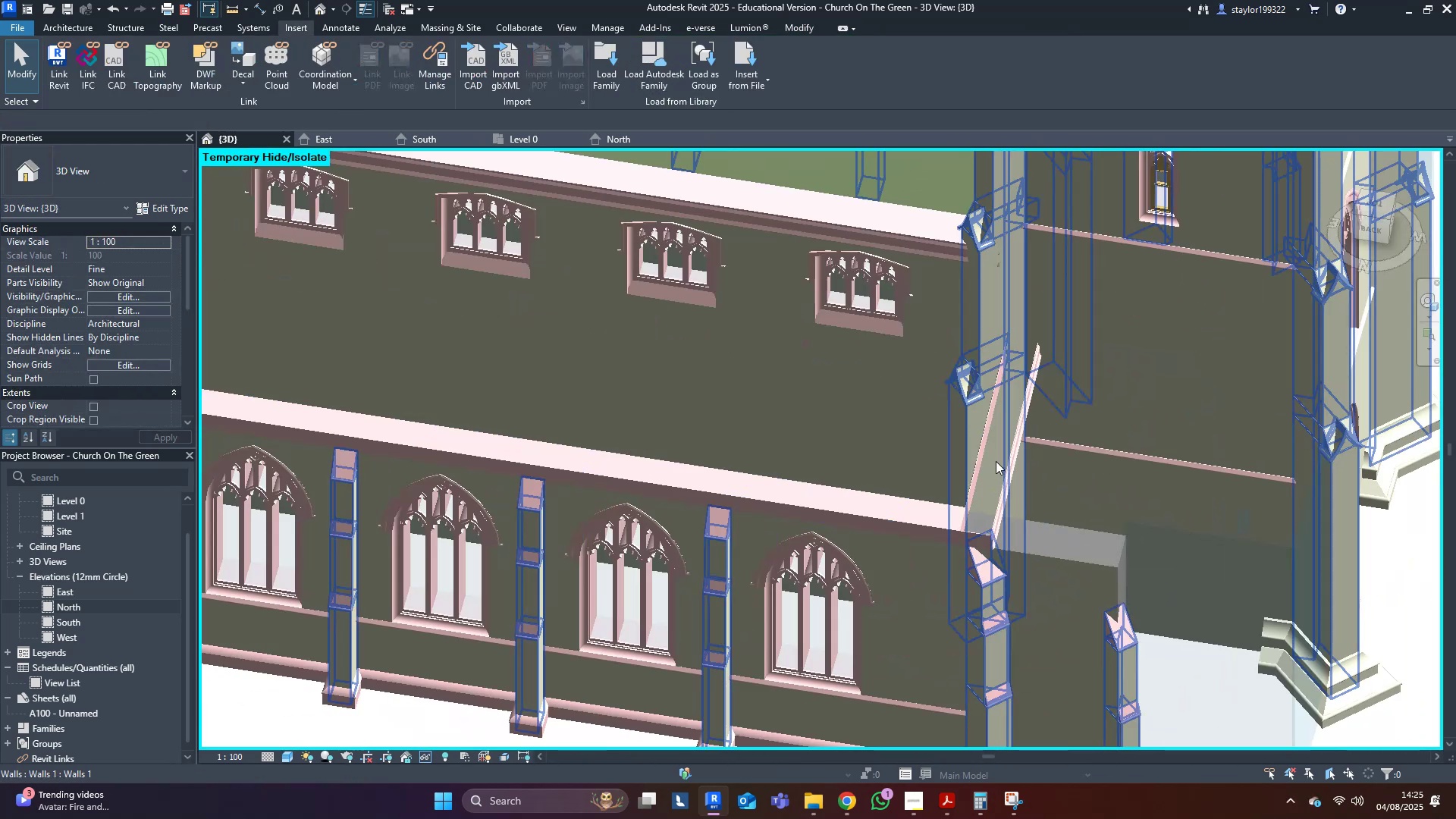 
left_click([996, 461])
 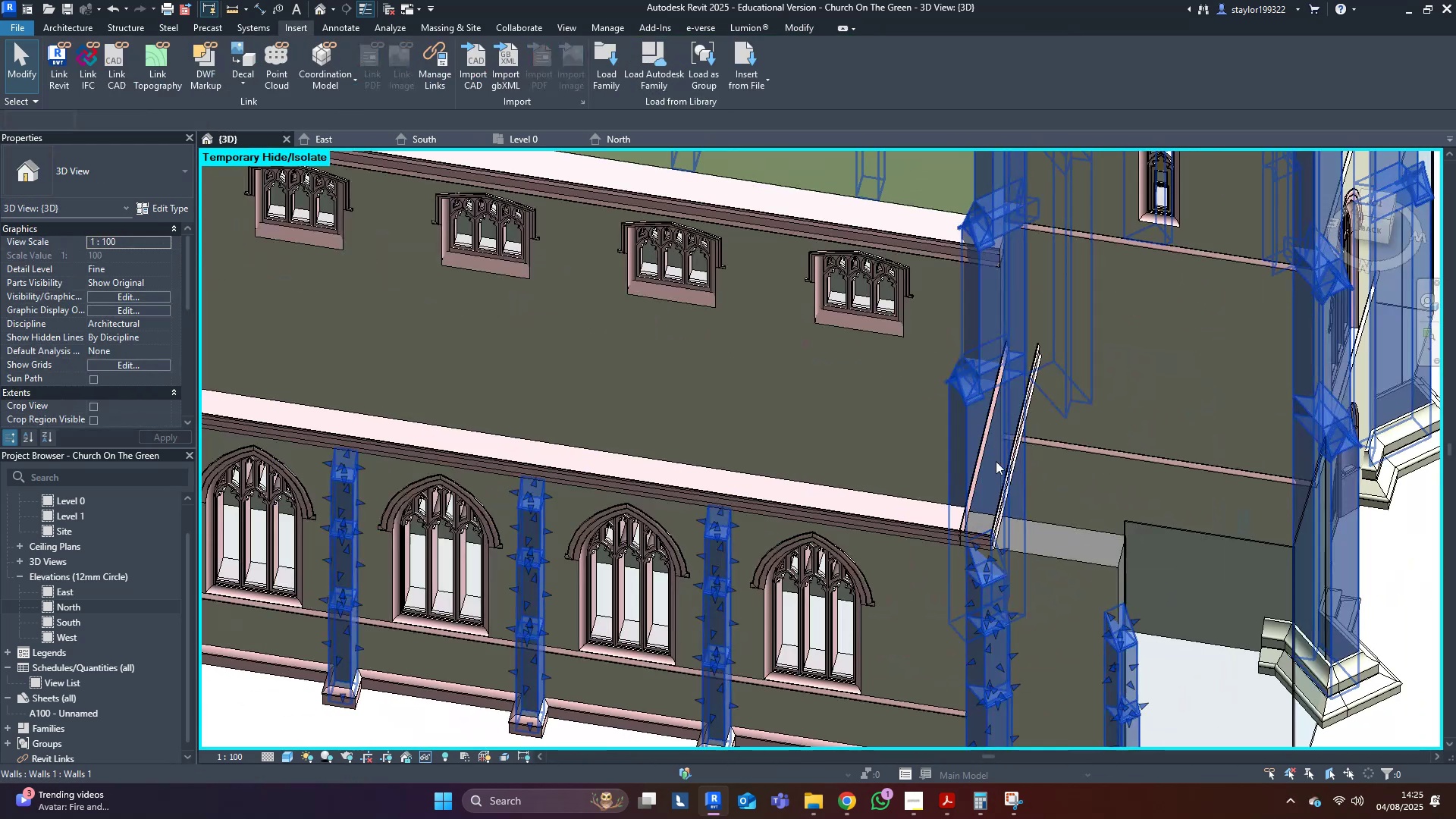 
hold_key(key=ShiftLeft, duration=0.43)
 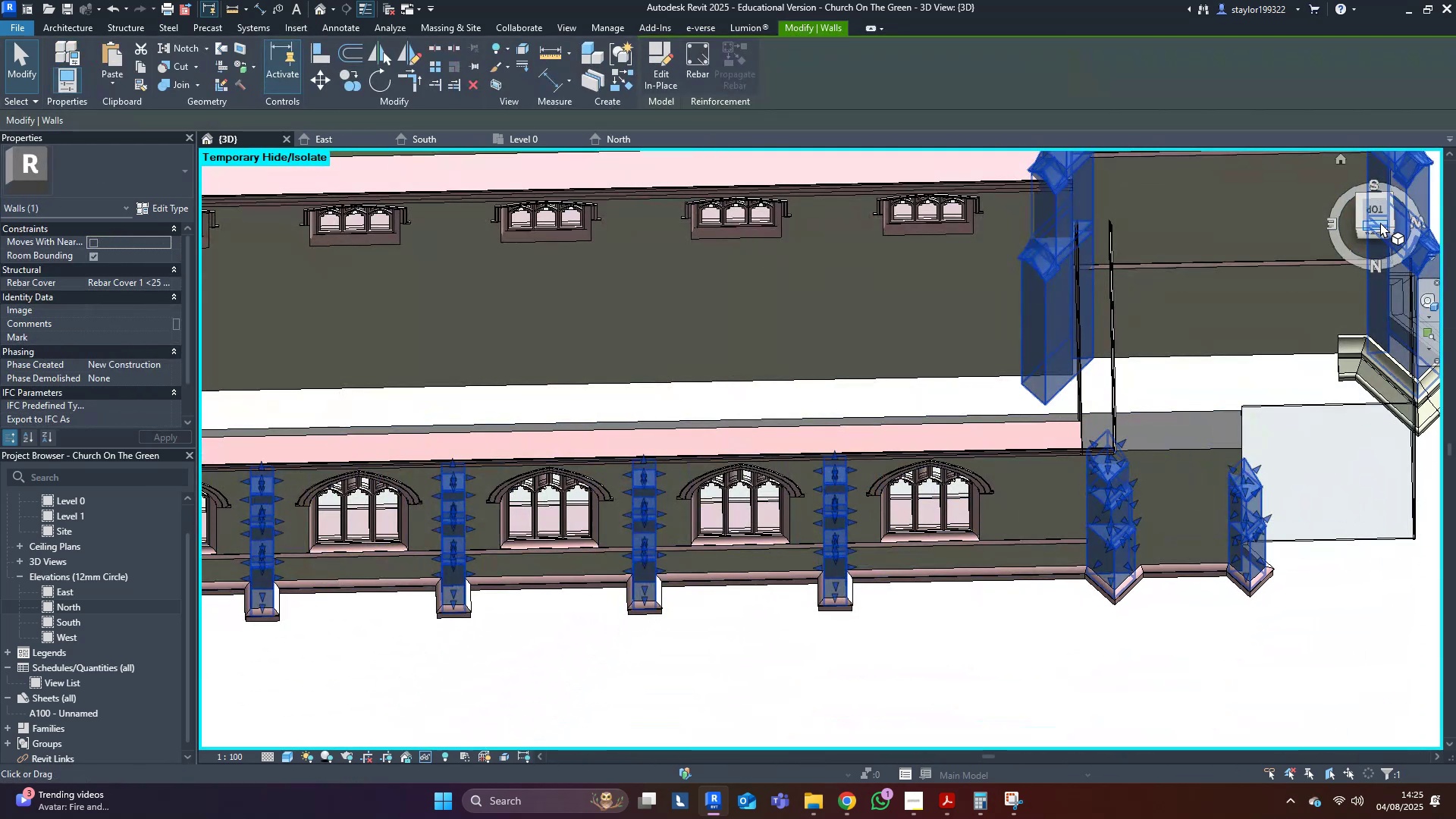 
left_click([1380, 222])
 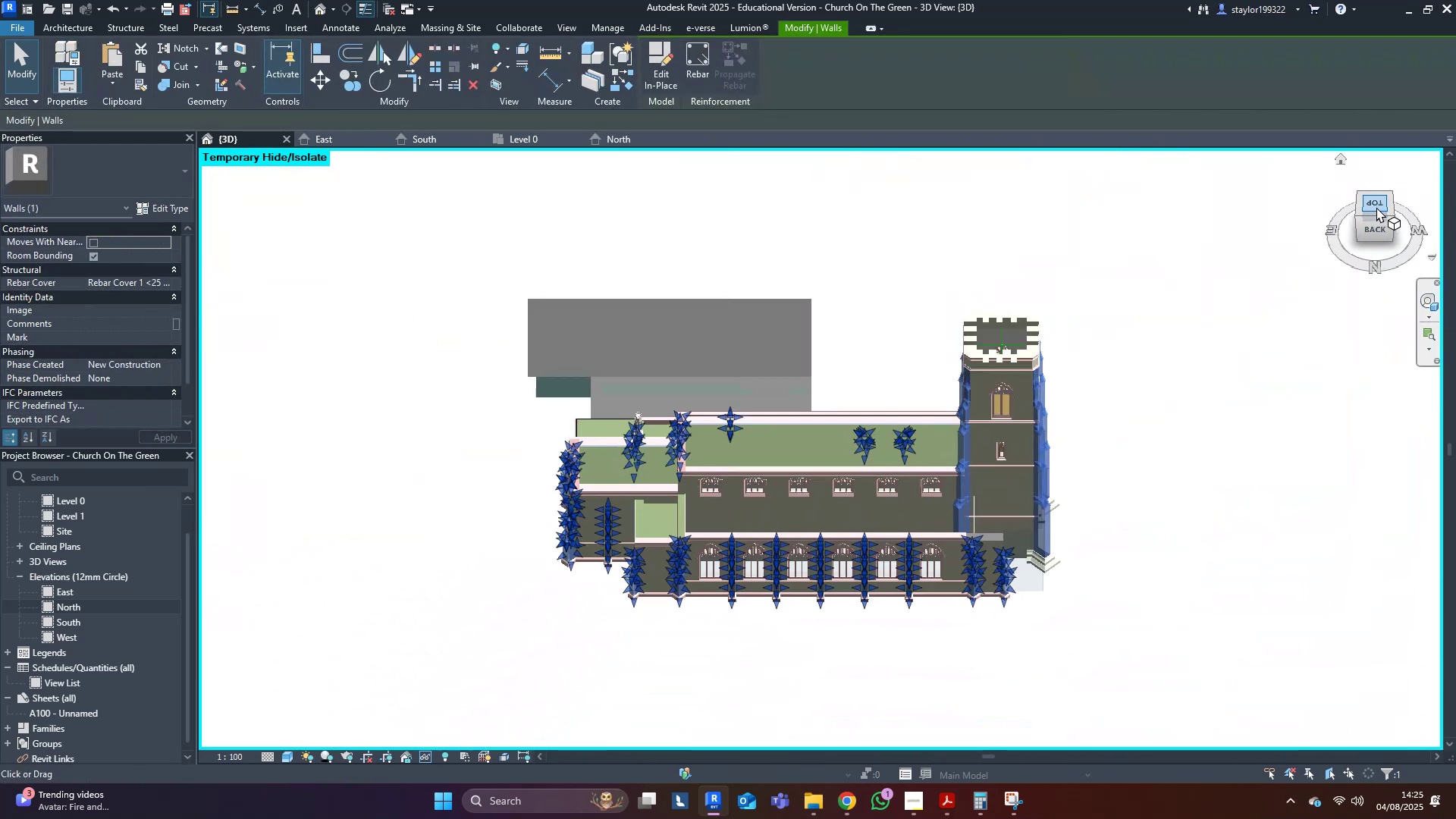 
double_click([1274, 576])
 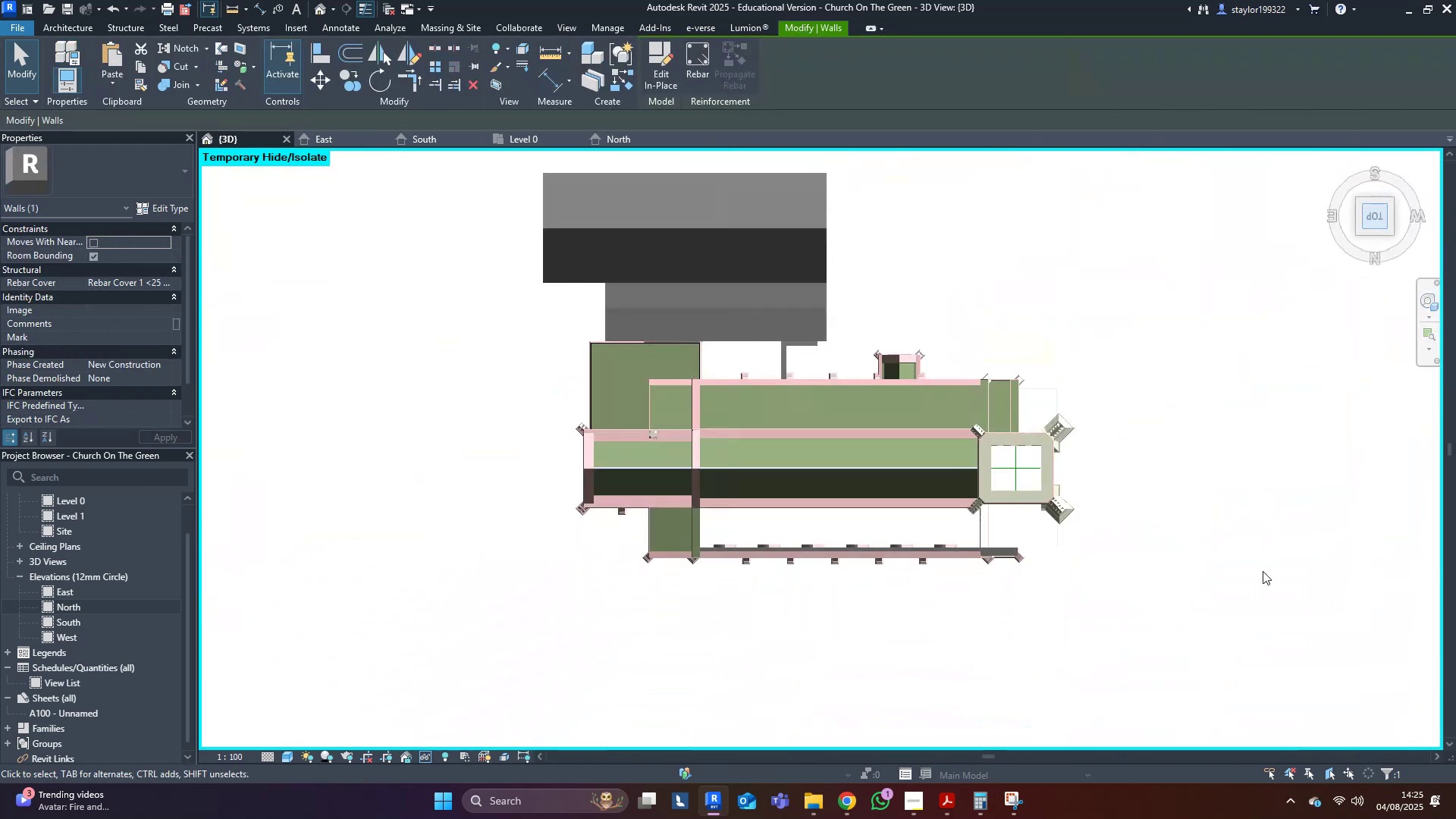 
scroll: coordinate [968, 546], scroll_direction: up, amount: 9.0
 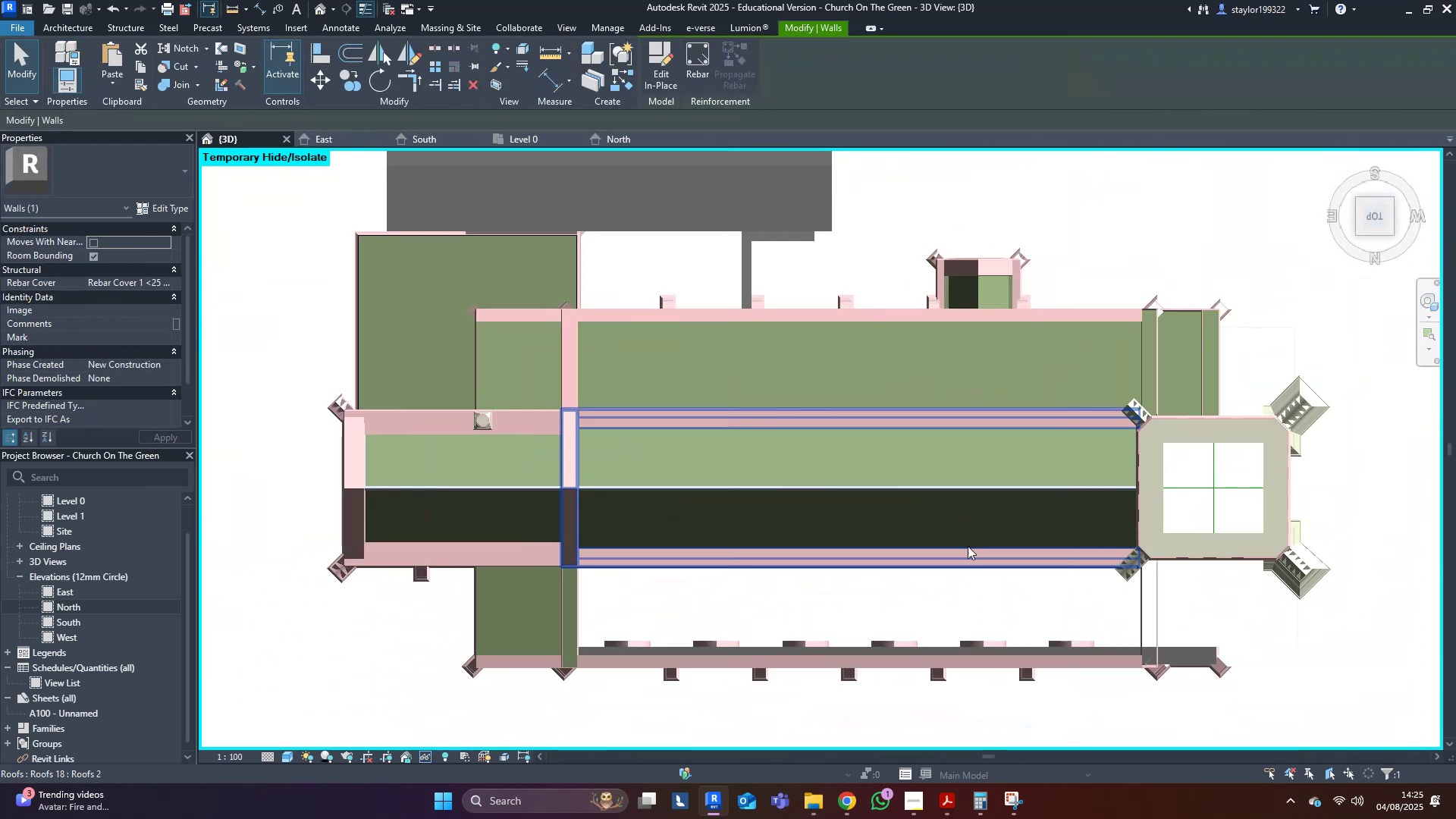 
type(wa)
 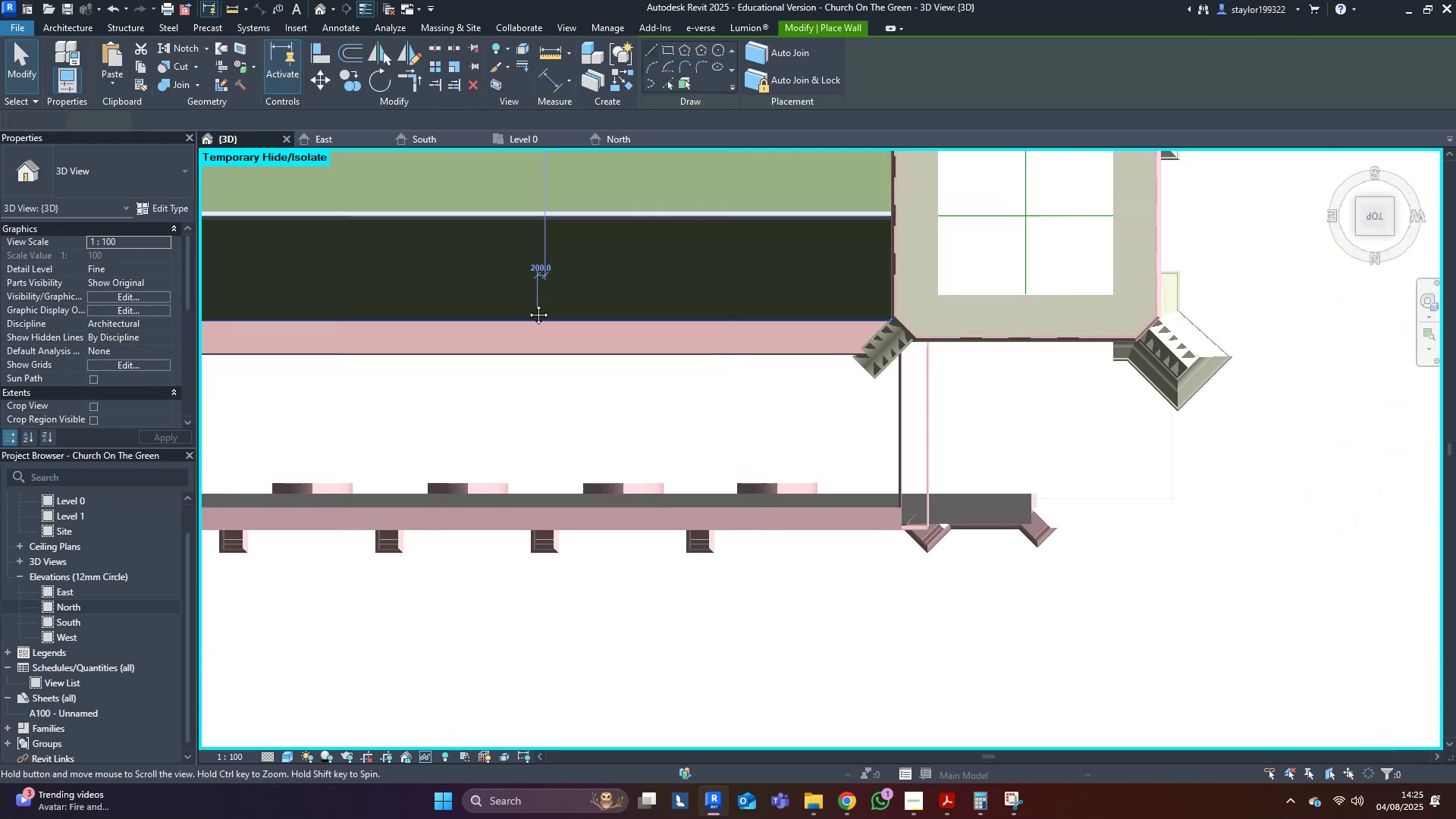 
scroll: coordinate [1090, 556], scroll_direction: up, amount: 12.0
 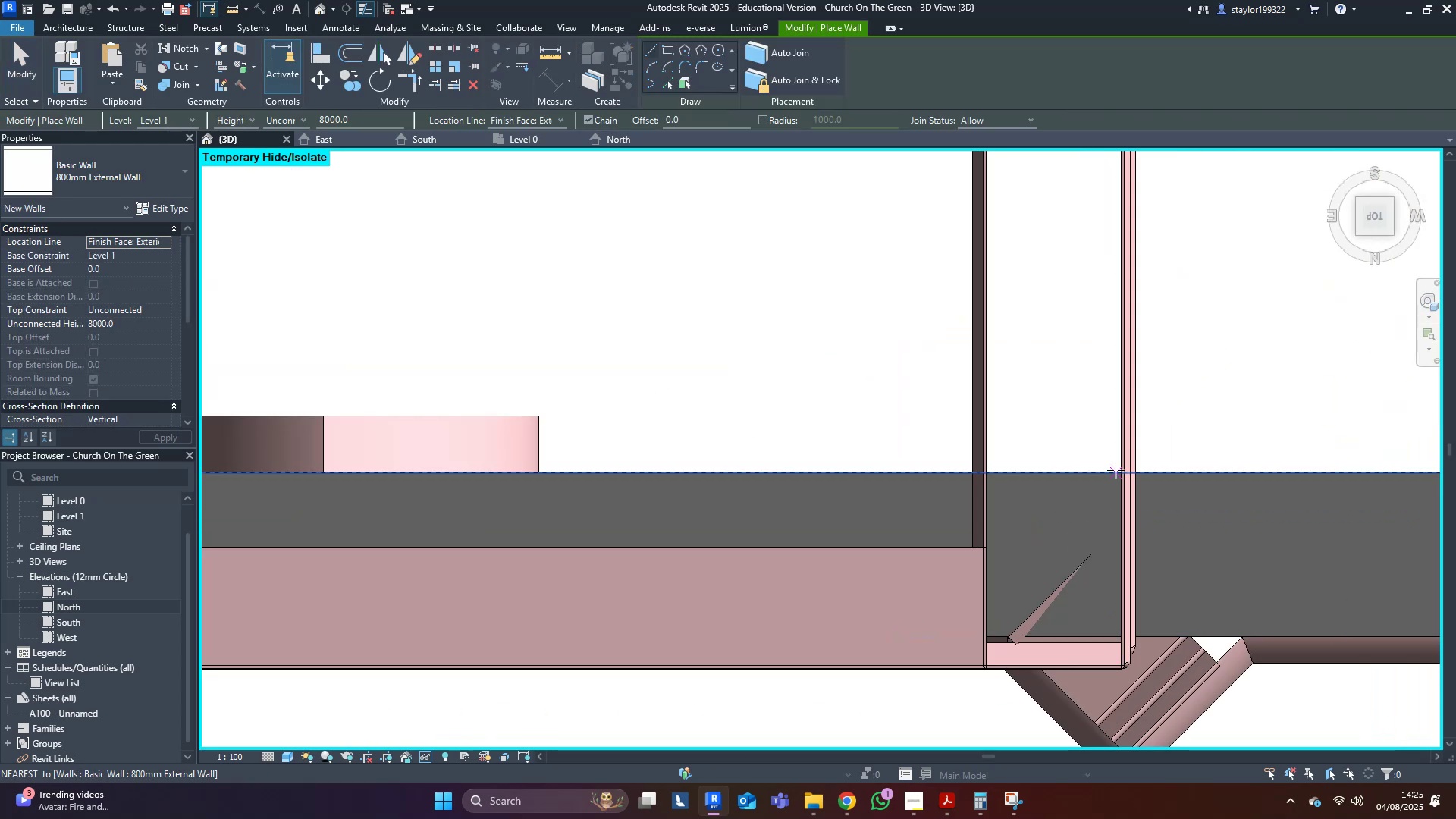 
left_click([1119, 460])
 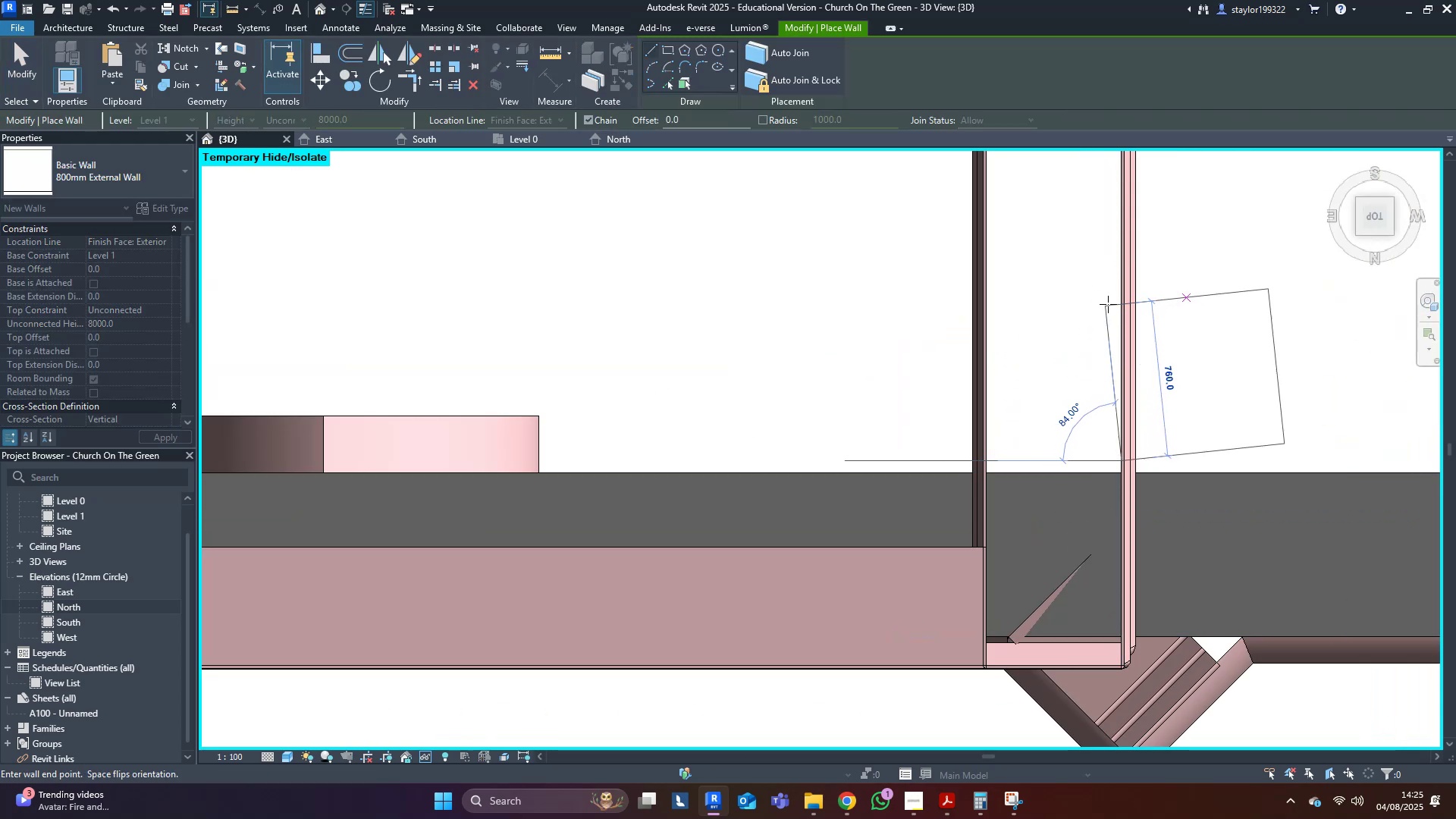 
key(Space)
 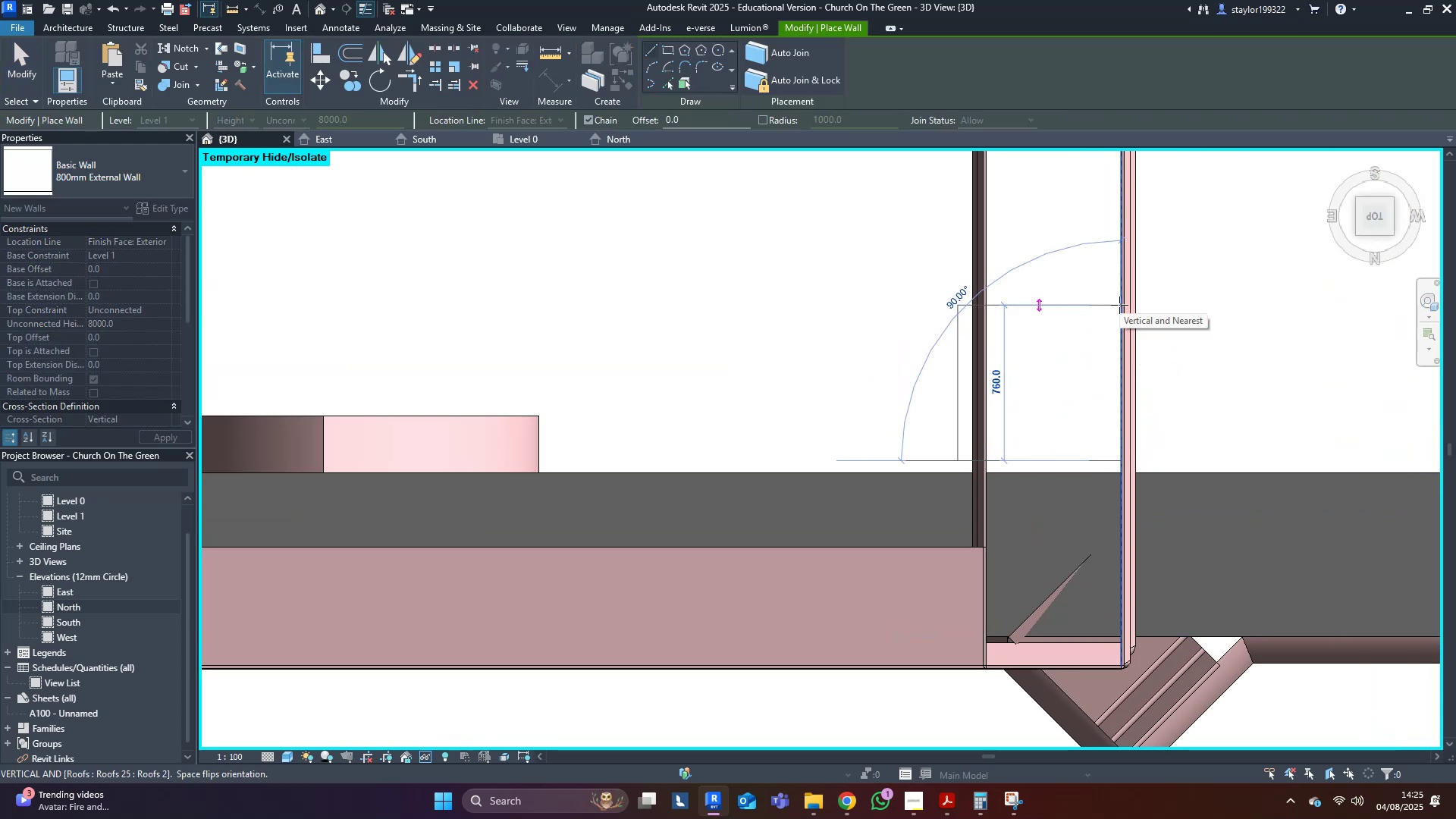 
left_click([1119, 305])
 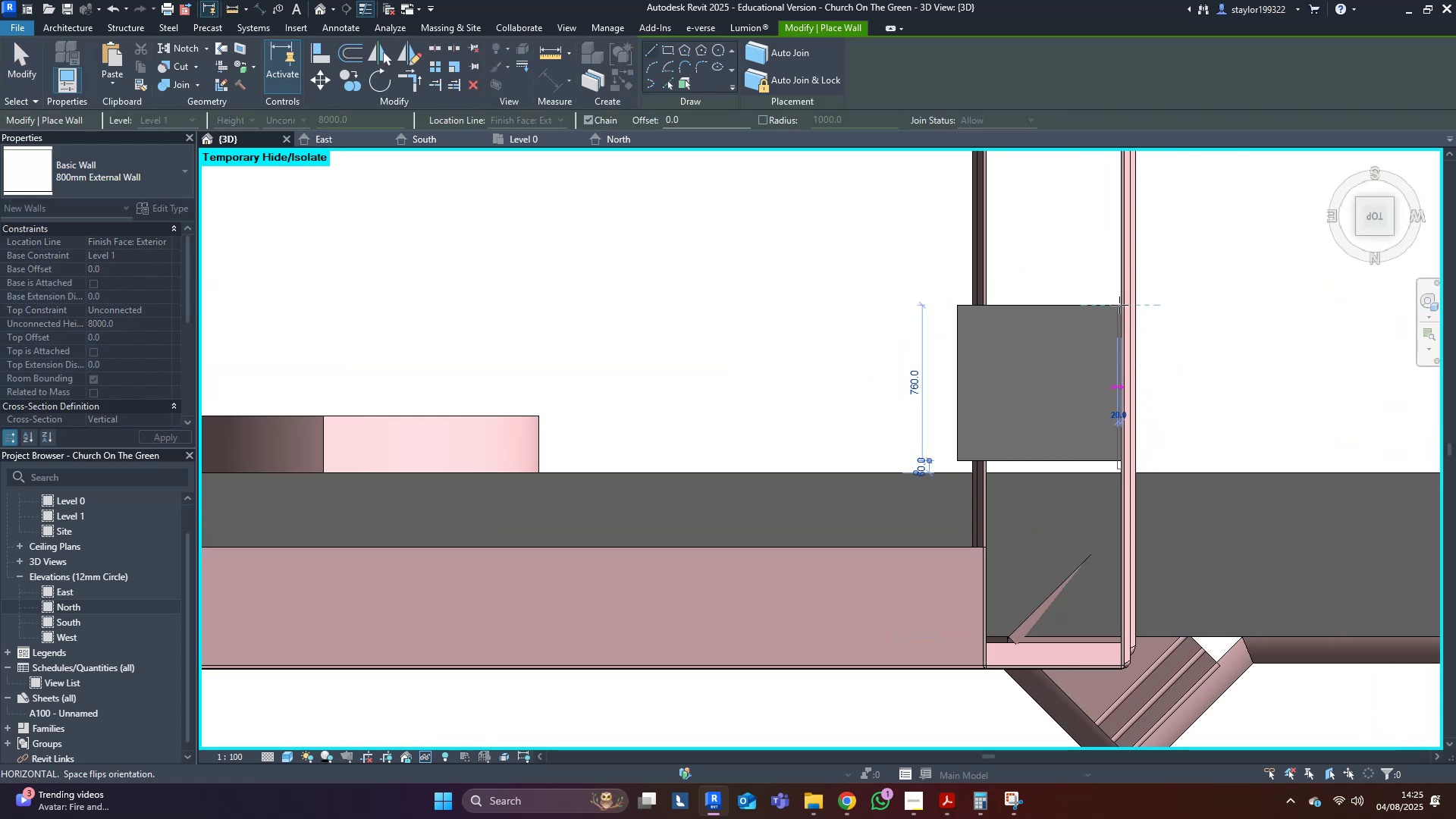 
key(Escape)
key(Escape)
key(Escape)
type(md)
 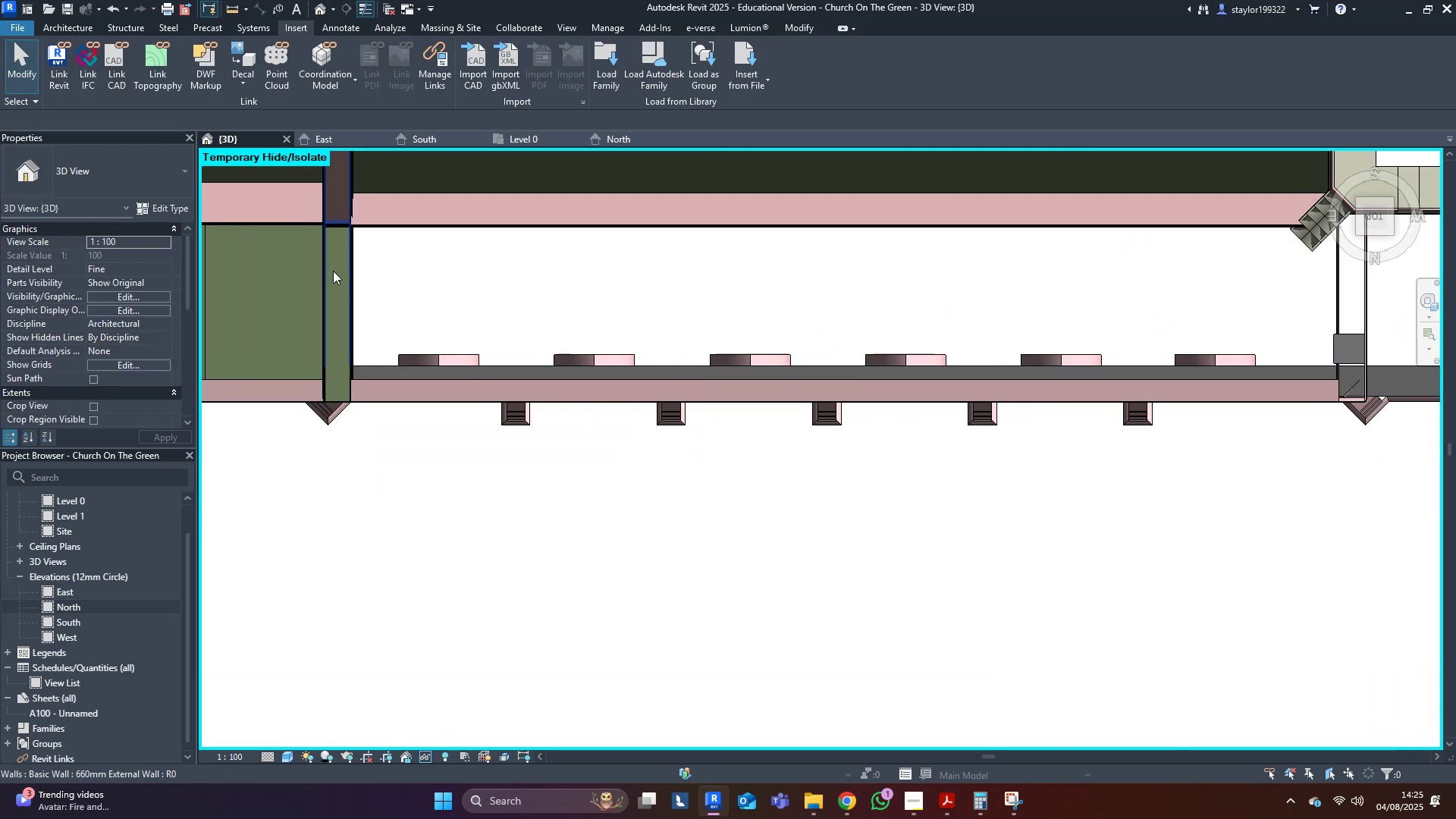 
scroll: coordinate [1109, 310], scroll_direction: down, amount: 12.0
 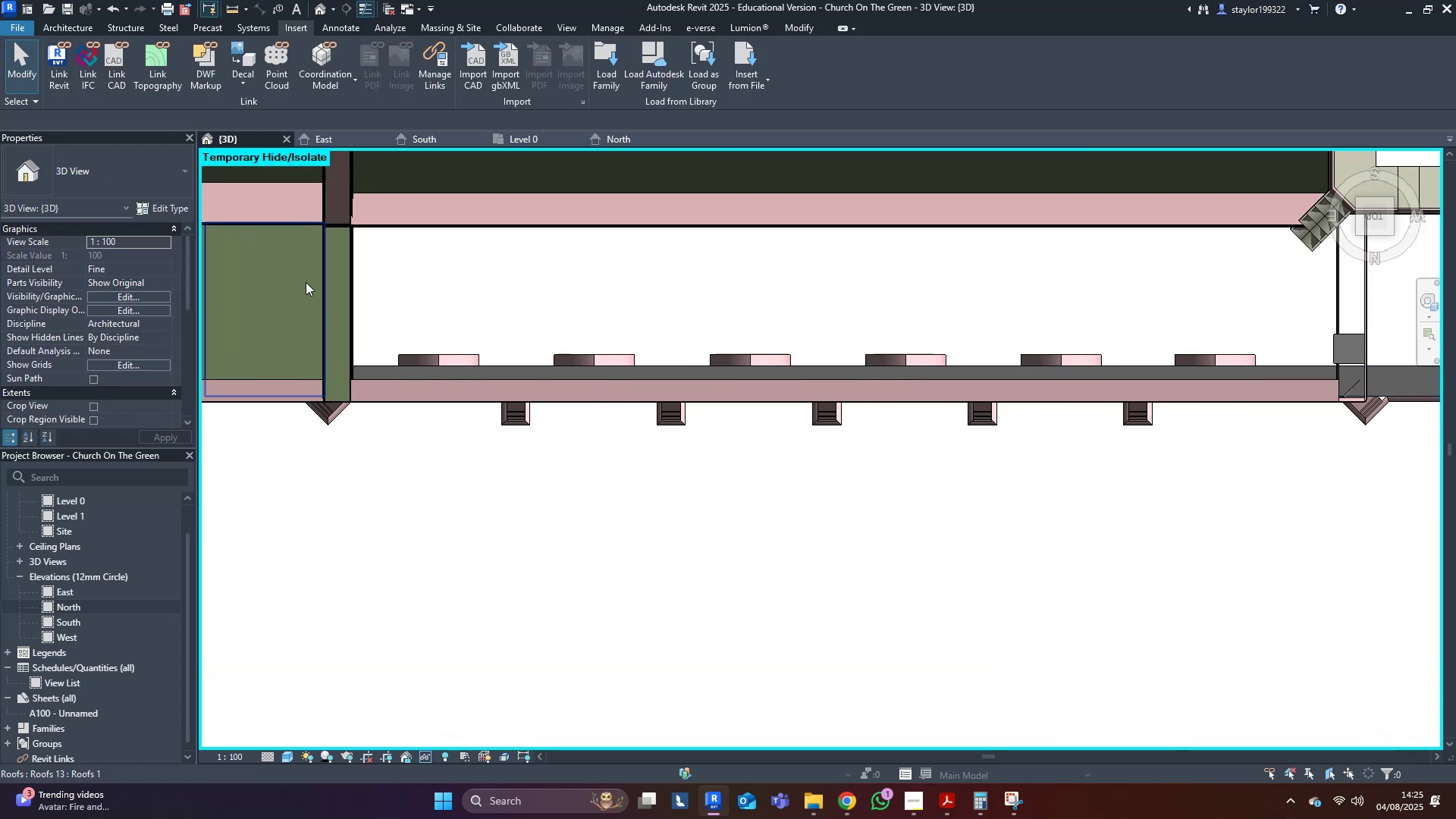 
left_click_drag(start_coordinate=[339, 270], to_coordinate=[438, 281])
 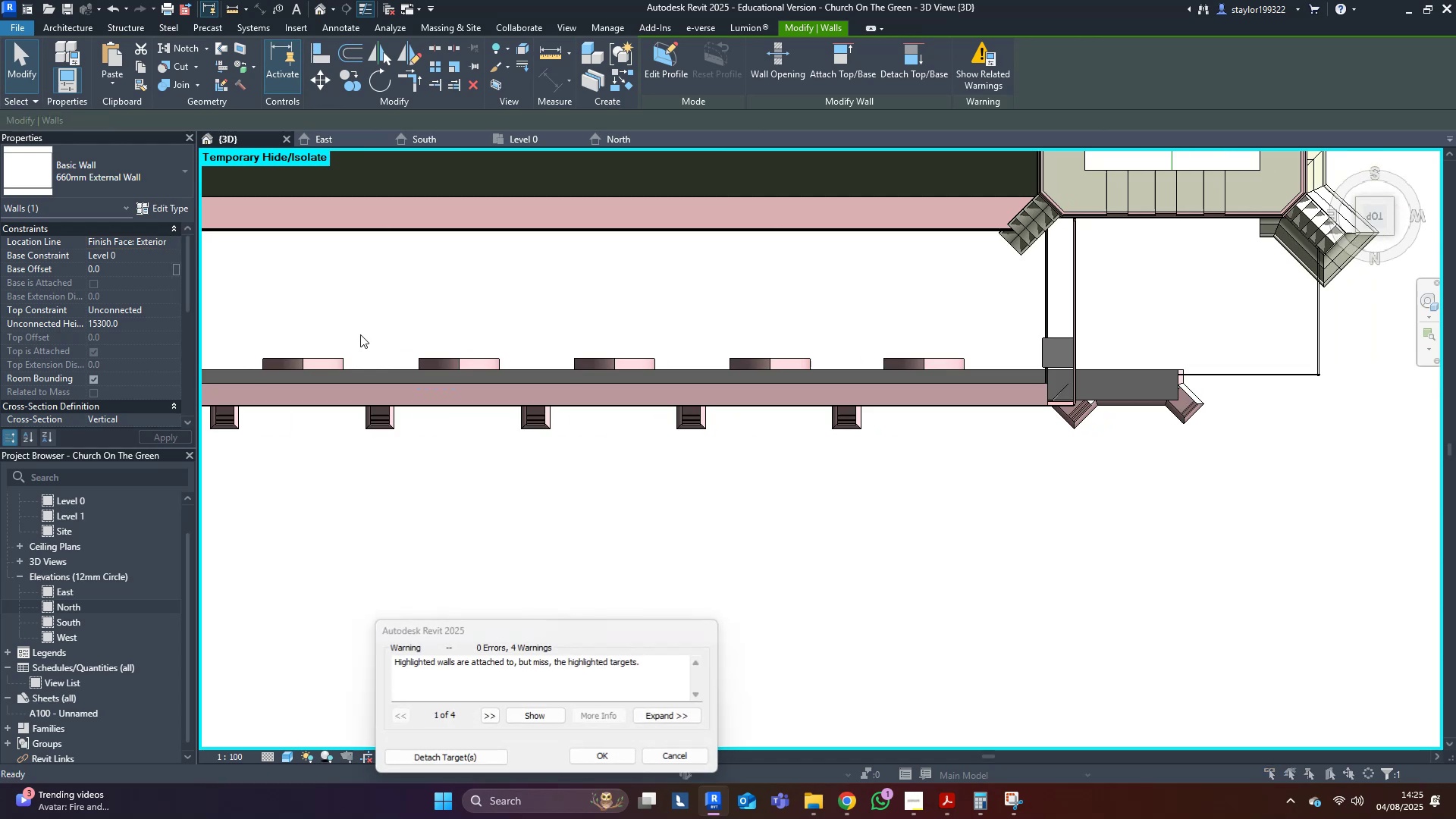 
scroll: coordinate [959, 340], scroll_direction: up, amount: 7.0
 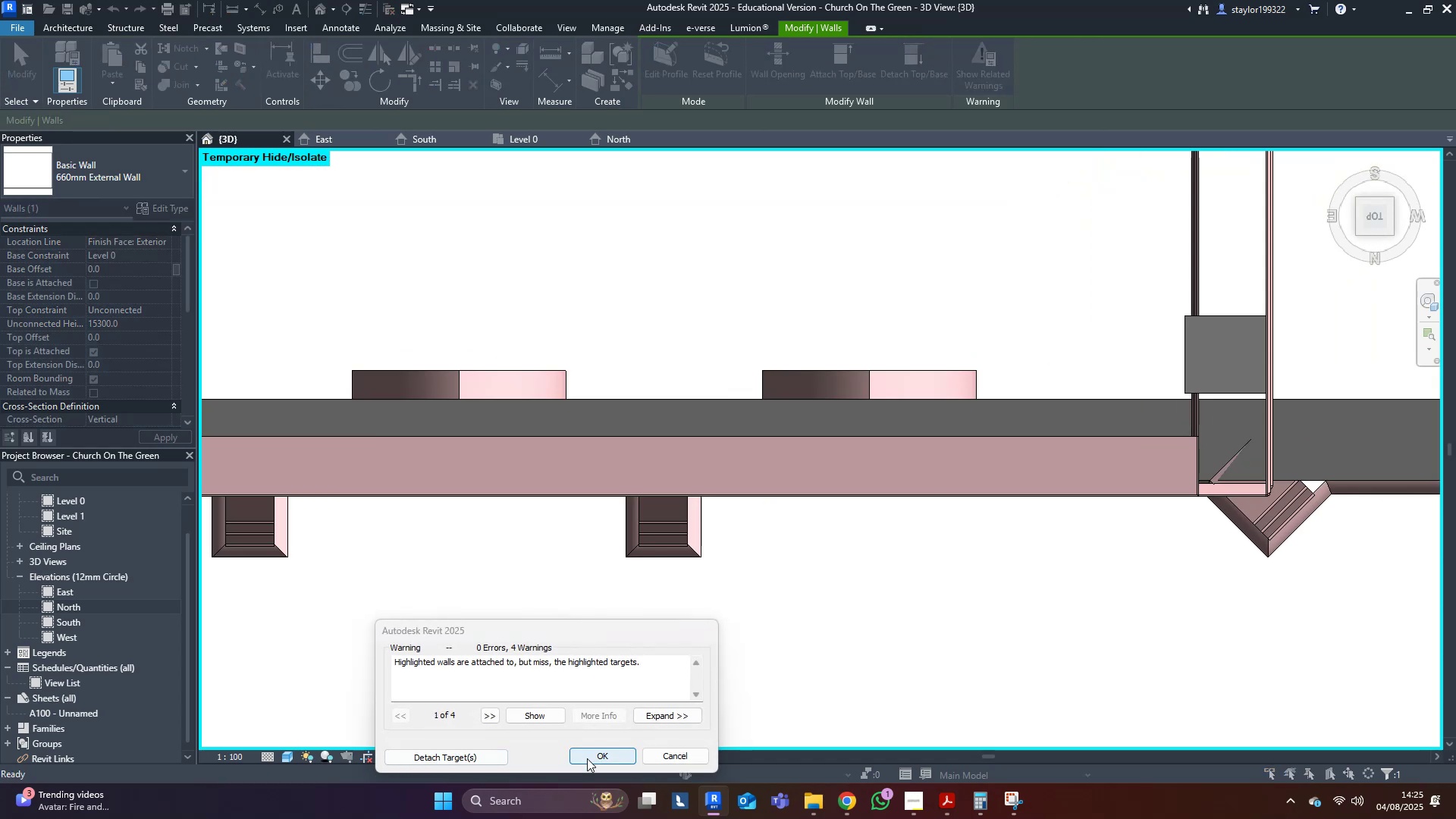 
key(Escape)
 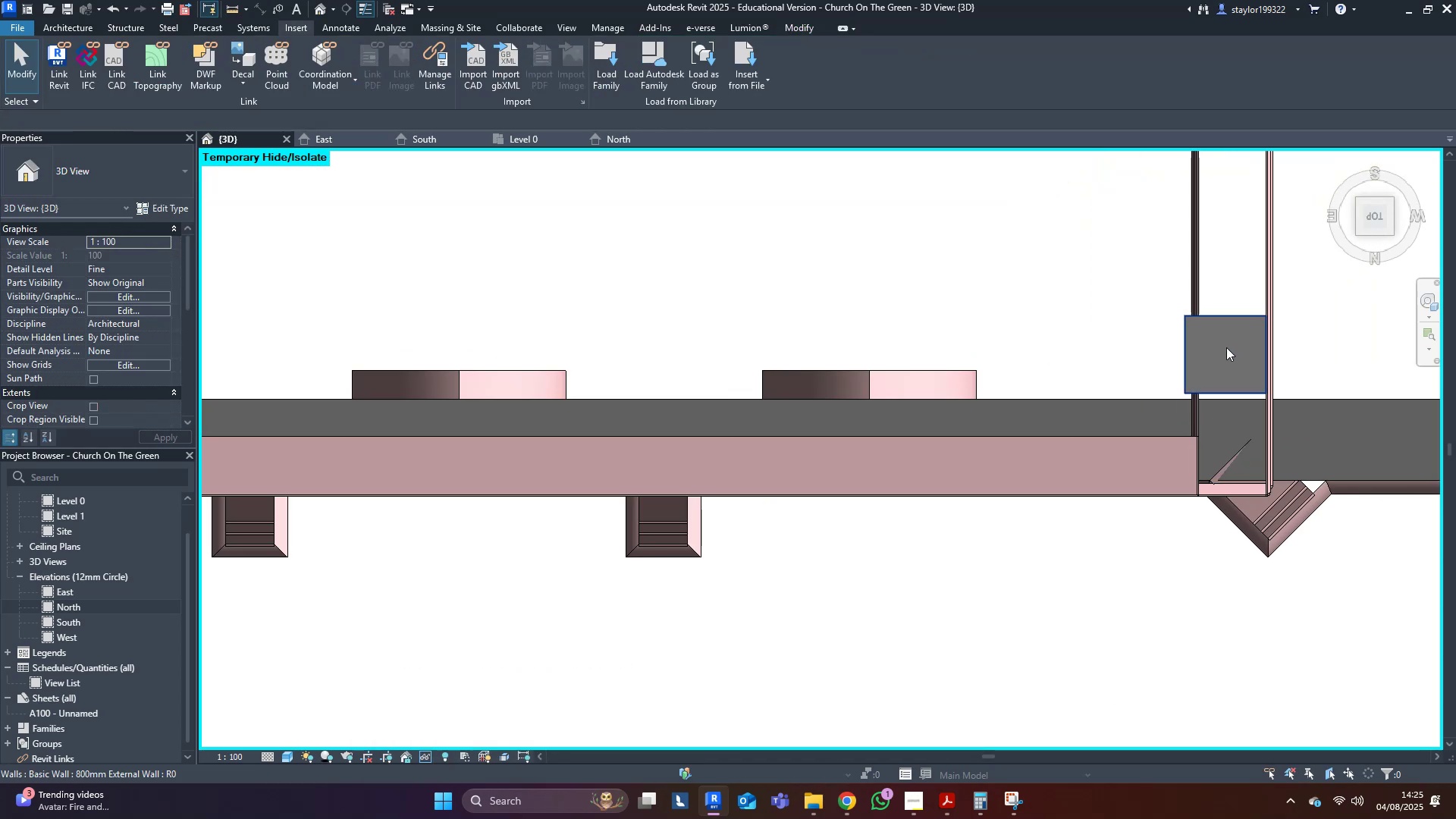 
left_click([1219, 350])
 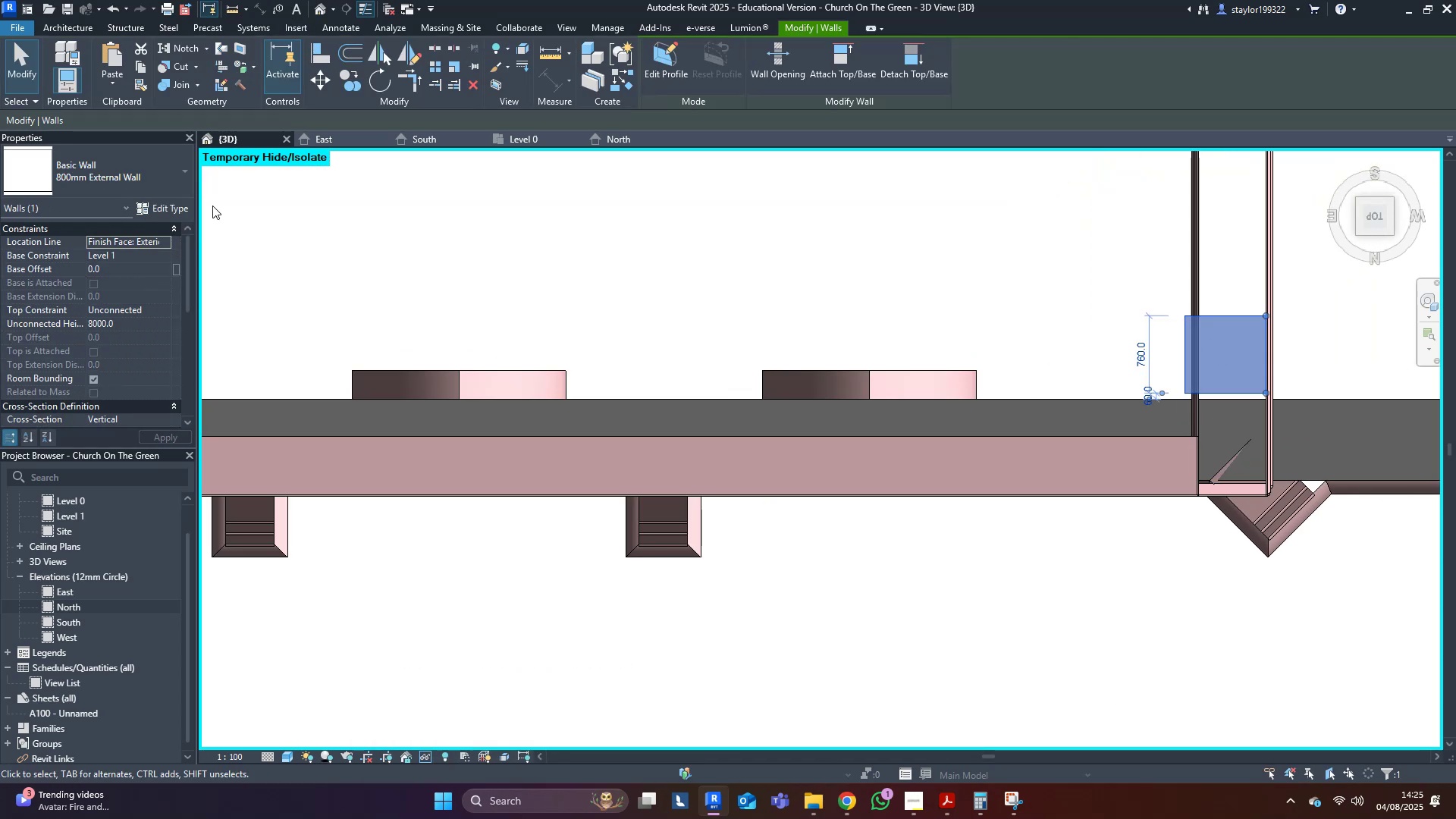 
left_click([151, 192])
 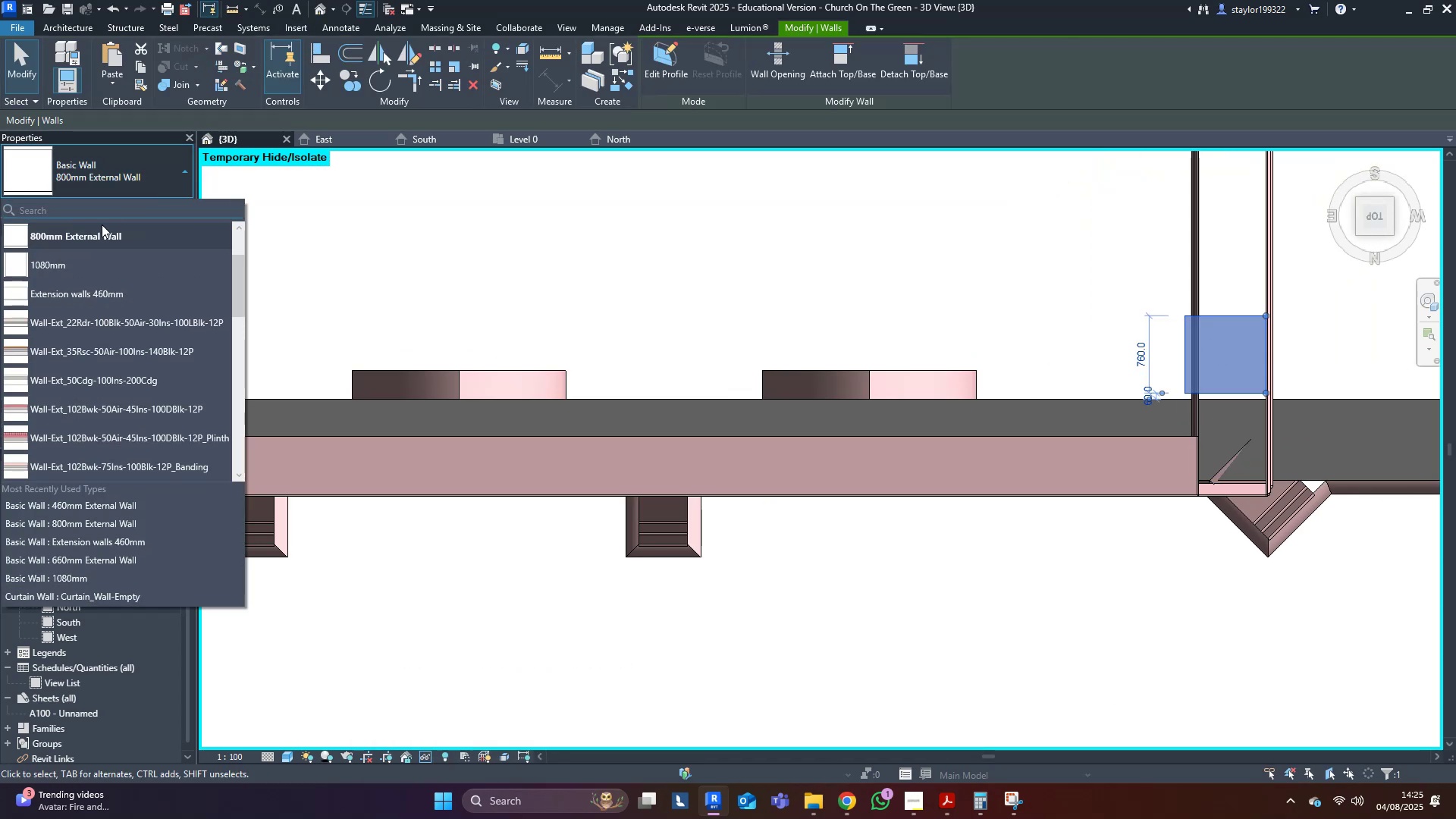 
scroll: coordinate [110, 325], scroll_direction: up, amount: 1.0
 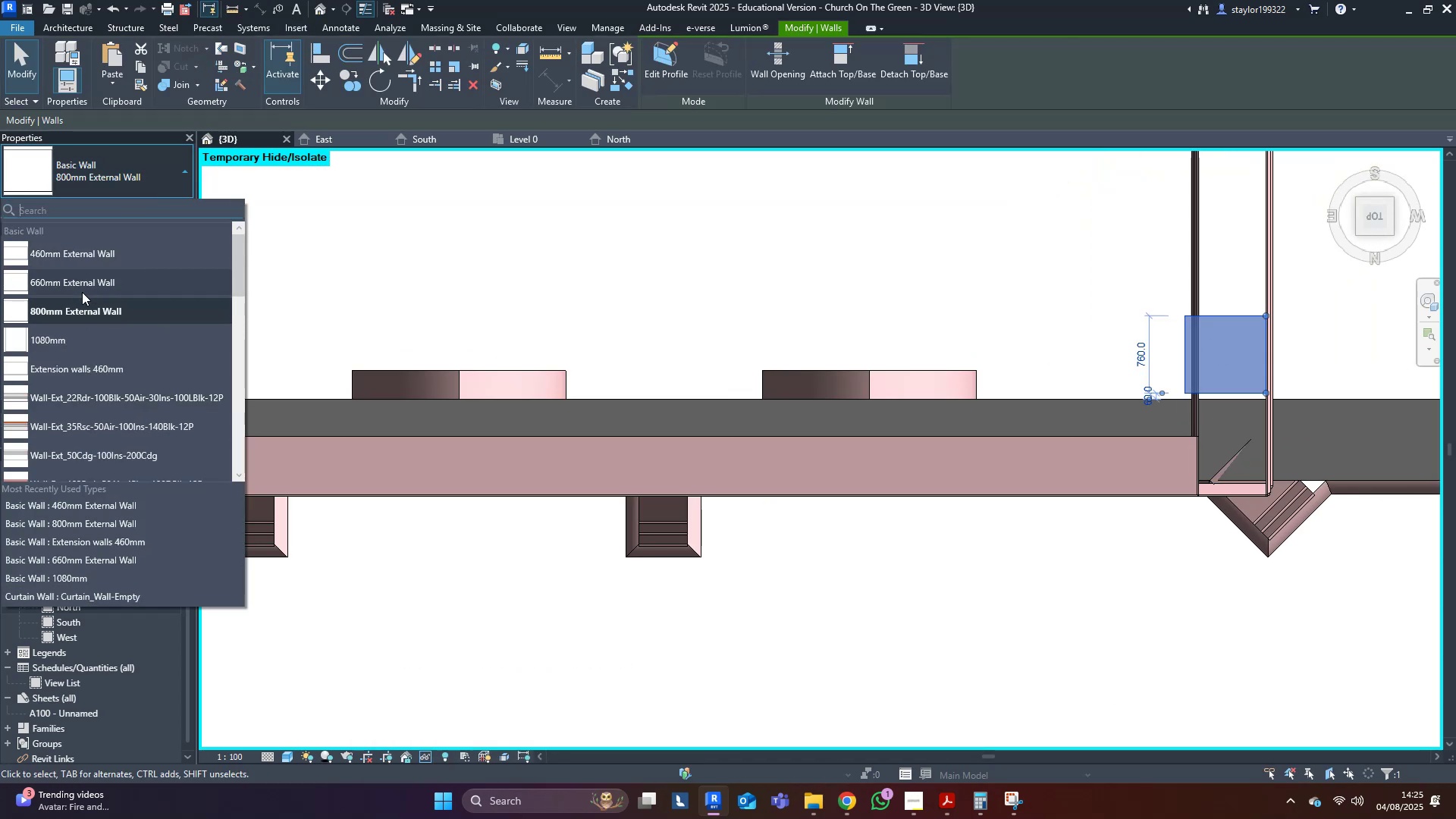 
left_click([82, 291])
 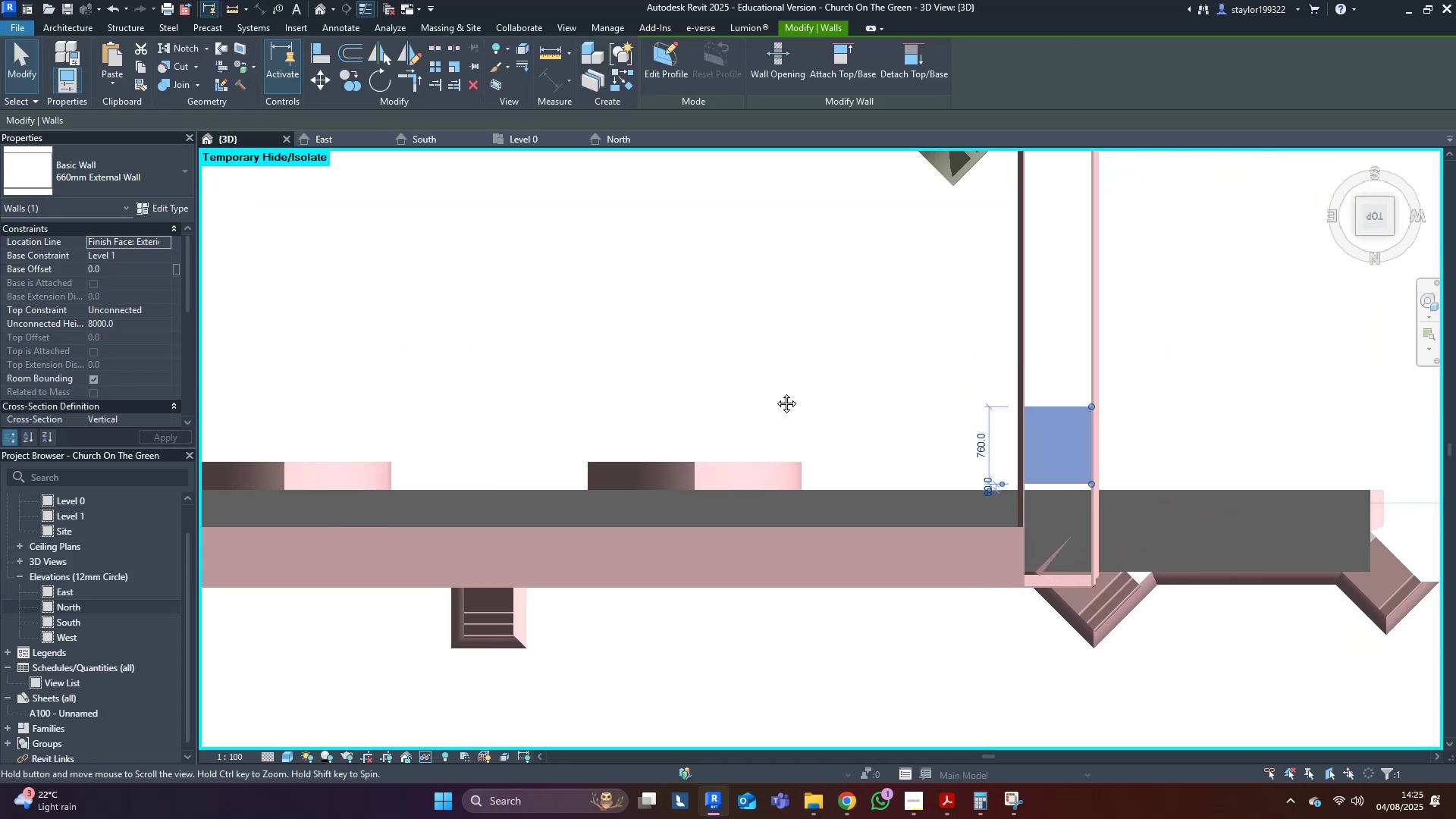 
scroll: coordinate [629, 472], scroll_direction: down, amount: 5.0
 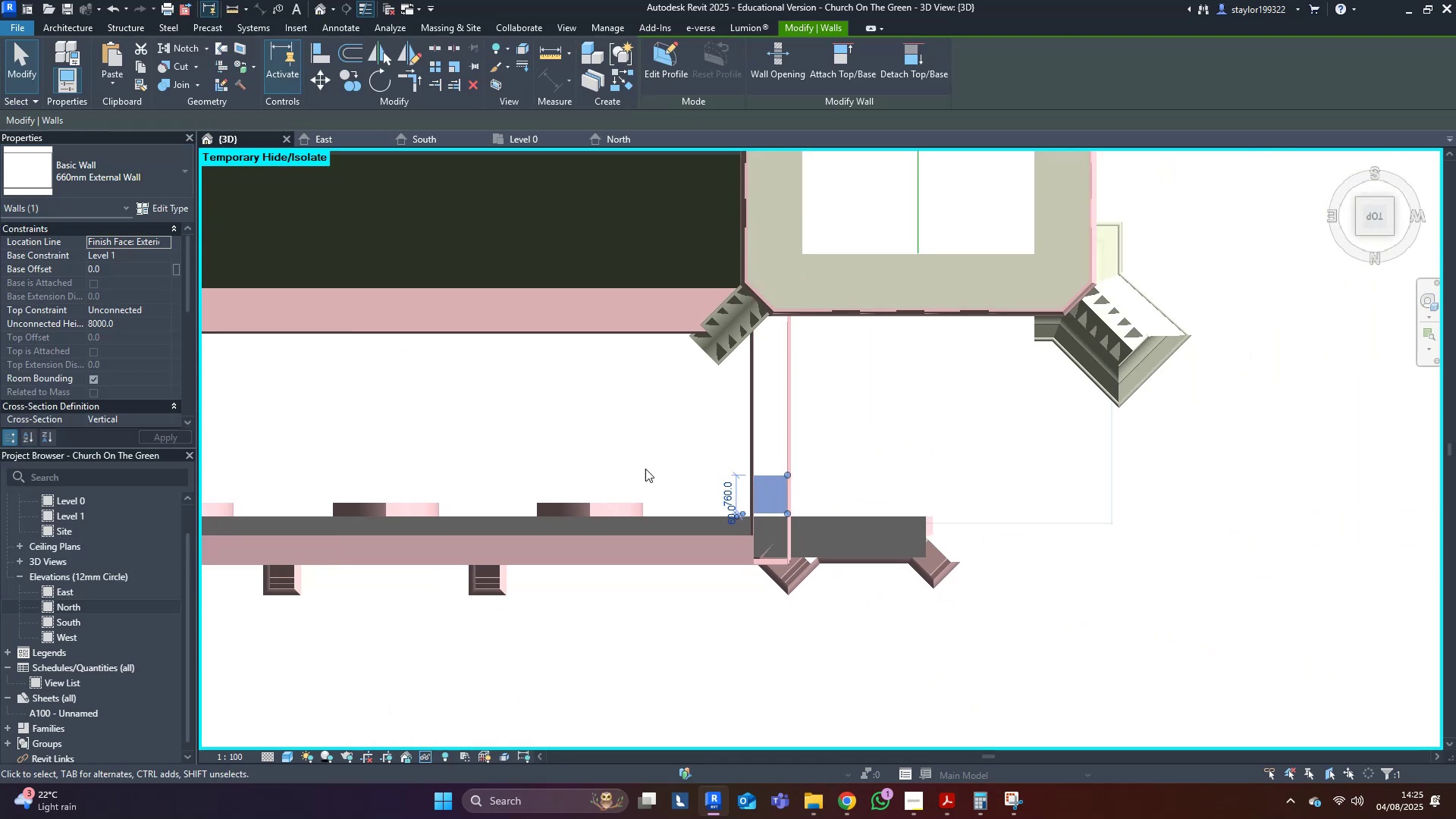 
hold_key(key=ShiftLeft, duration=0.37)
 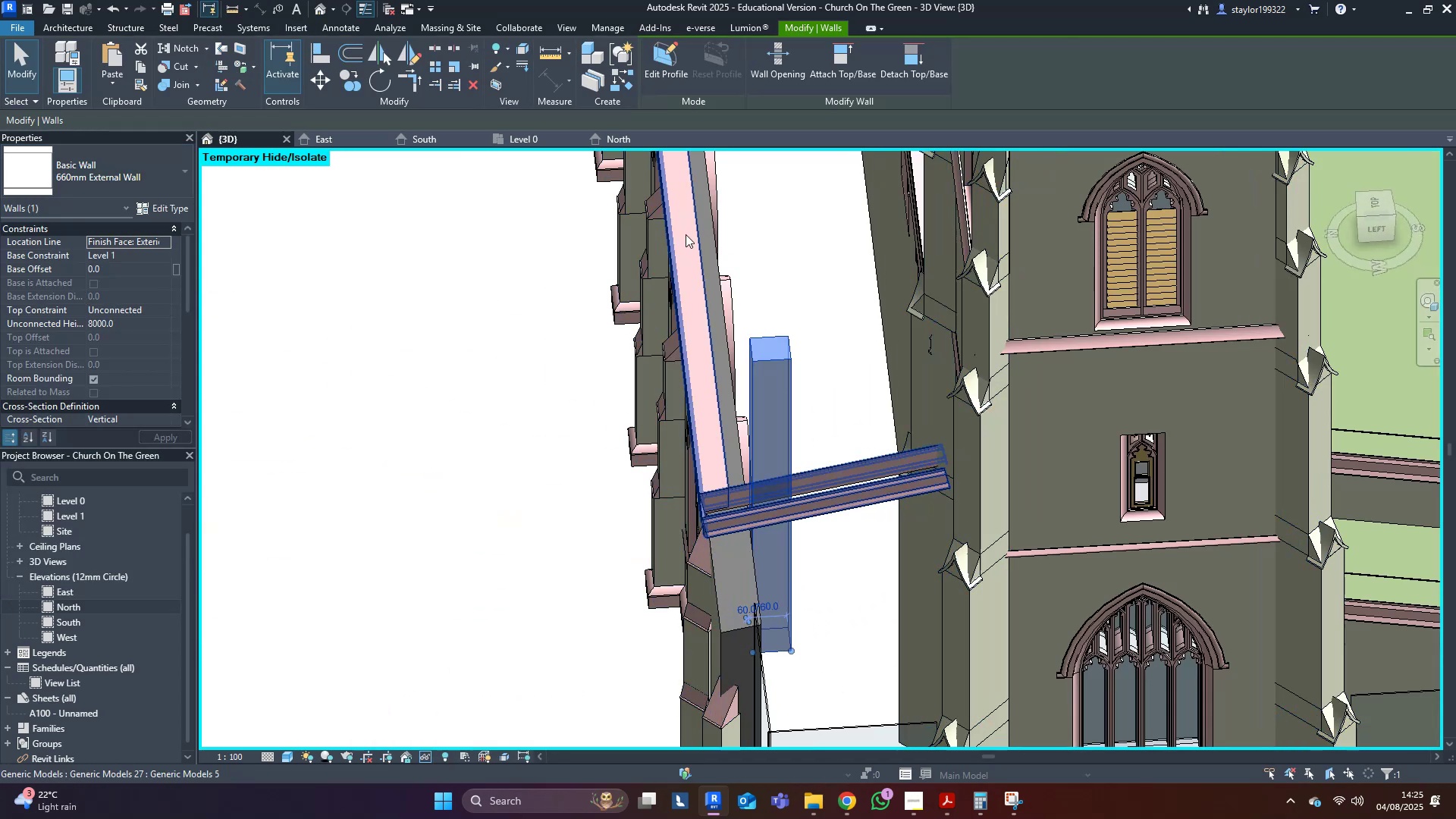 
hold_key(key=ShiftLeft, duration=0.39)
 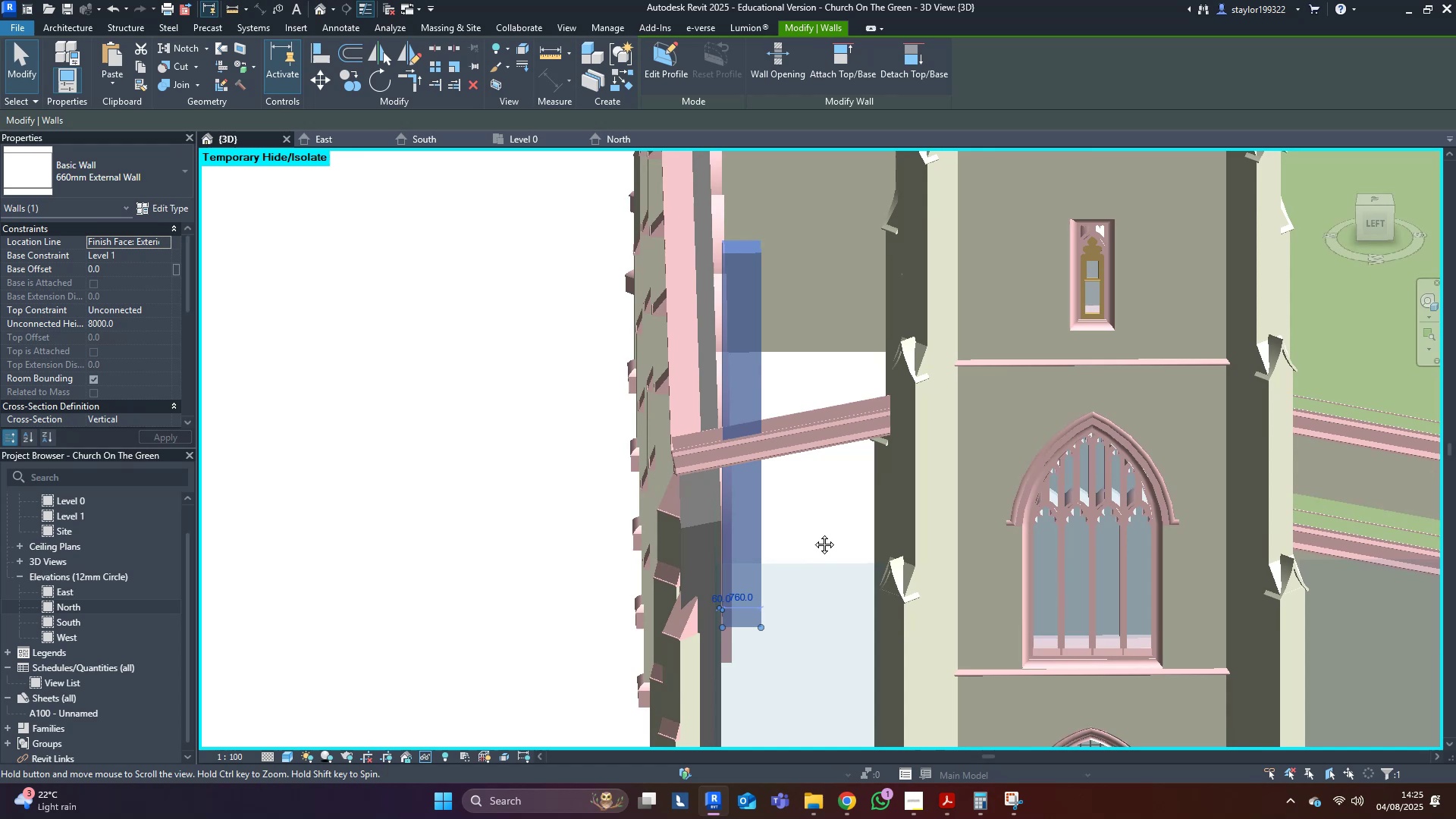 
hold_key(key=ShiftLeft, duration=0.61)
 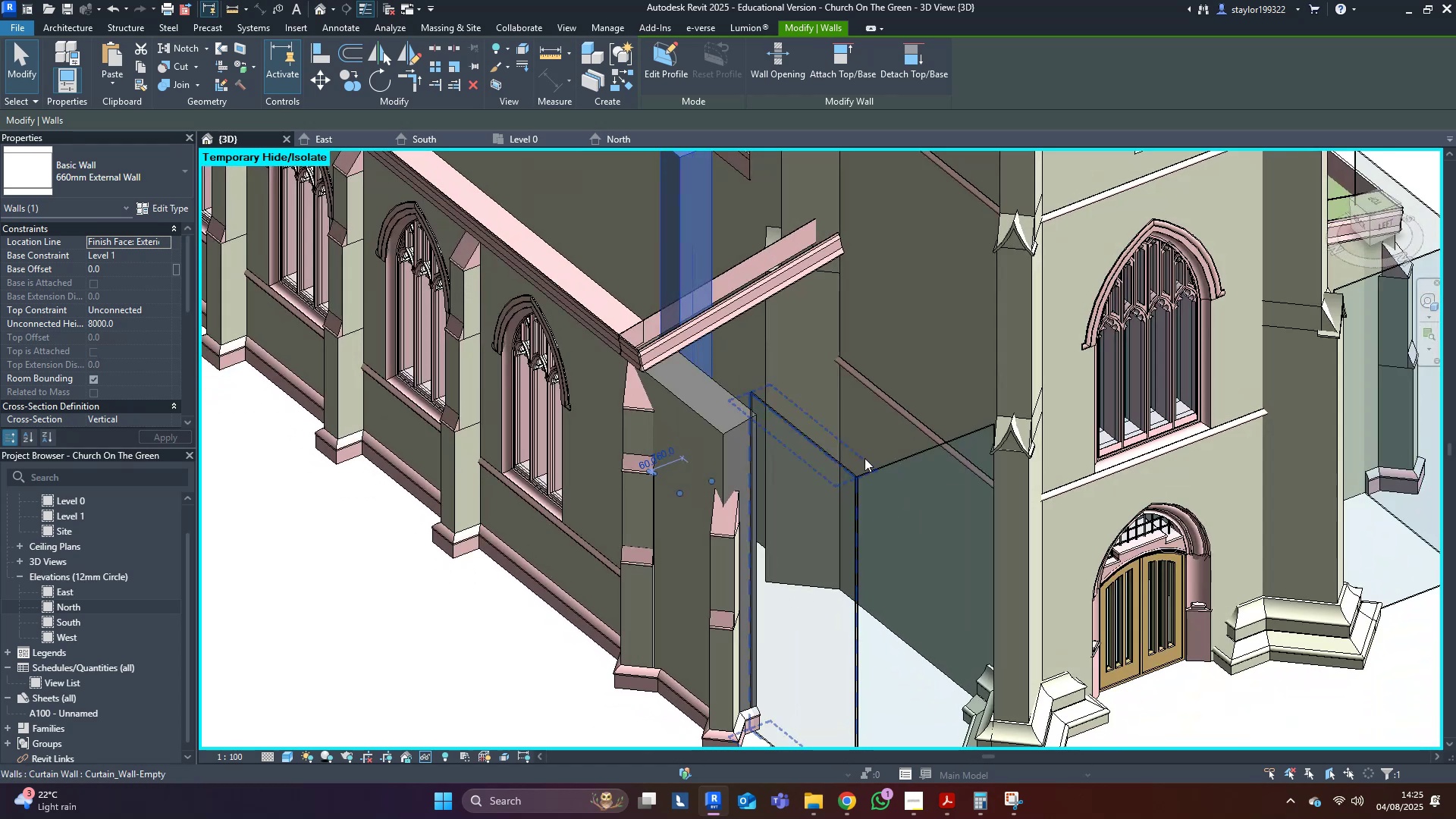 
scroll: coordinate [855, 422], scroll_direction: up, amount: 1.0
 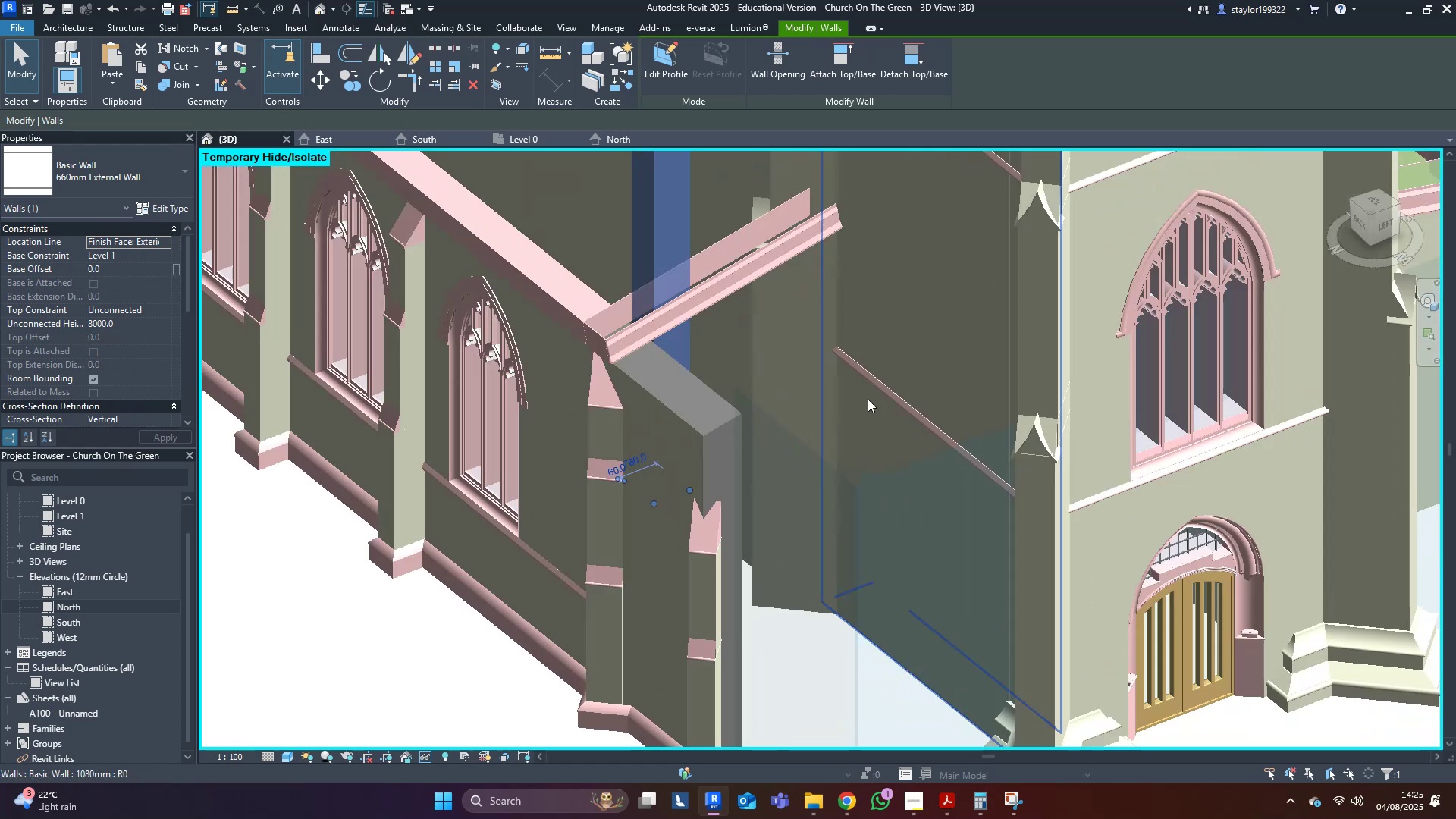 
type(al)
 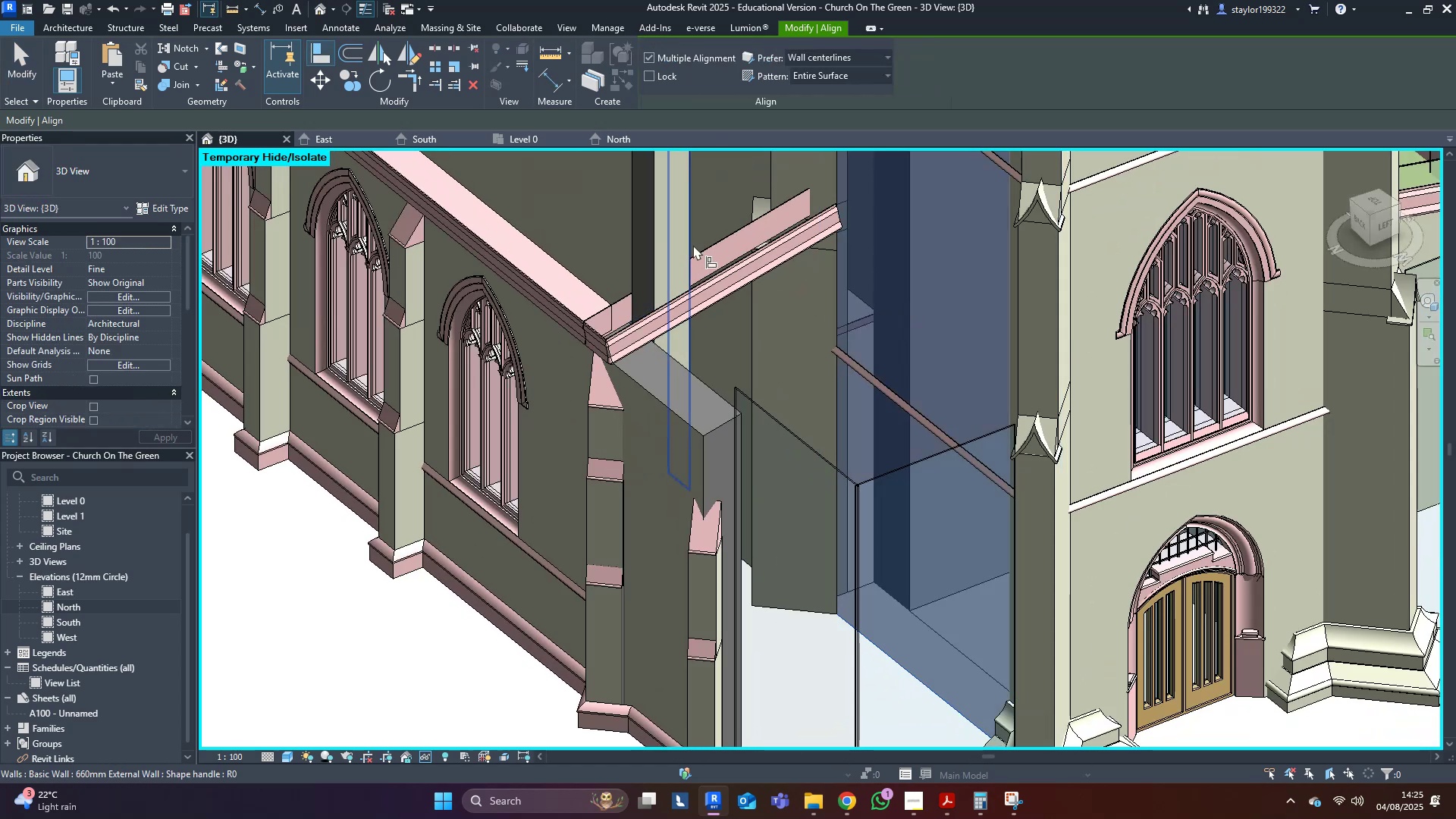 
left_click([692, 243])
 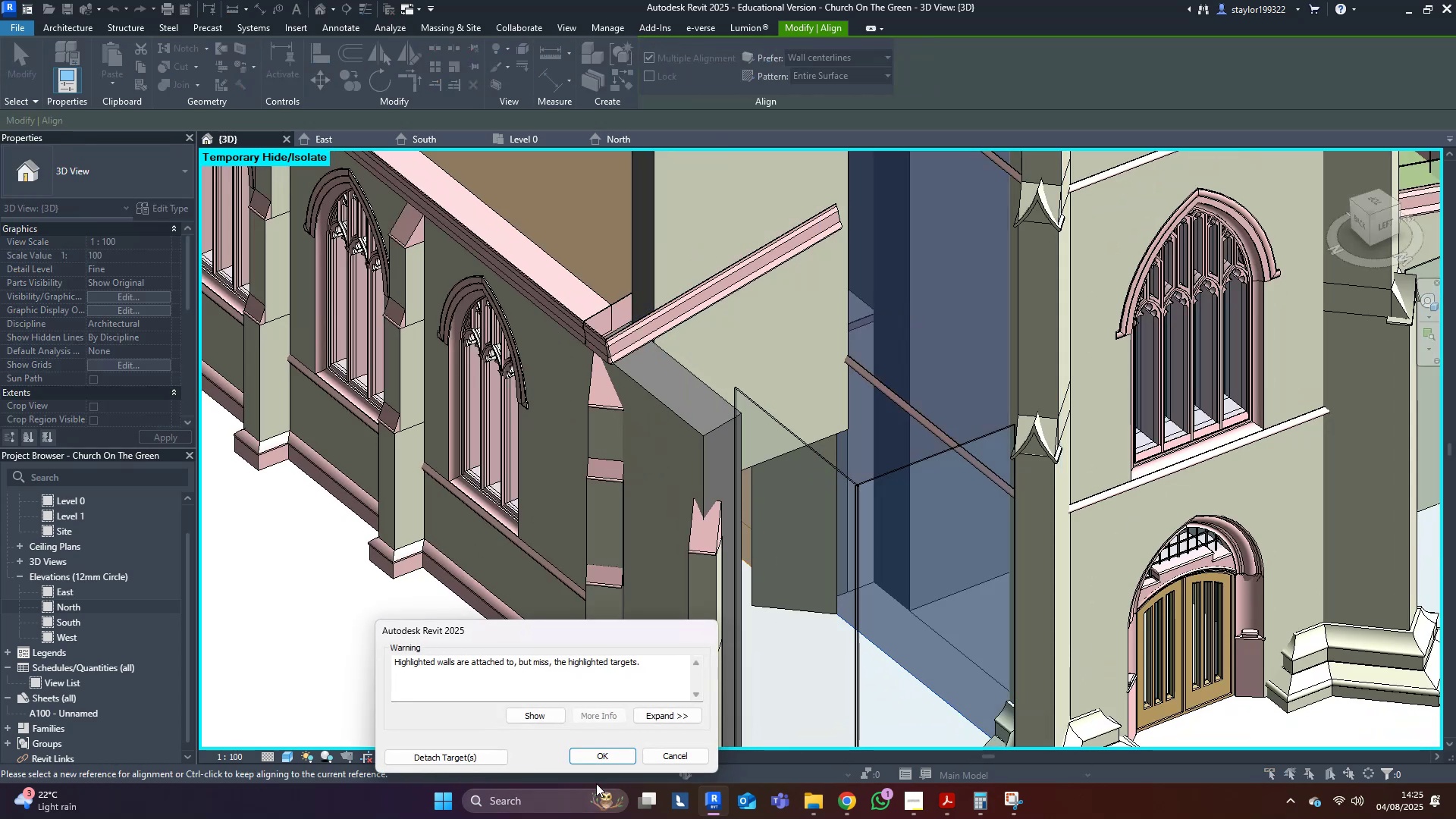 
left_click([612, 751])
 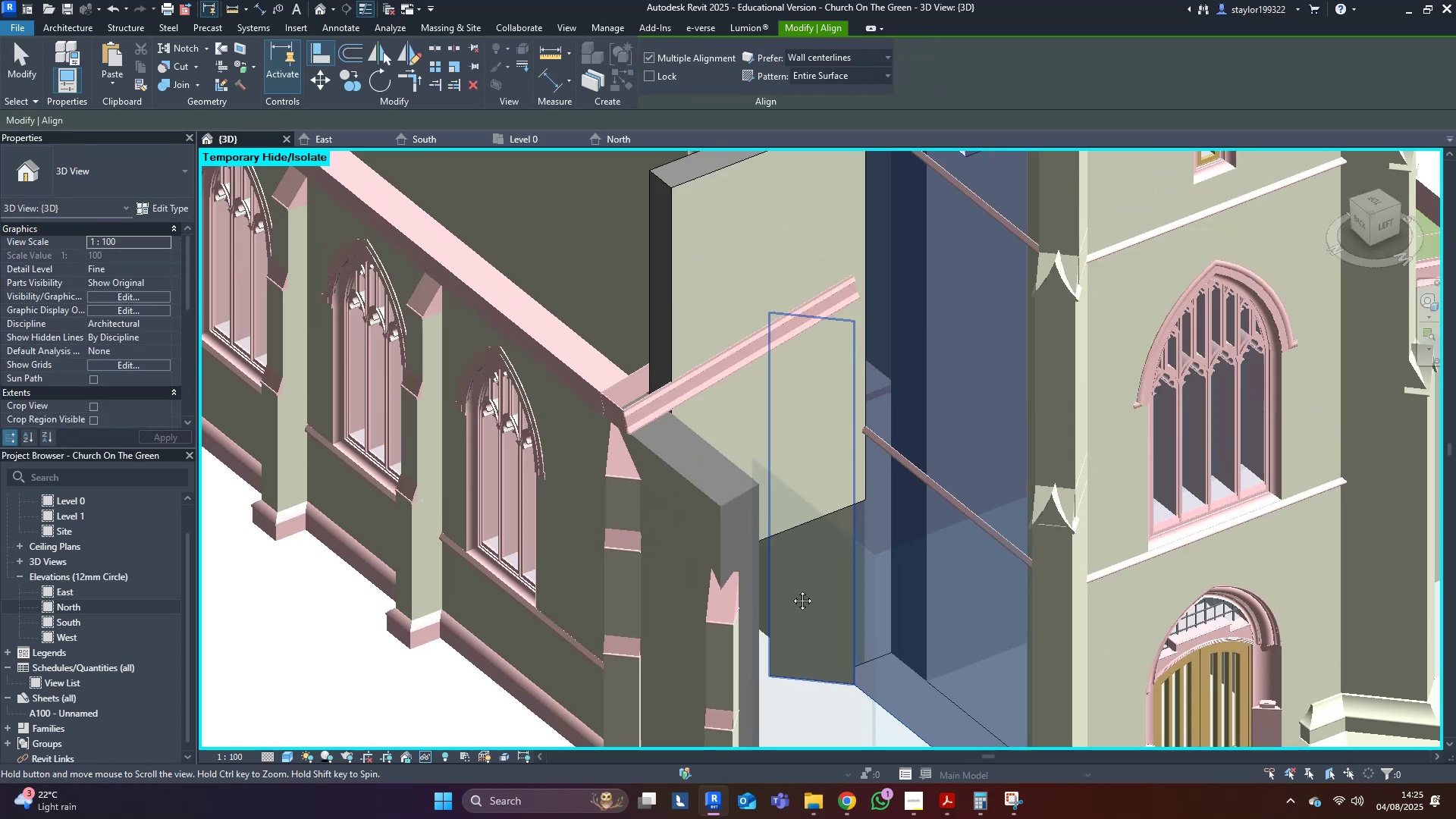 
key(Escape)
key(Escape)
key(Escape)
type(hr)
 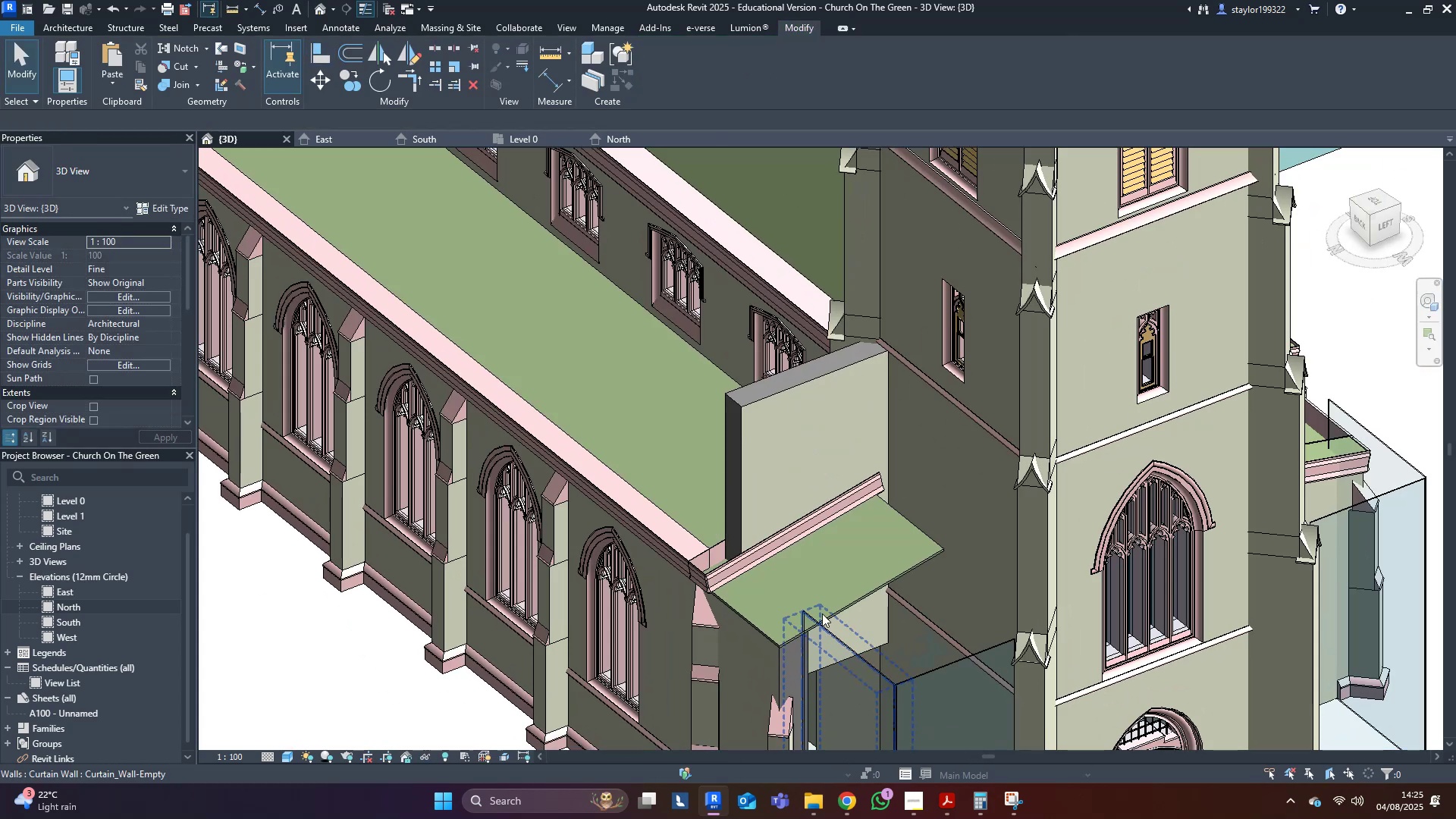 
scroll: coordinate [822, 668], scroll_direction: down, amount: 5.0
 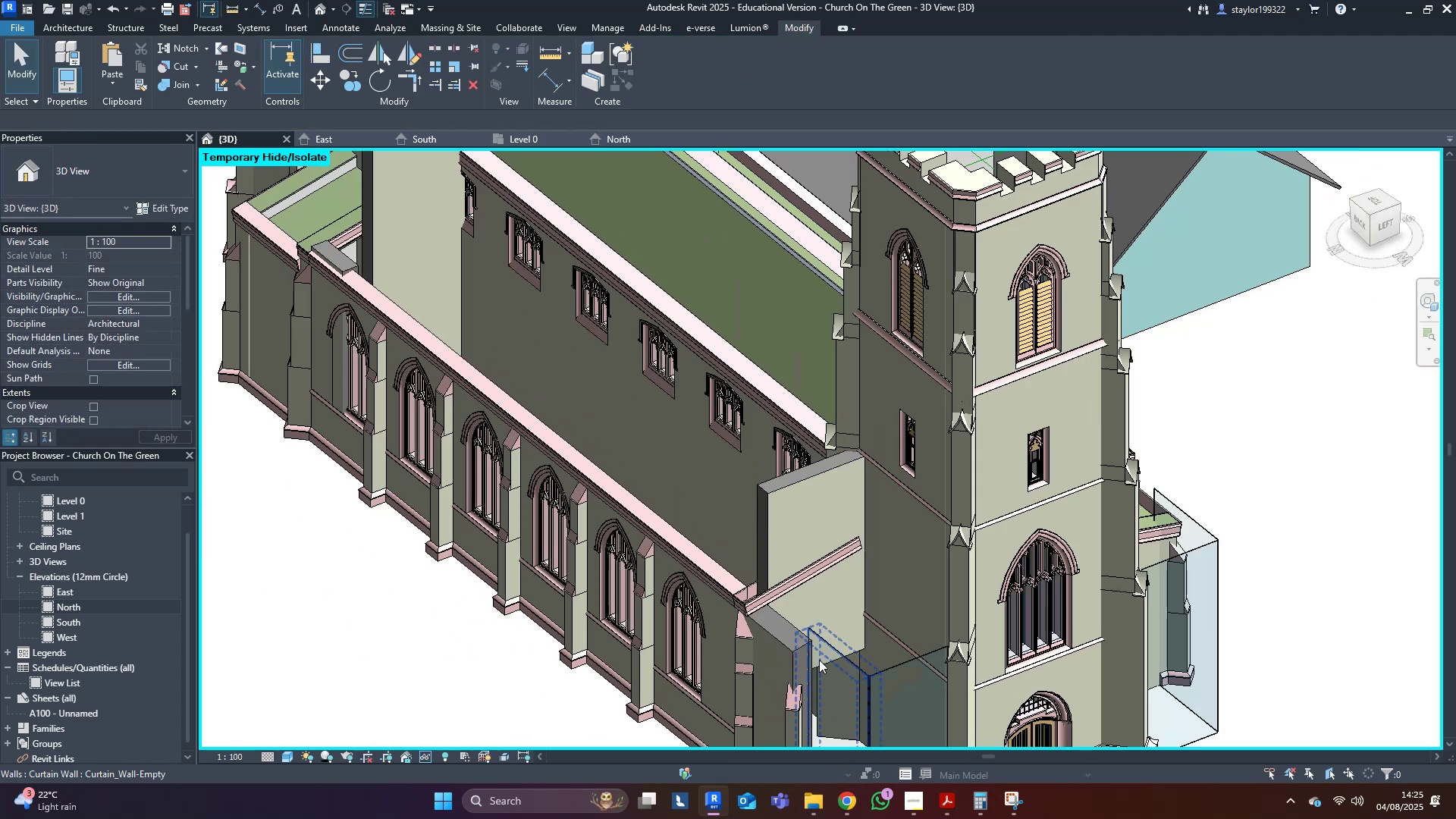 
scroll: coordinate [819, 660], scroll_direction: up, amount: 3.0
 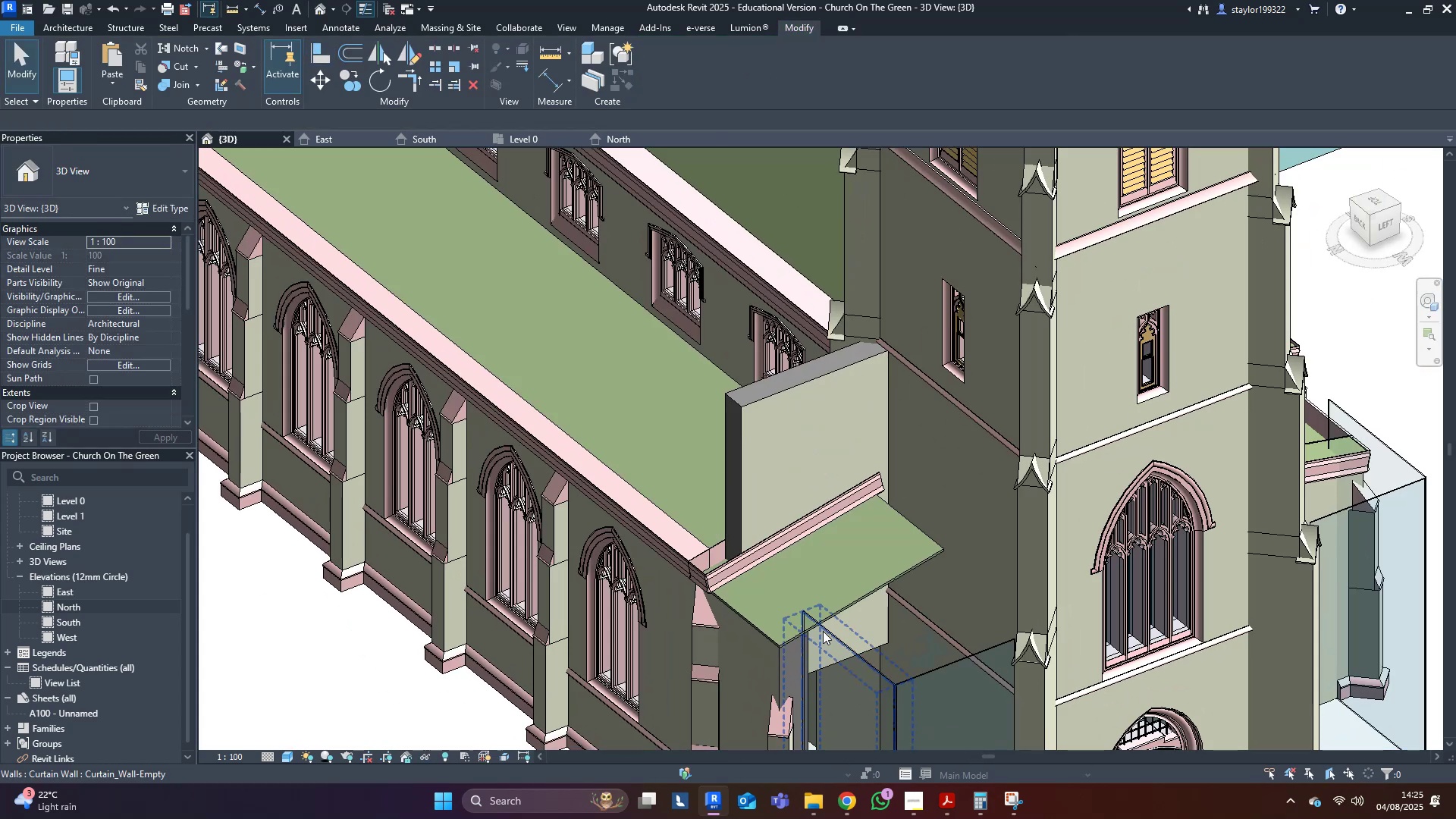 
left_click([805, 478])
 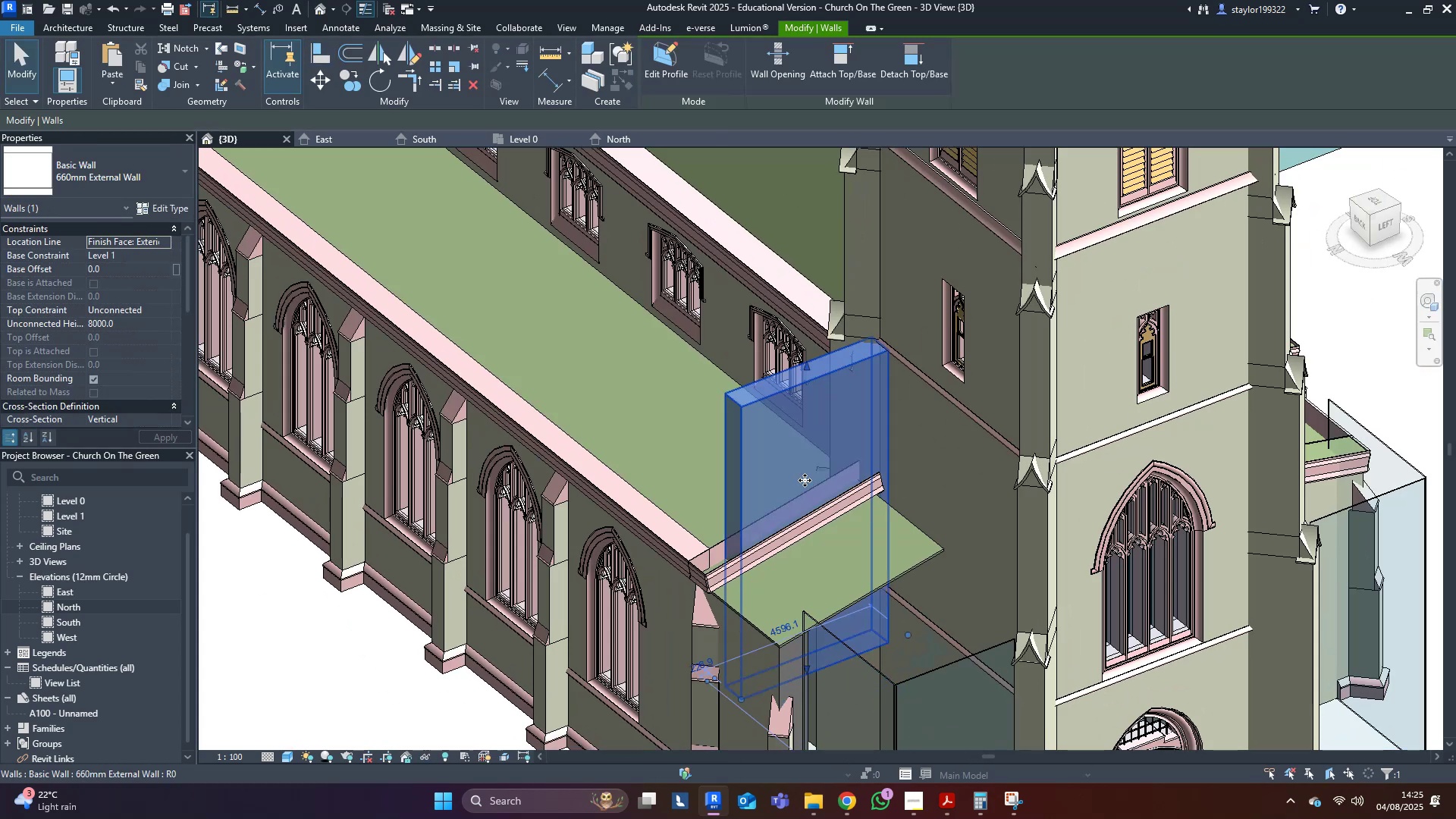 
hold_key(key=ShiftLeft, duration=0.54)
 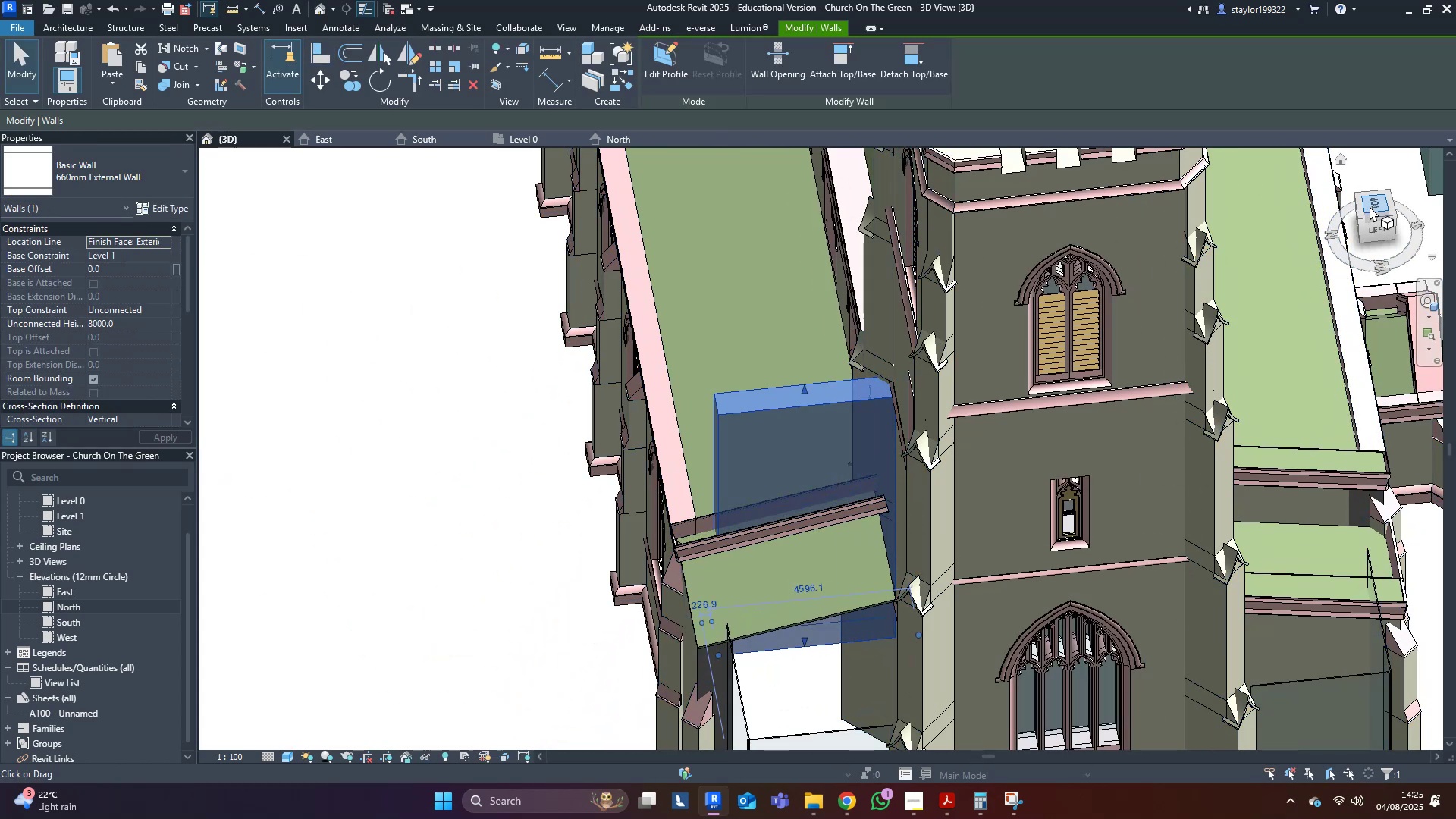 
left_click([1374, 202])
 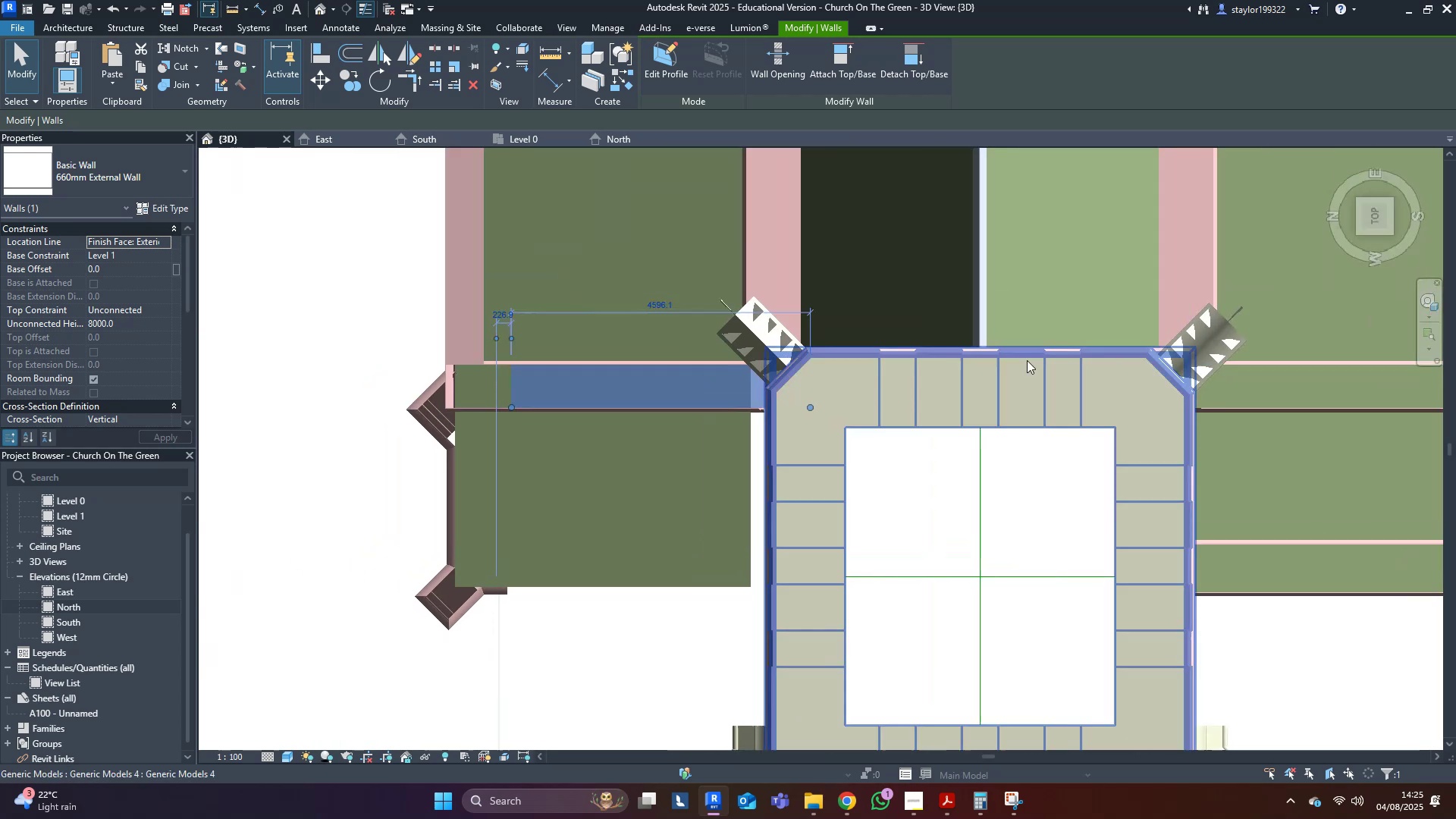 
scroll: coordinate [715, 467], scroll_direction: up, amount: 8.0
 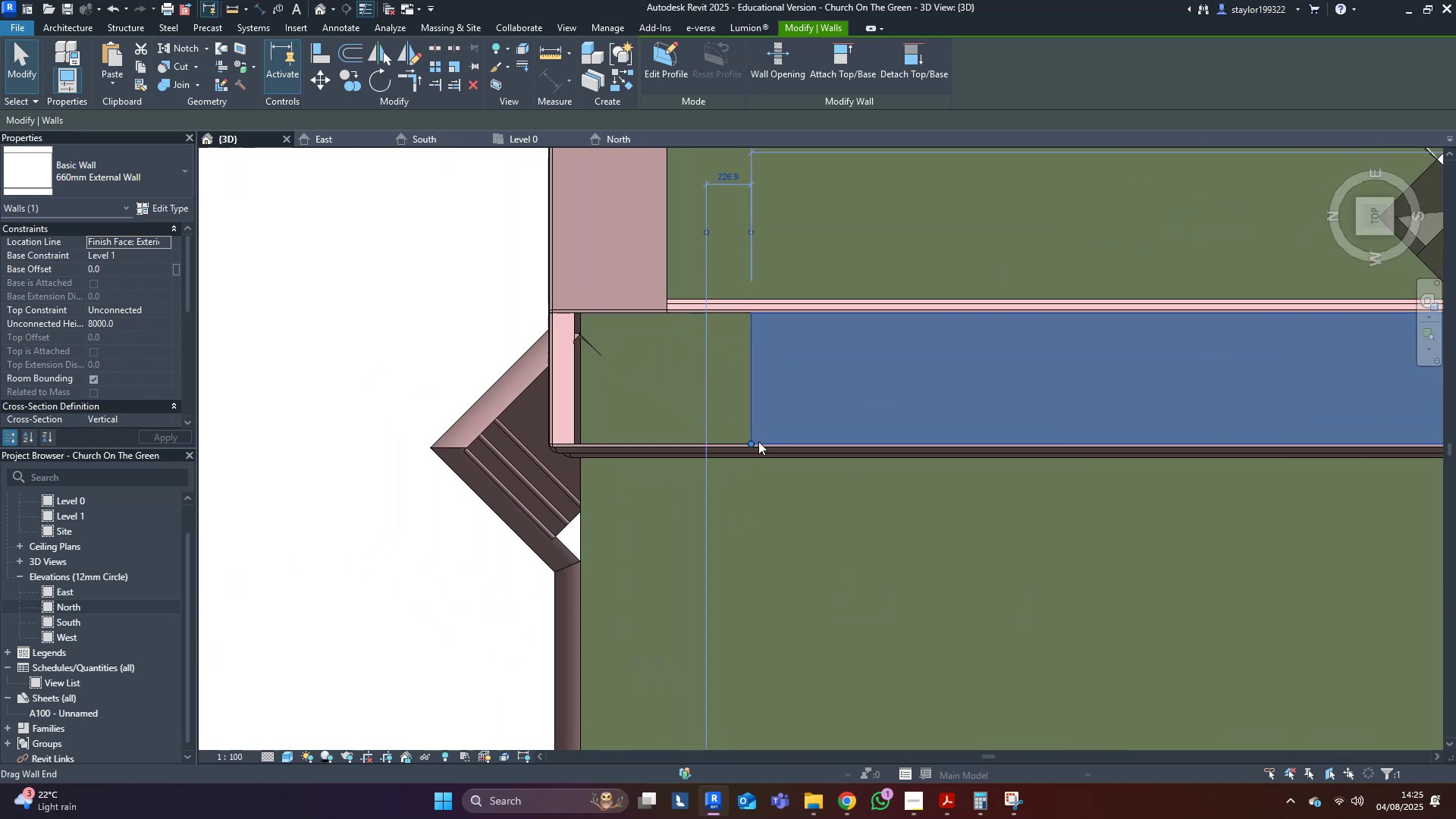 
left_click_drag(start_coordinate=[753, 442], to_coordinate=[552, 428])
 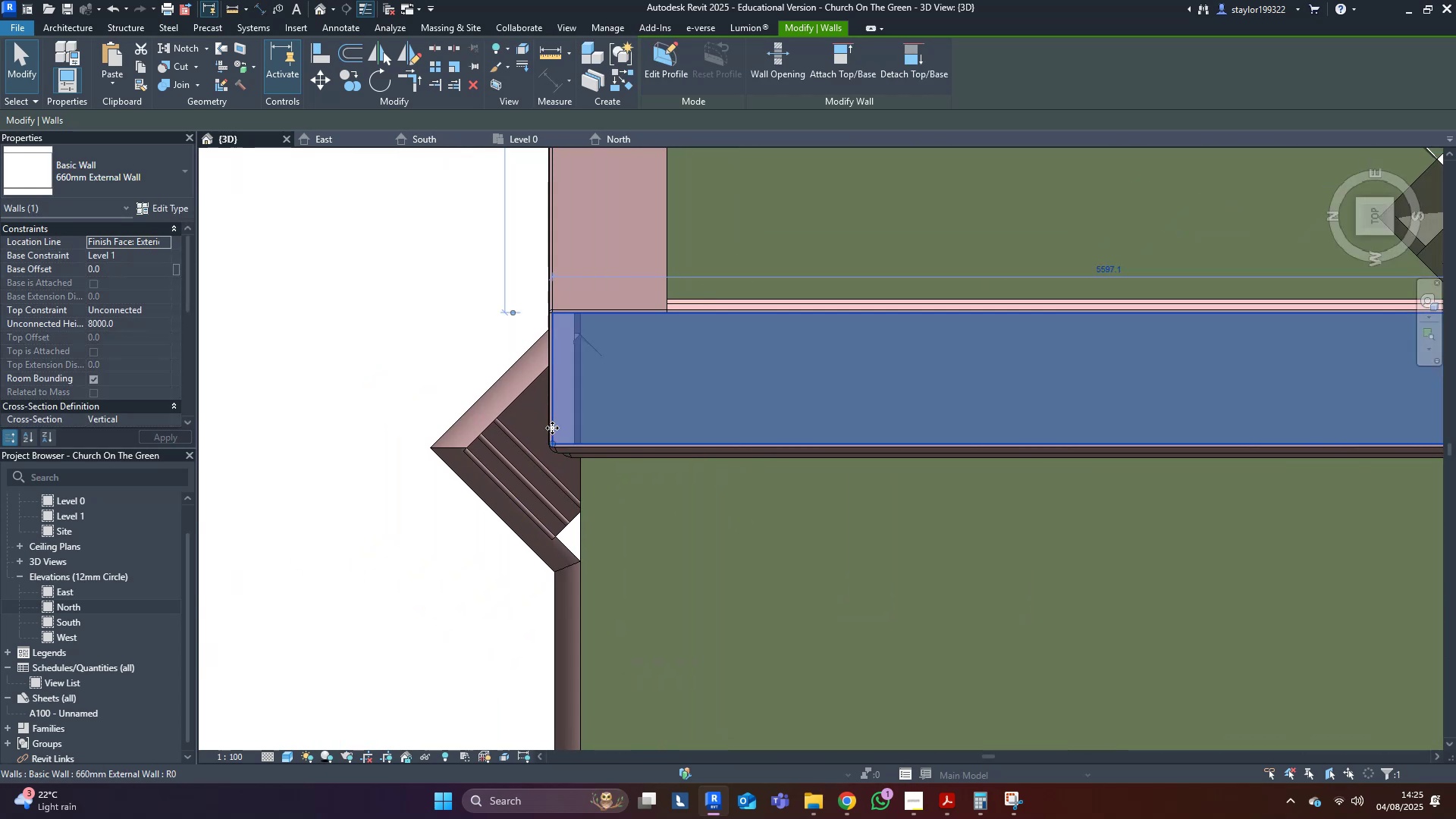 
hold_key(key=ShiftLeft, duration=1.46)
 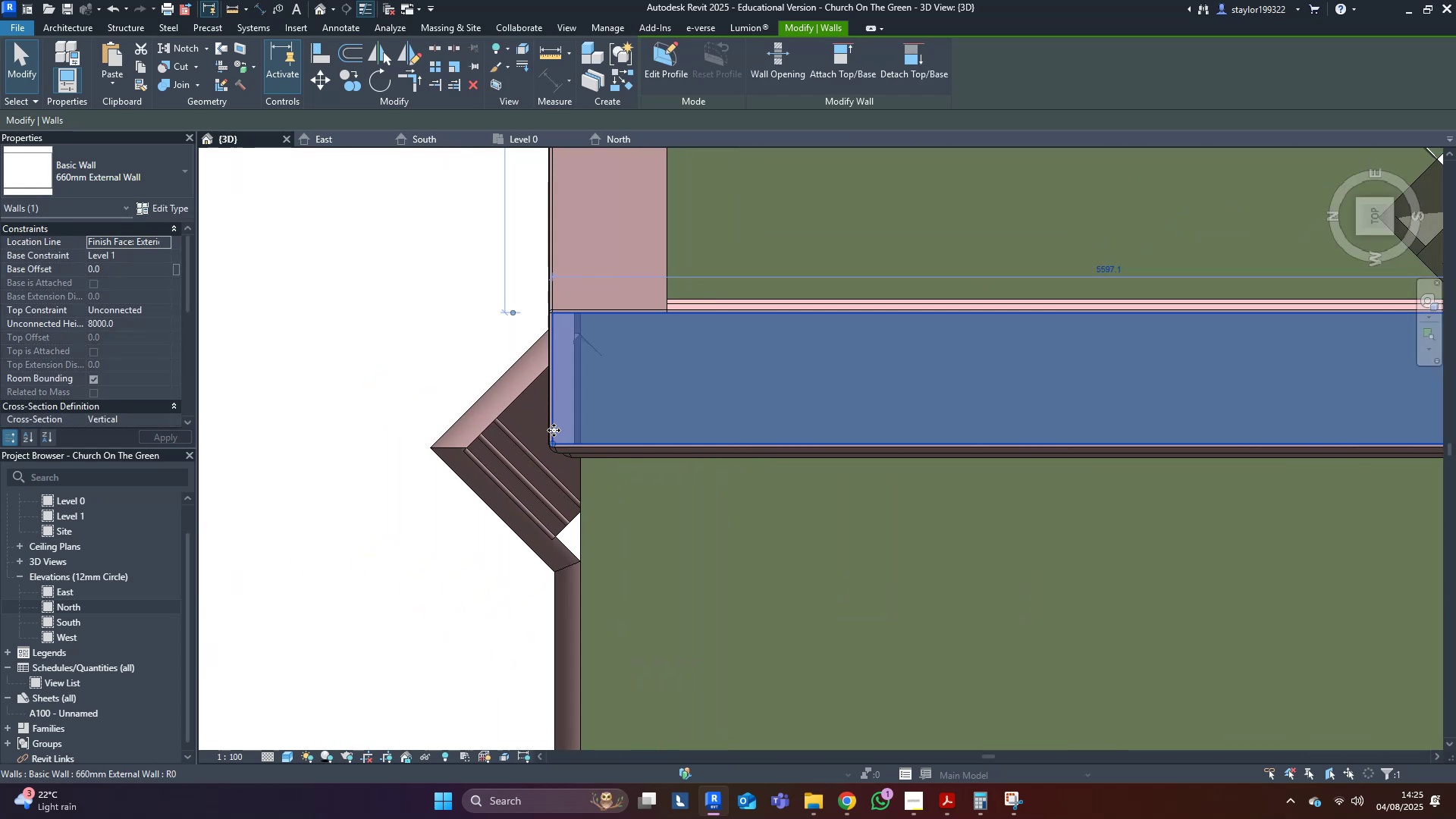 
scroll: coordinate [569, 439], scroll_direction: down, amount: 12.0
 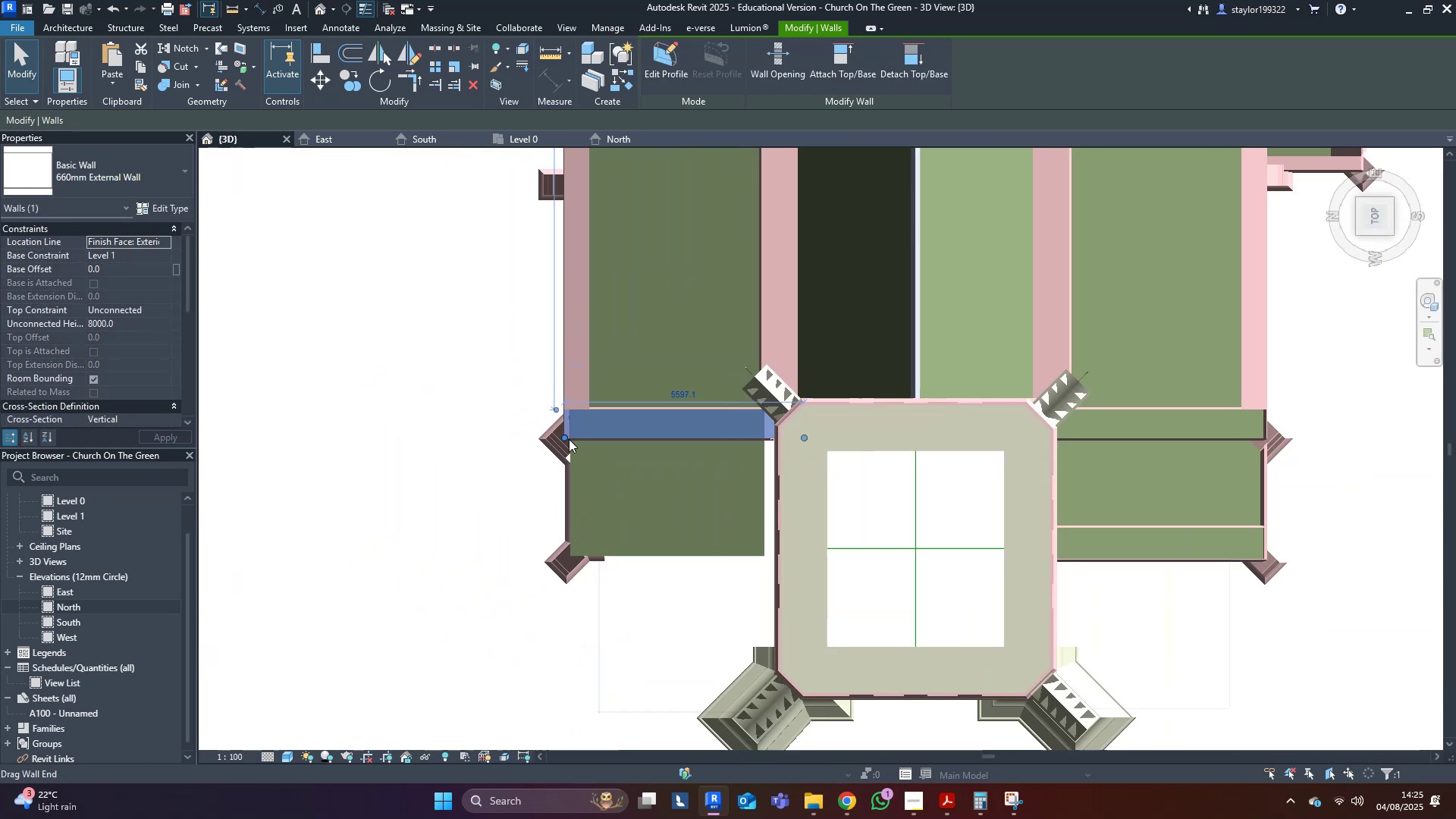 
hold_key(key=ShiftLeft, duration=0.59)
 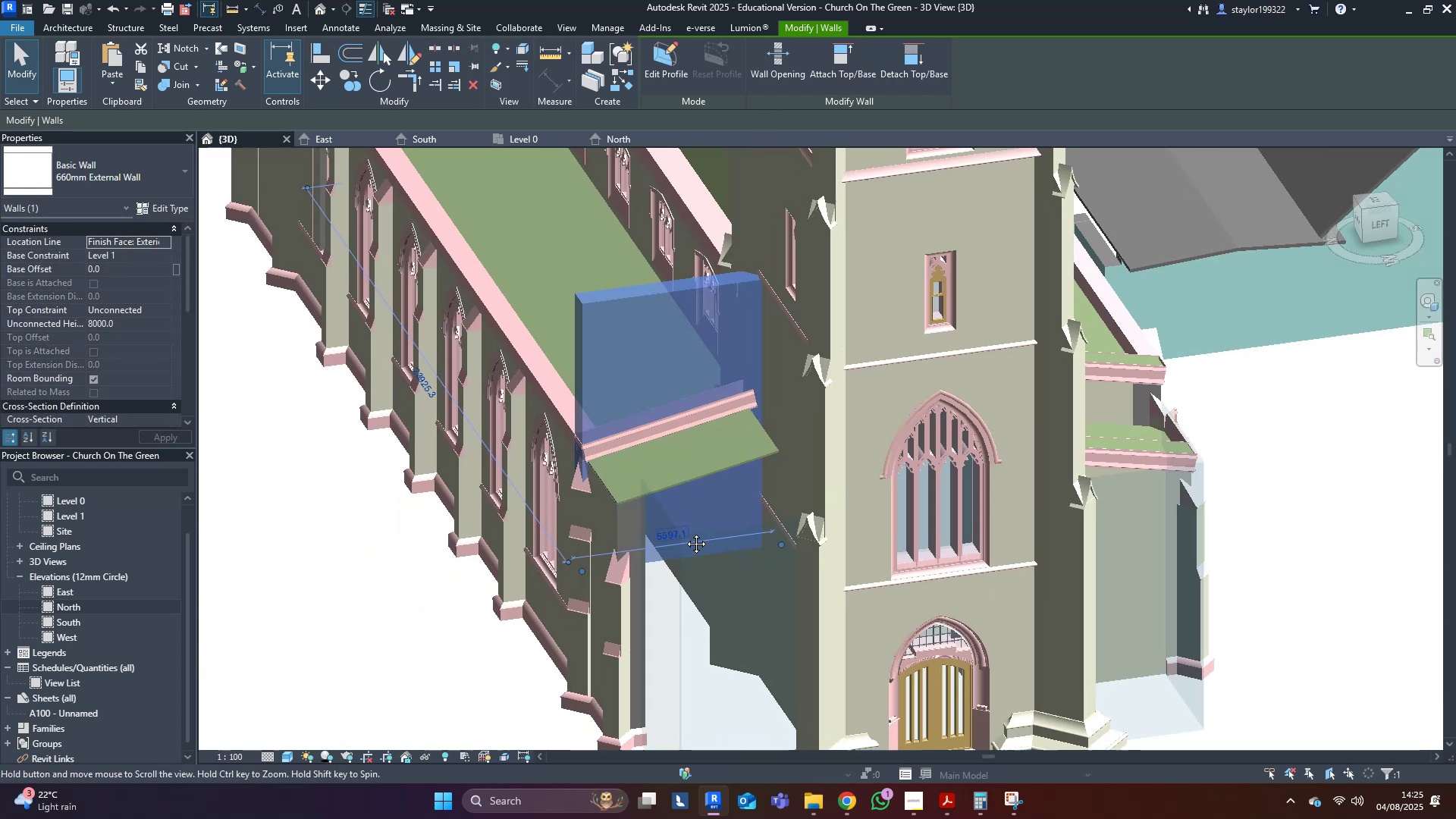 
hold_key(key=ShiftLeft, duration=0.67)
 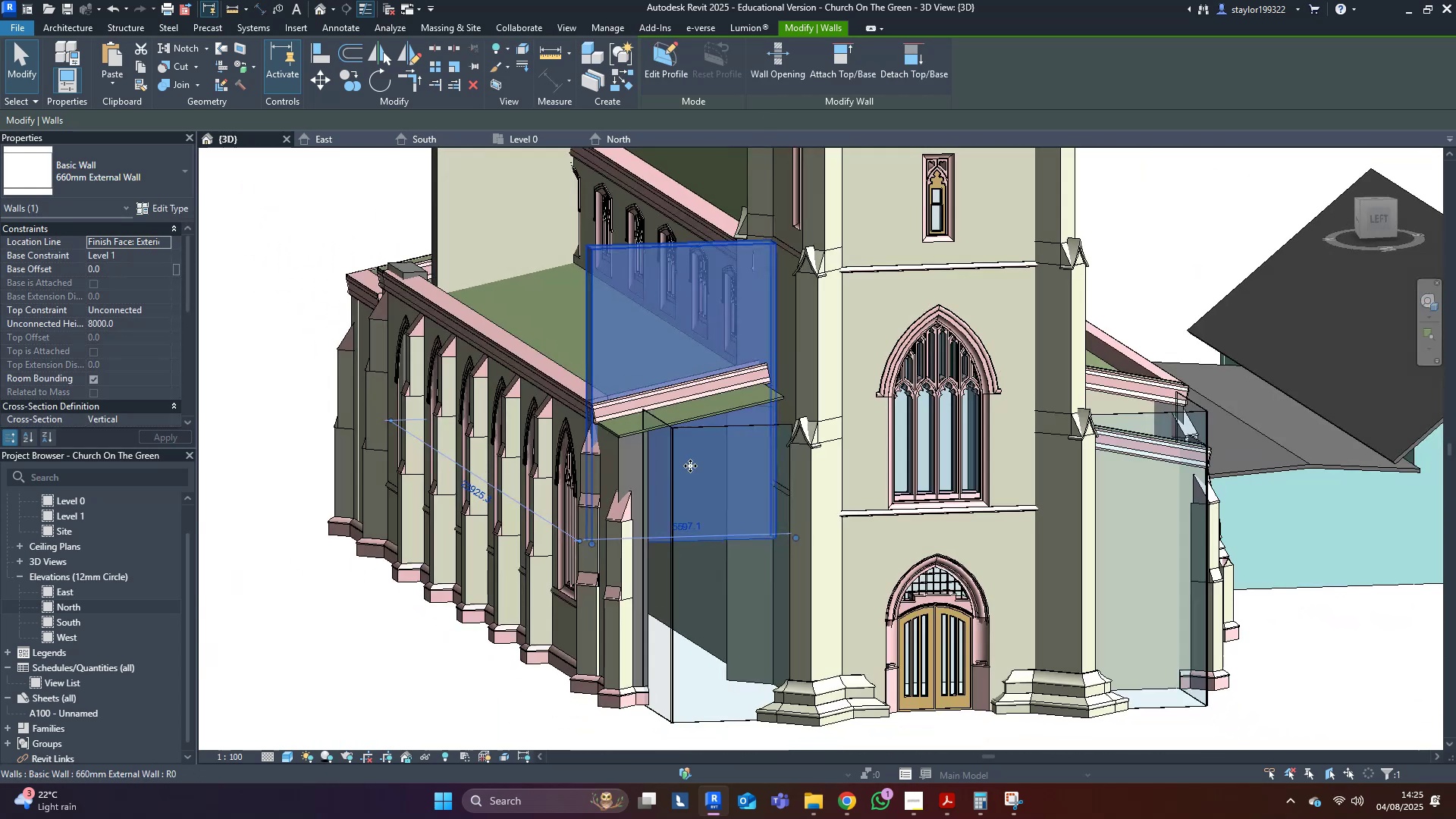 
hold_key(key=ShiftLeft, duration=0.43)
 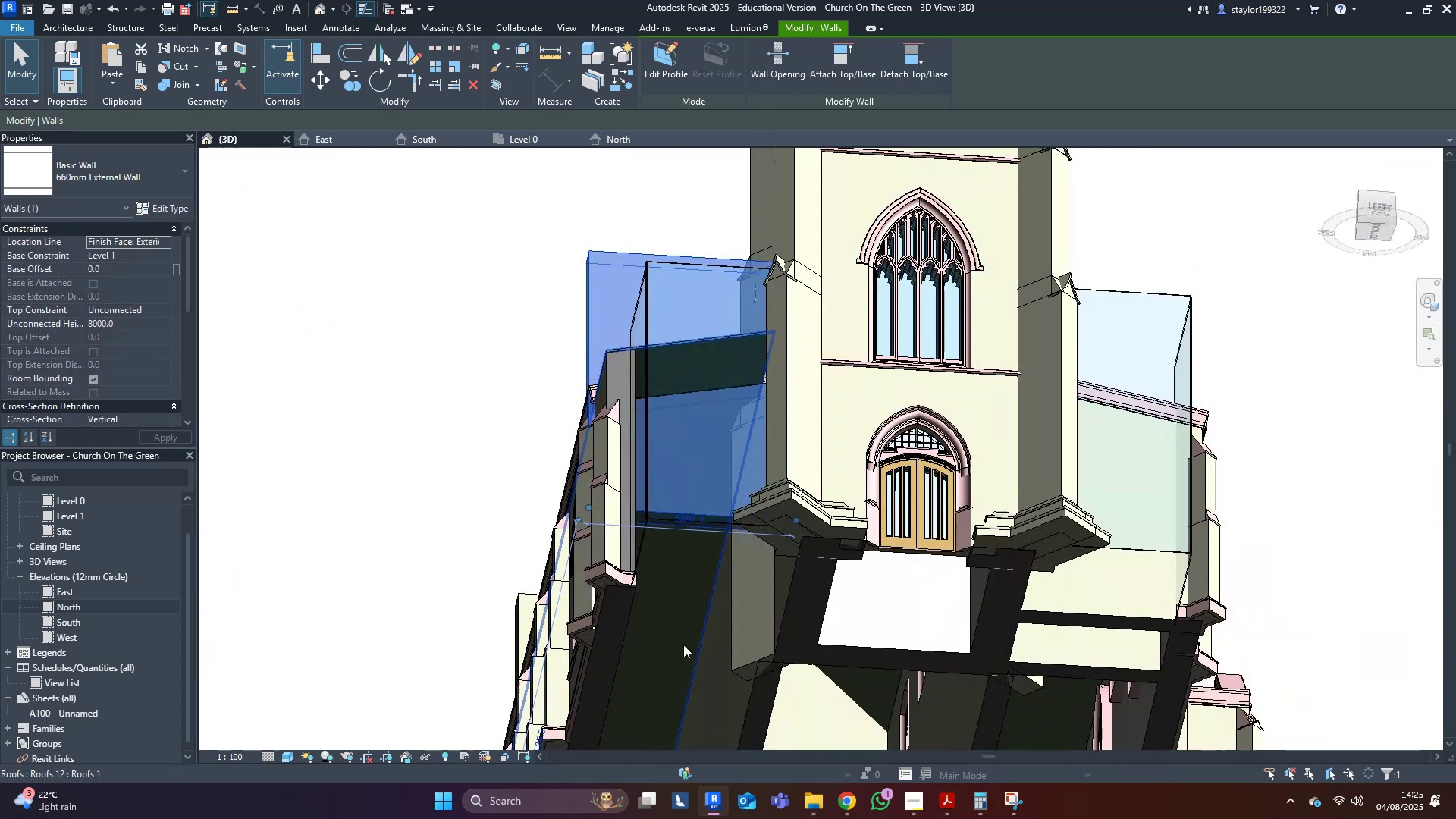 
type(al)
 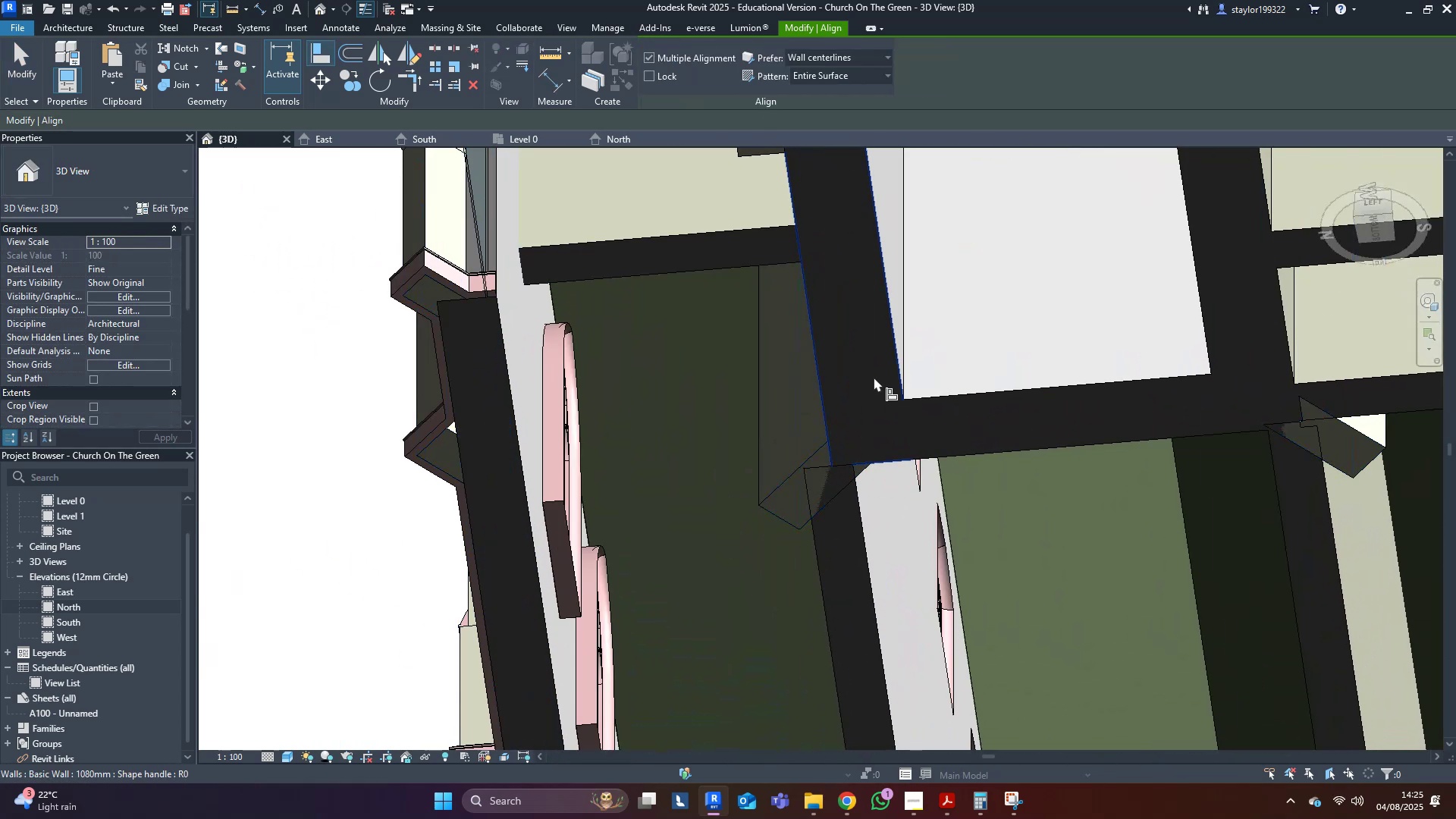 
scroll: coordinate [720, 519], scroll_direction: up, amount: 5.0
 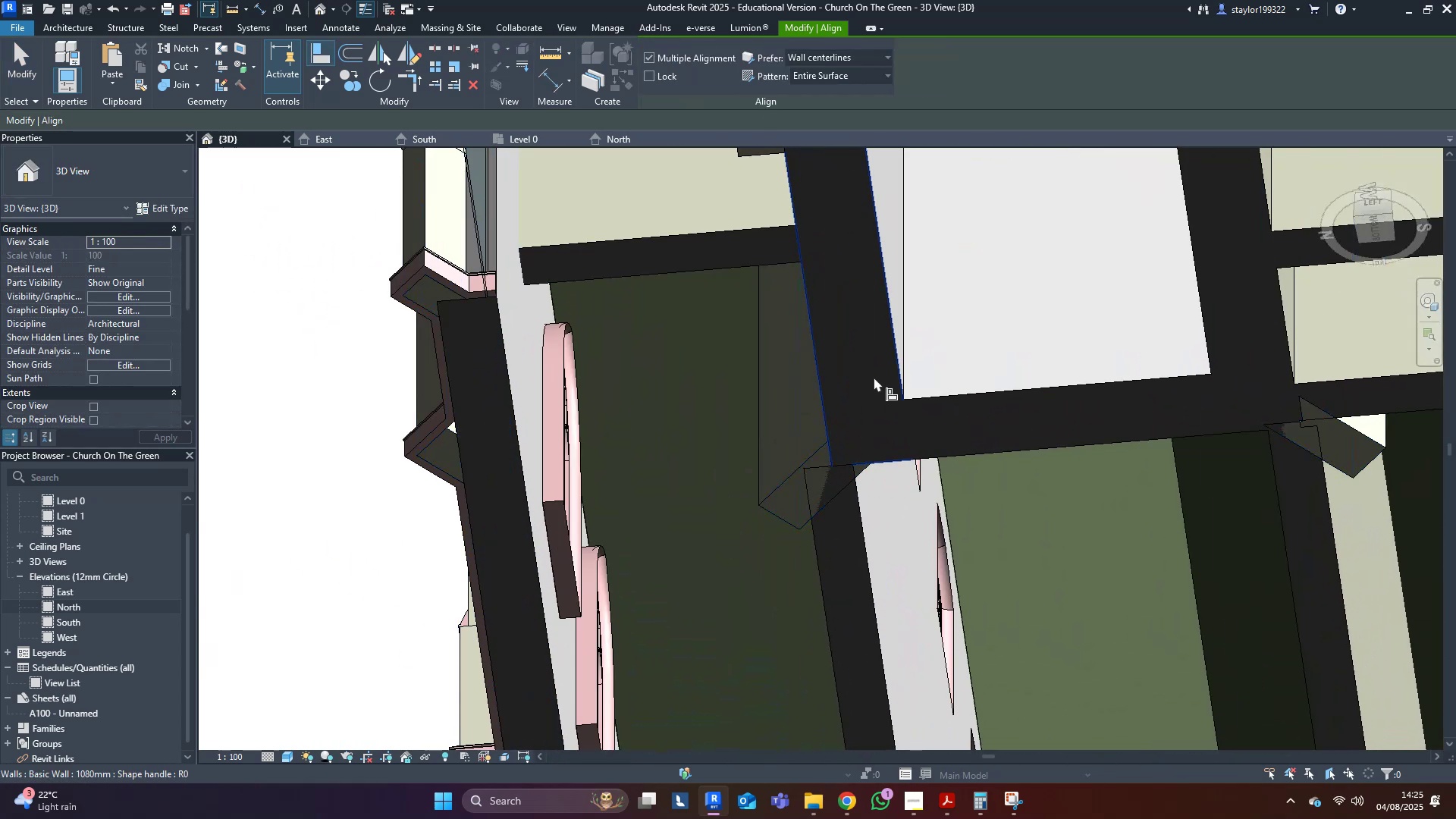 
left_click([872, 372])
 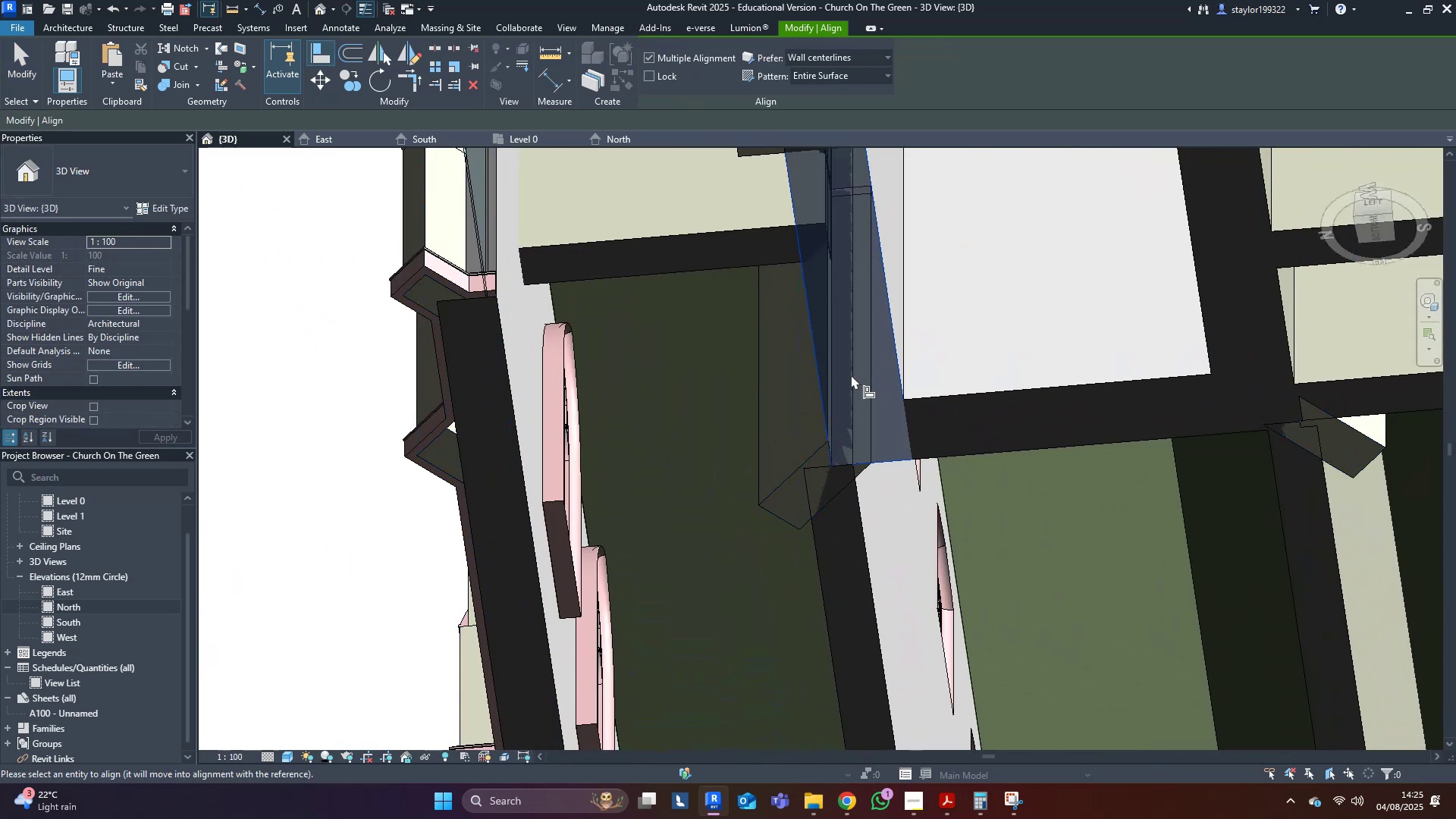 
scroll: coordinate [639, 380], scroll_direction: down, amount: 4.0
 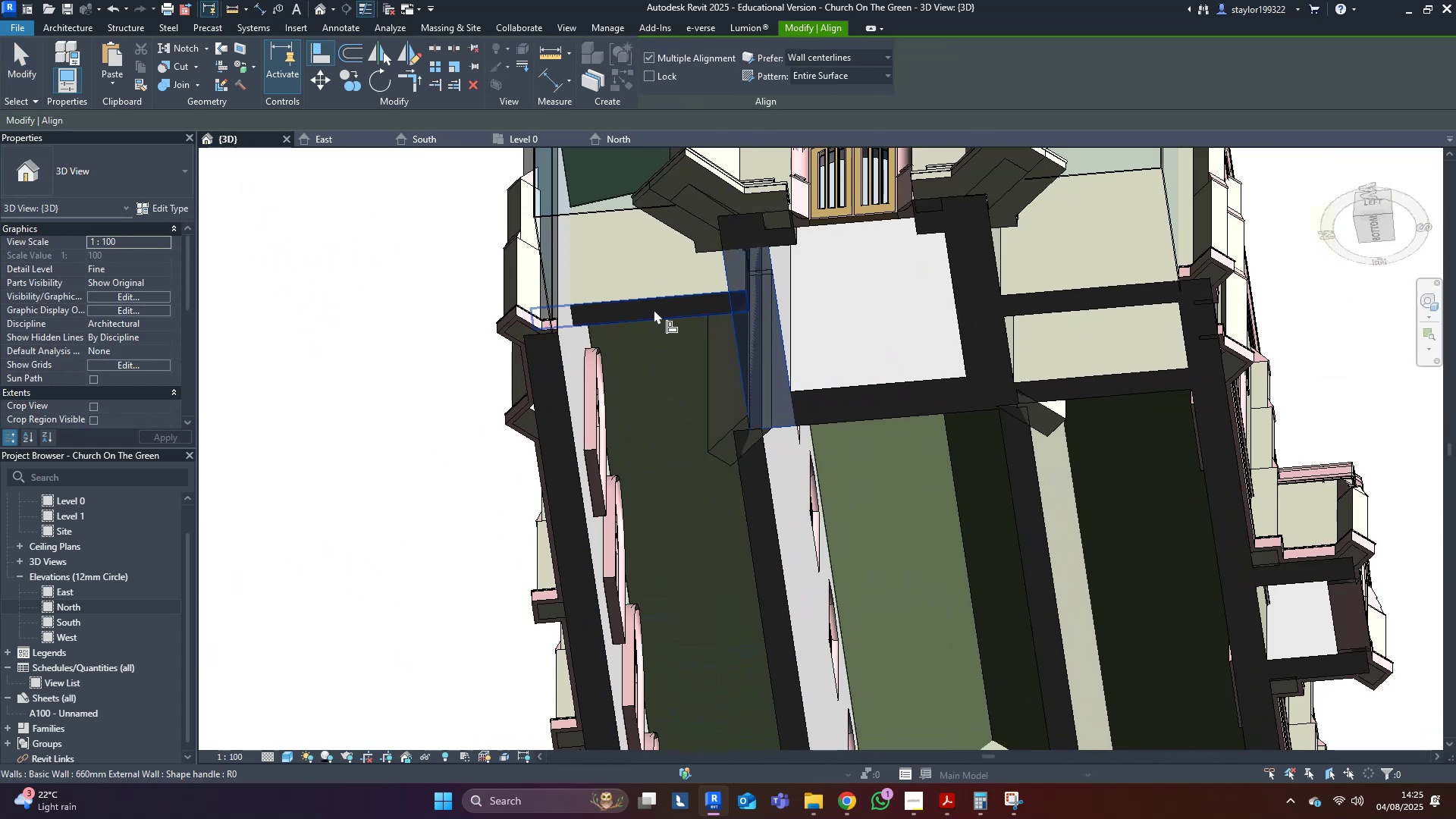 
left_click([654, 309])
 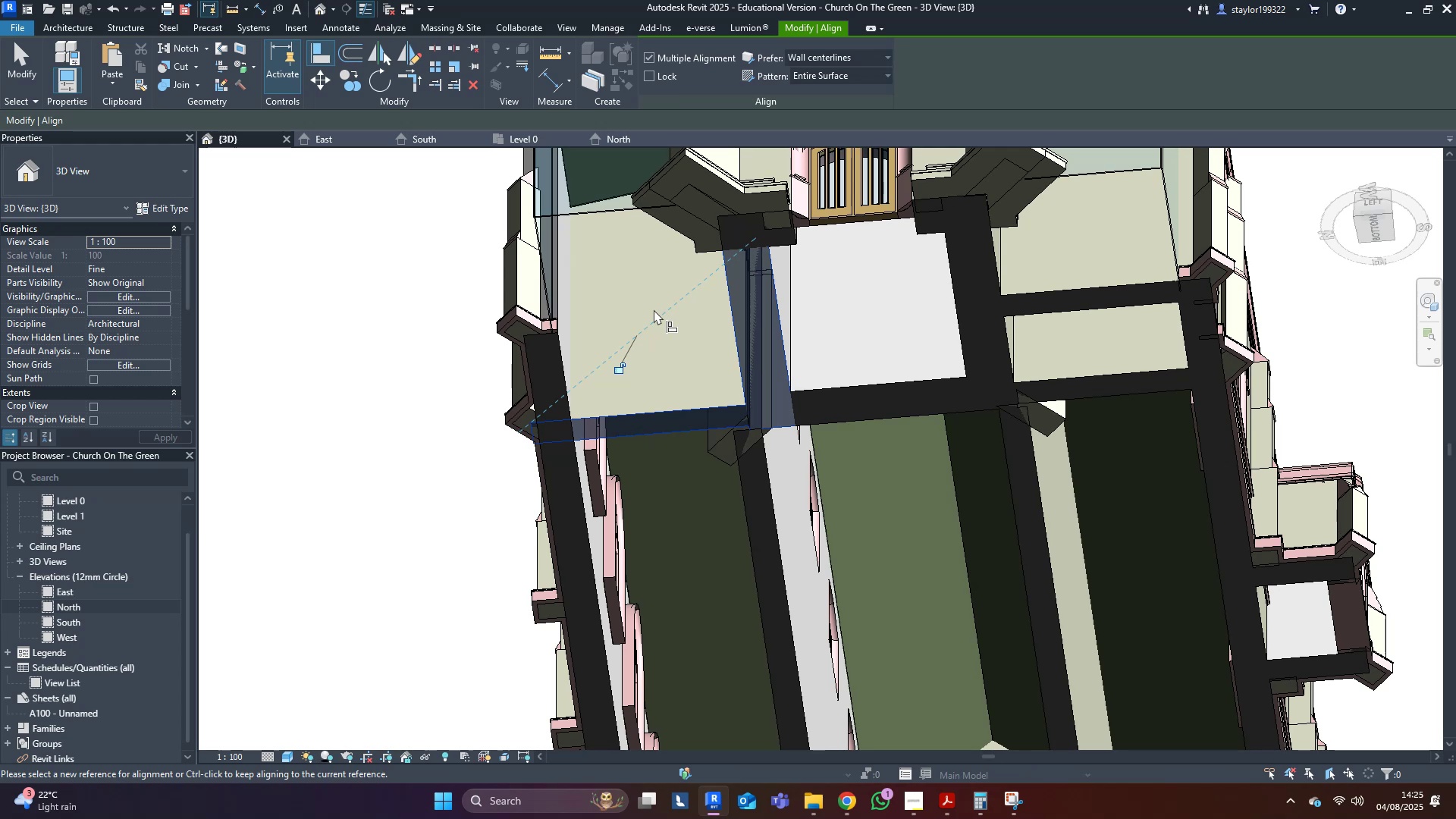 
key(Escape)
 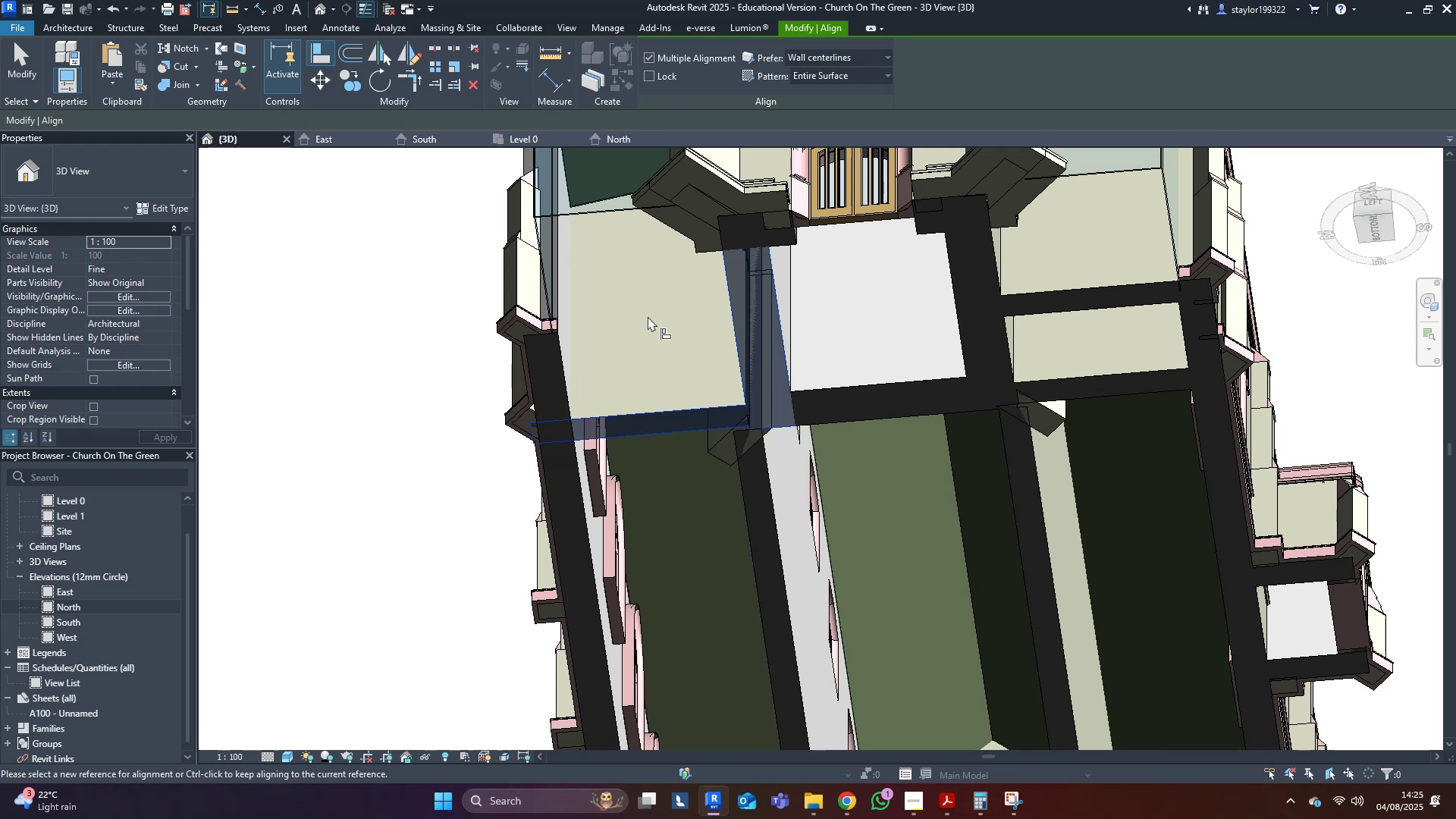 
key(Escape)
 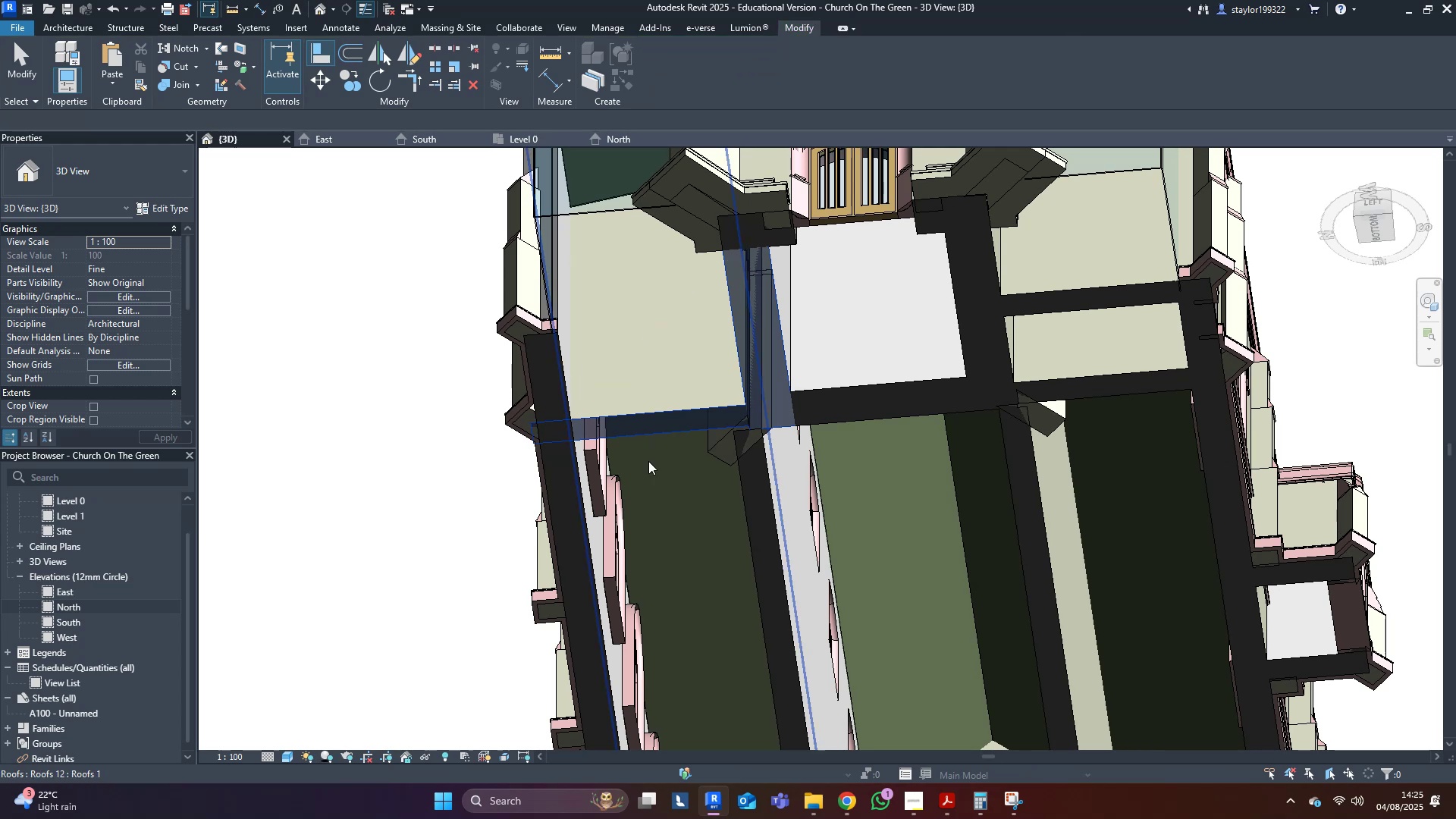 
key(Escape)
 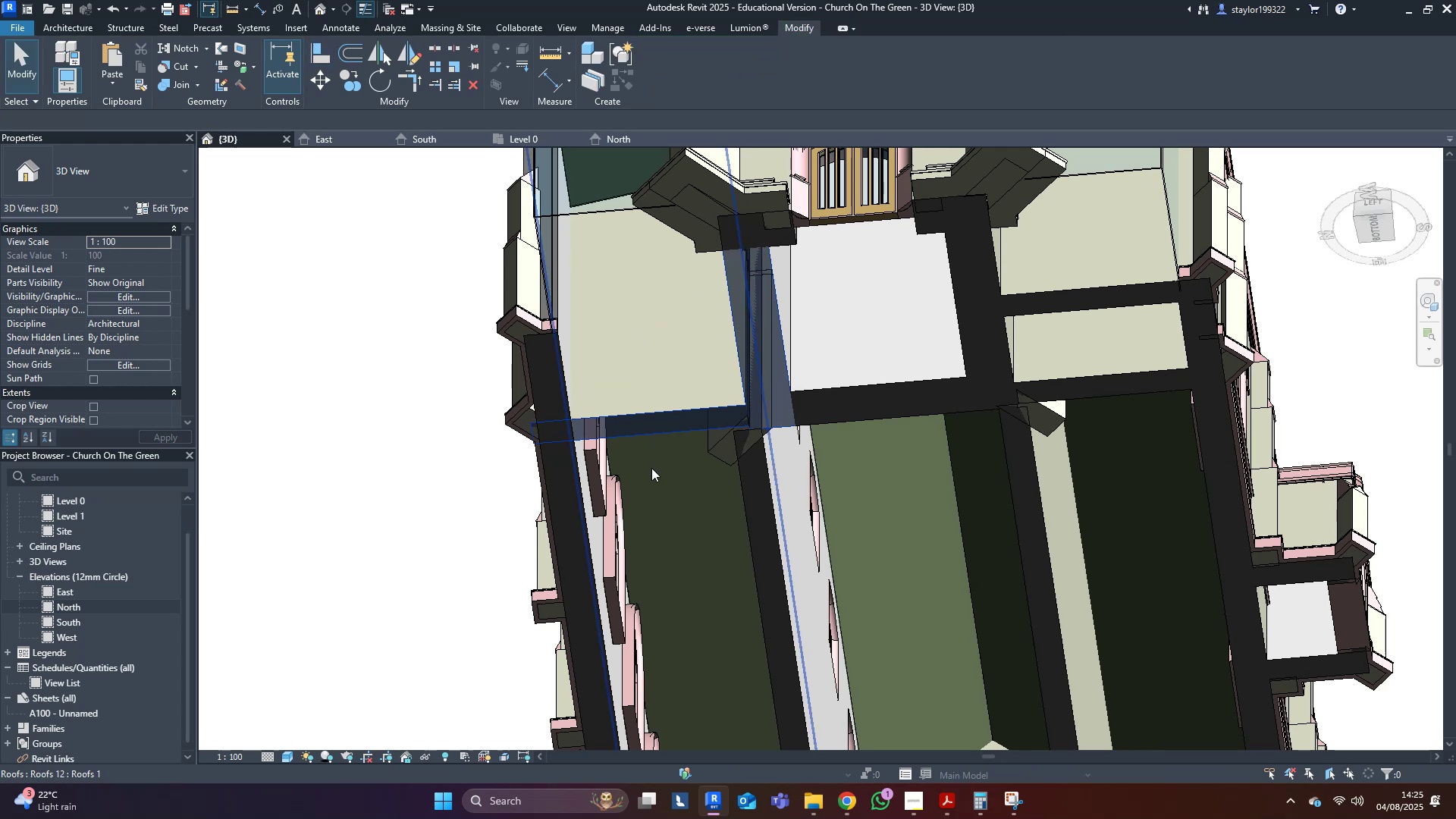 
key(Escape)
 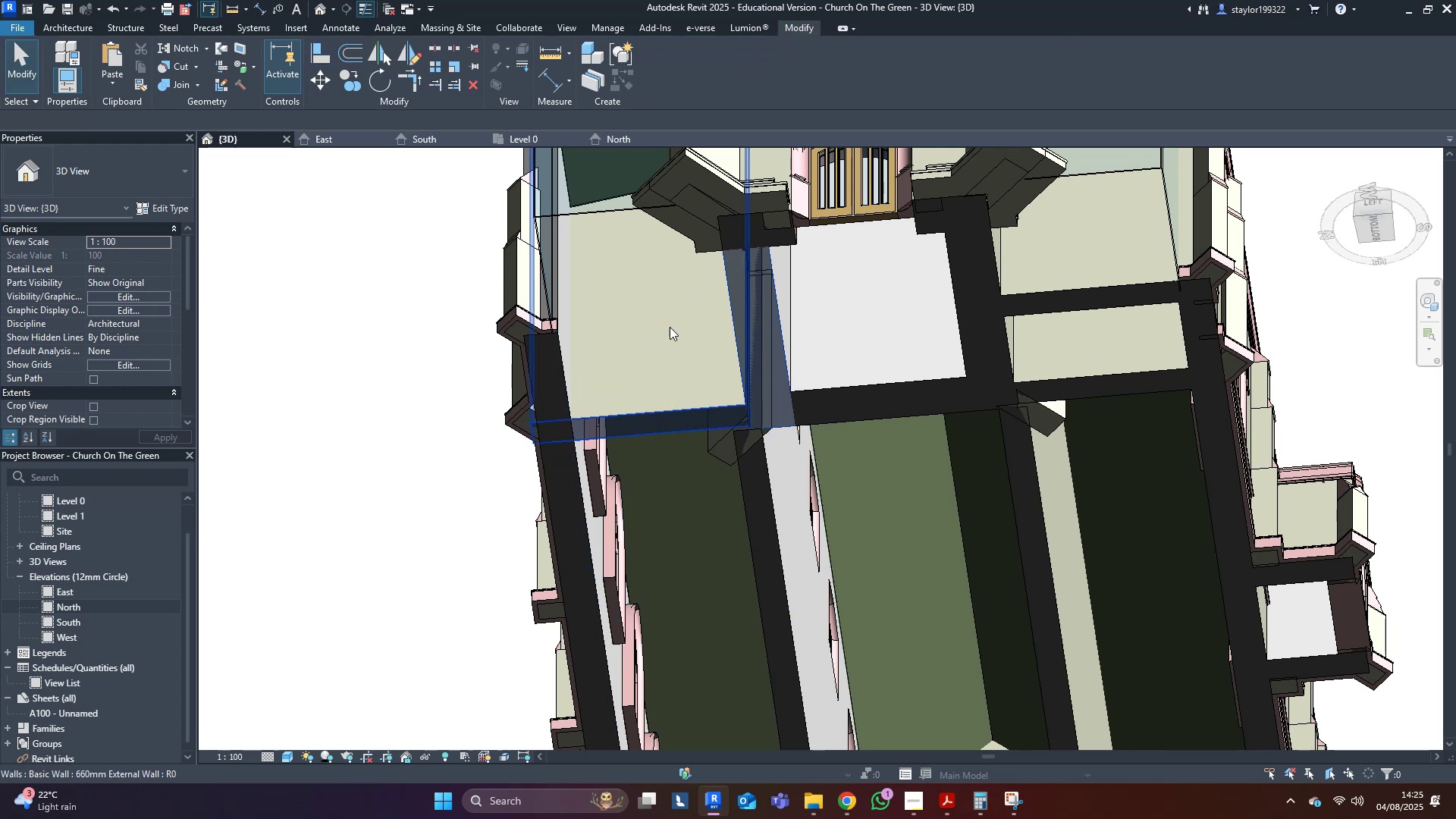 
left_click([667, 321])
 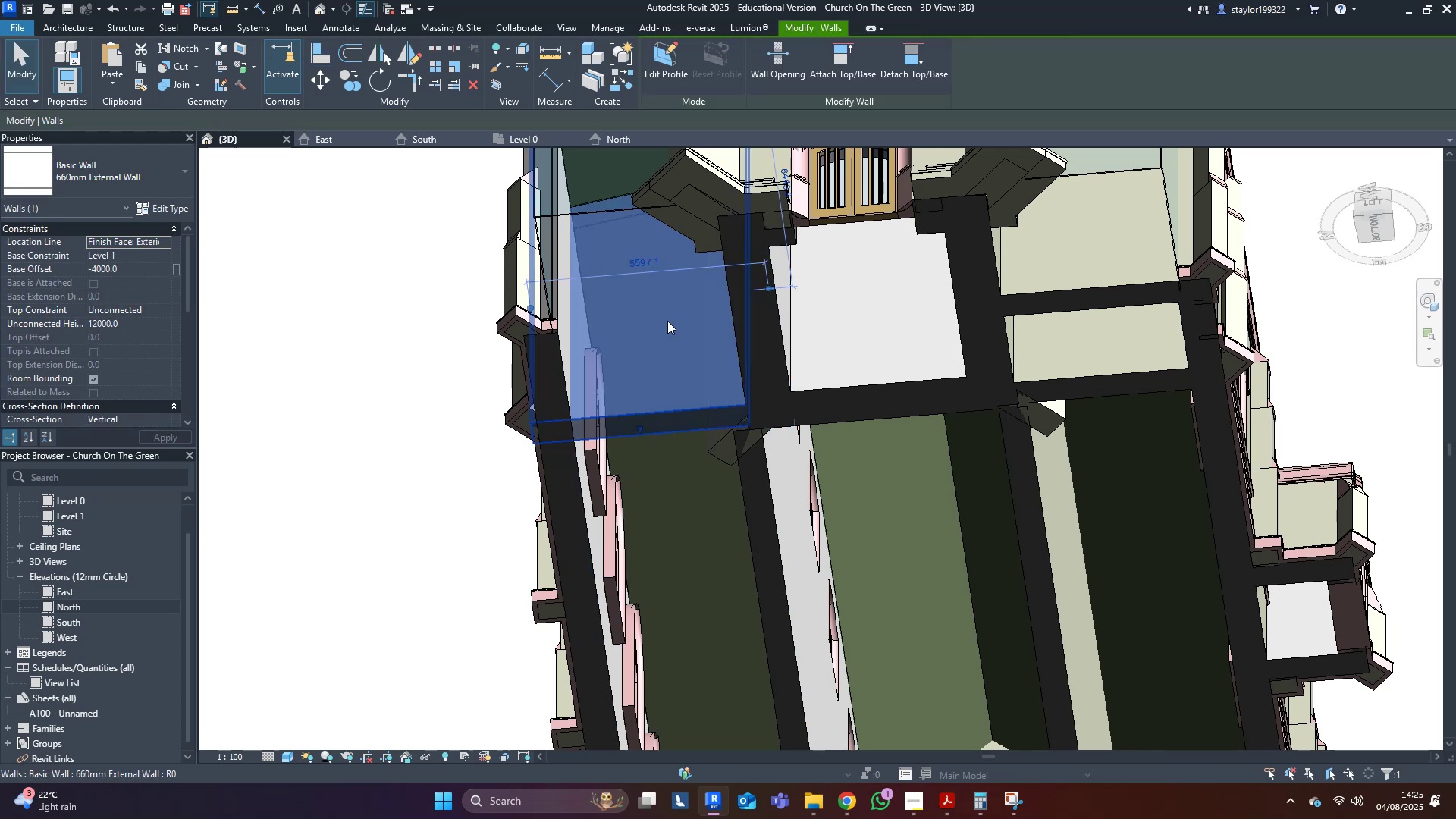 
scroll: coordinate [641, 397], scroll_direction: down, amount: 4.0
 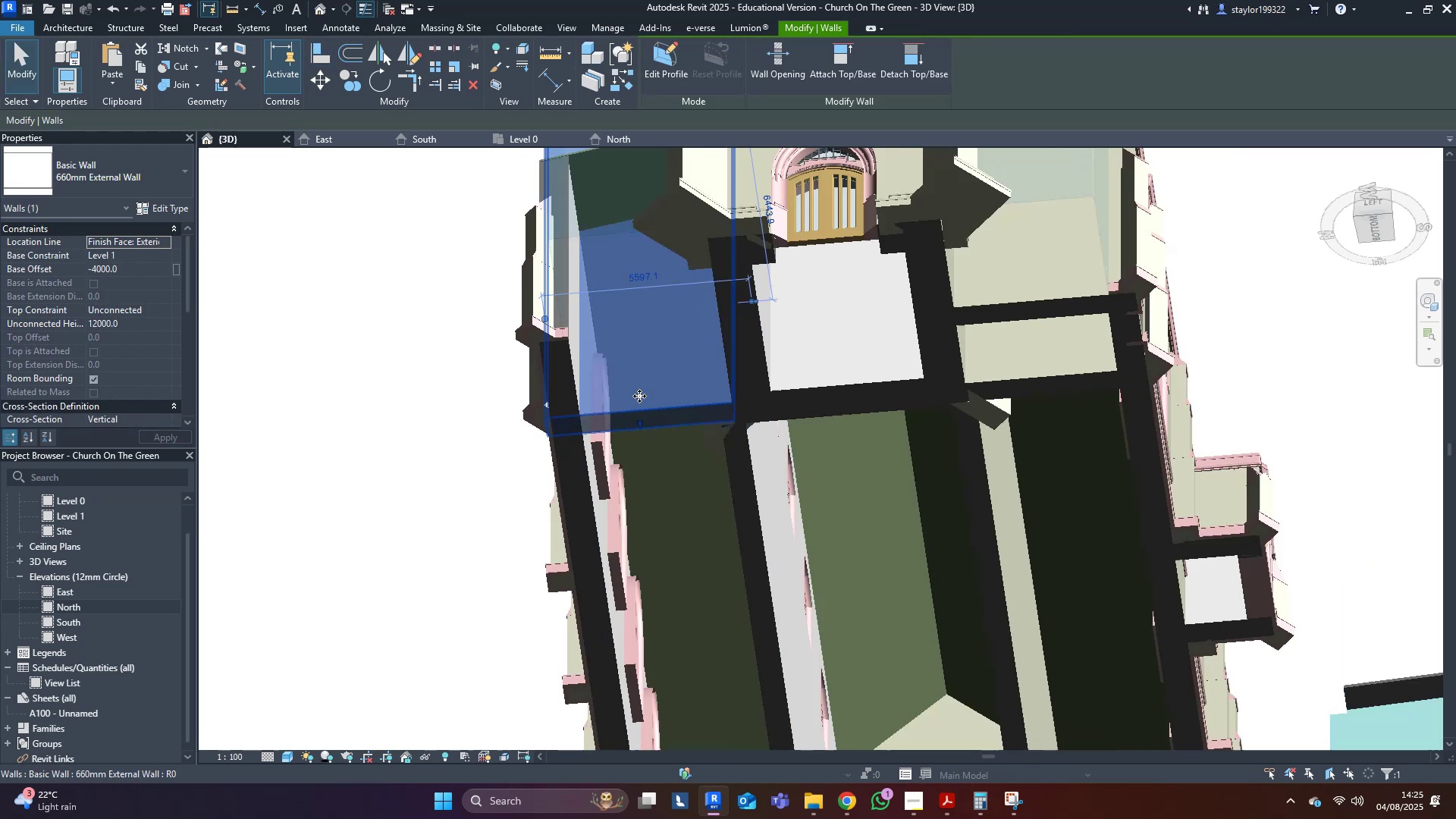 
hold_key(key=ShiftLeft, duration=0.41)
 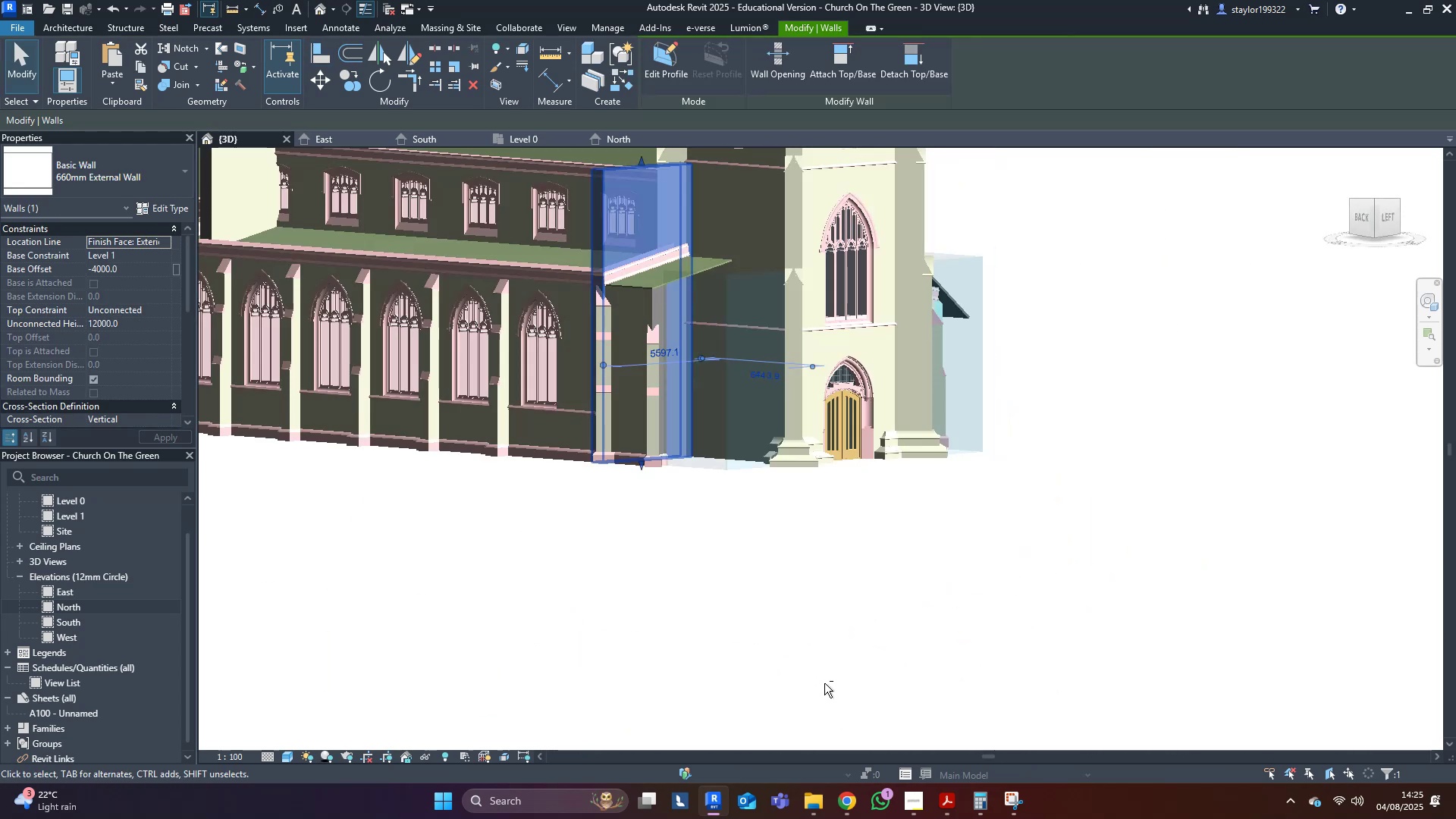 
key(Escape)
 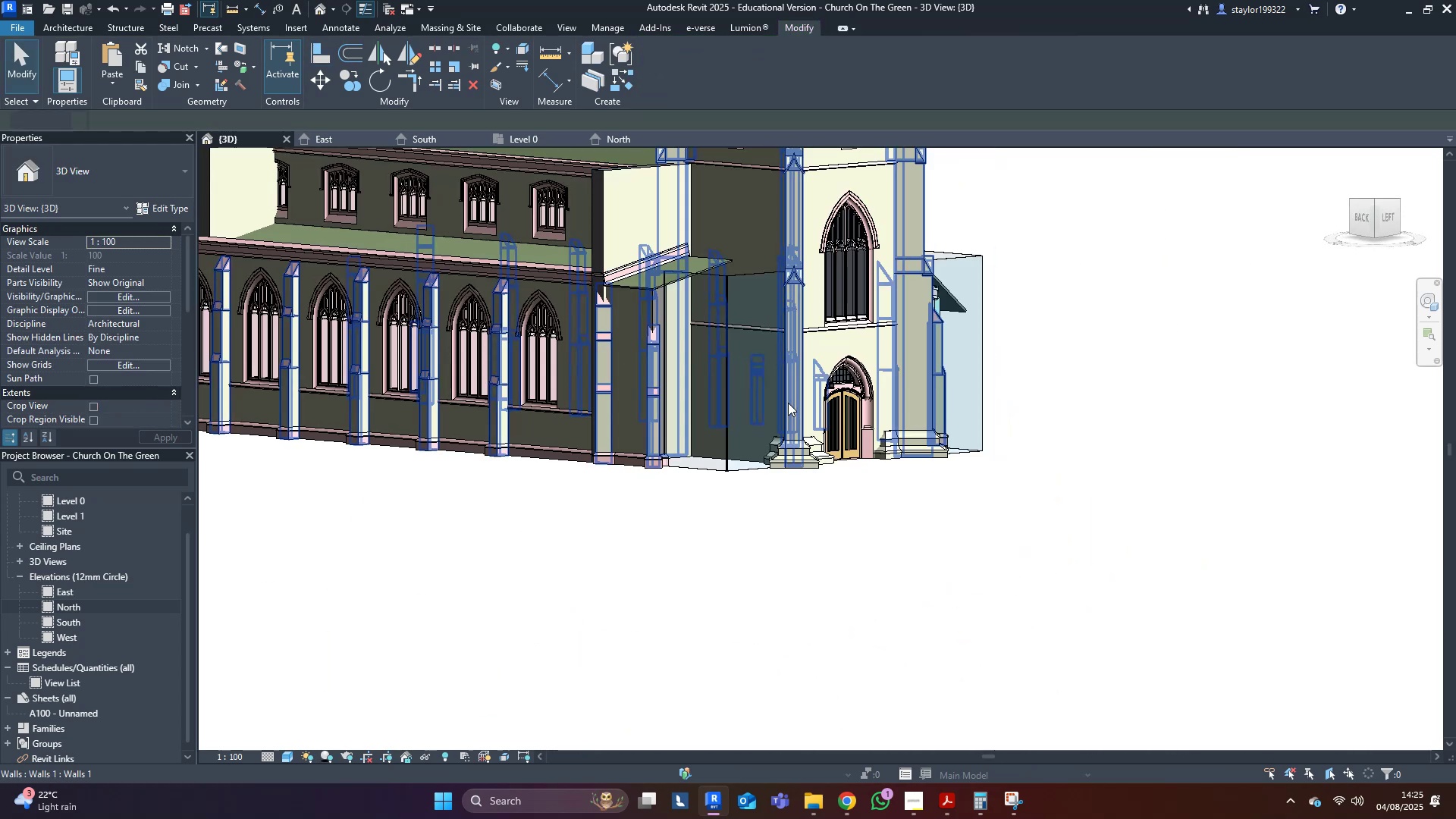 
hold_key(key=ShiftLeft, duration=1.45)
 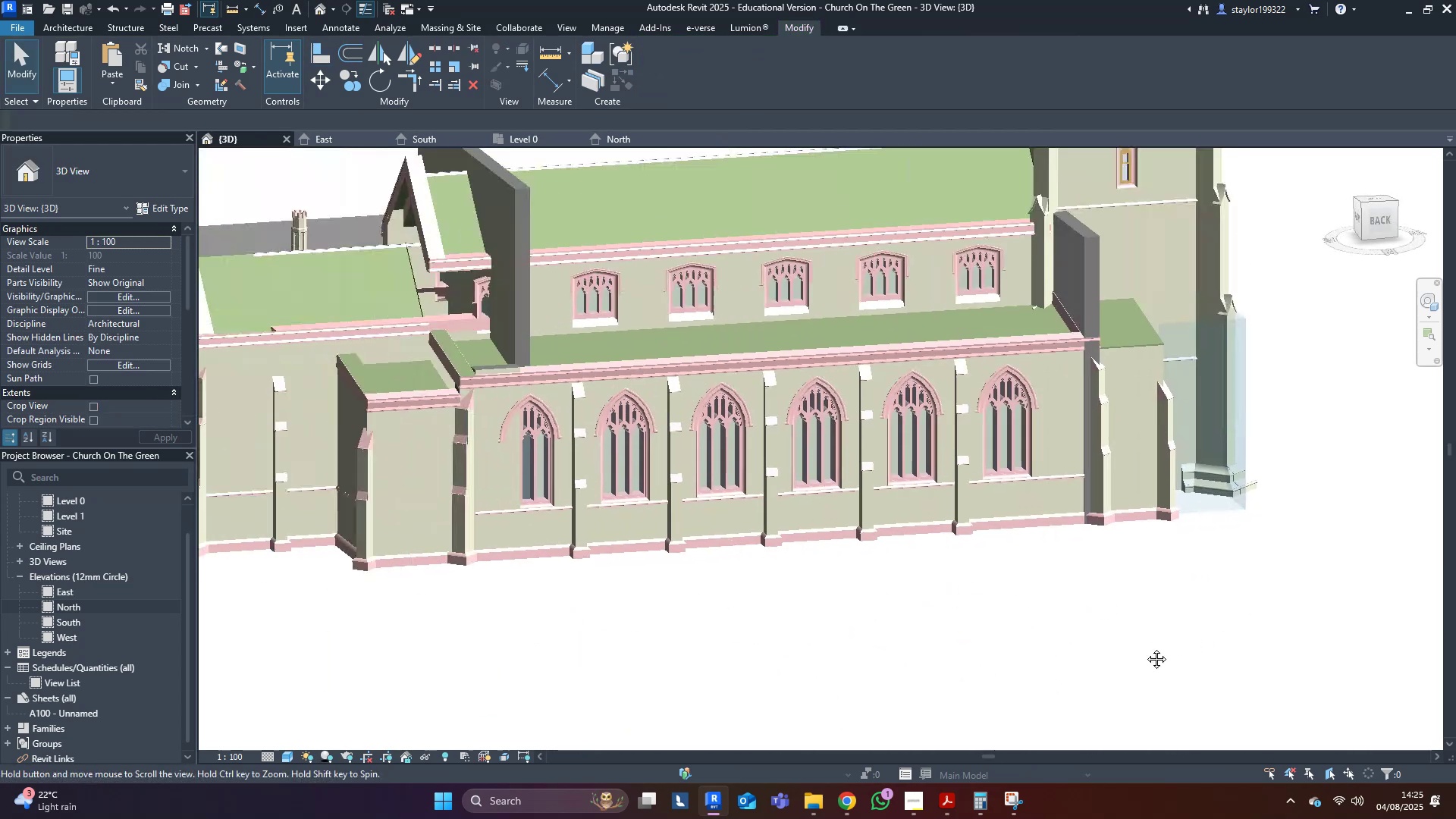 
hold_key(key=ShiftLeft, duration=0.48)
 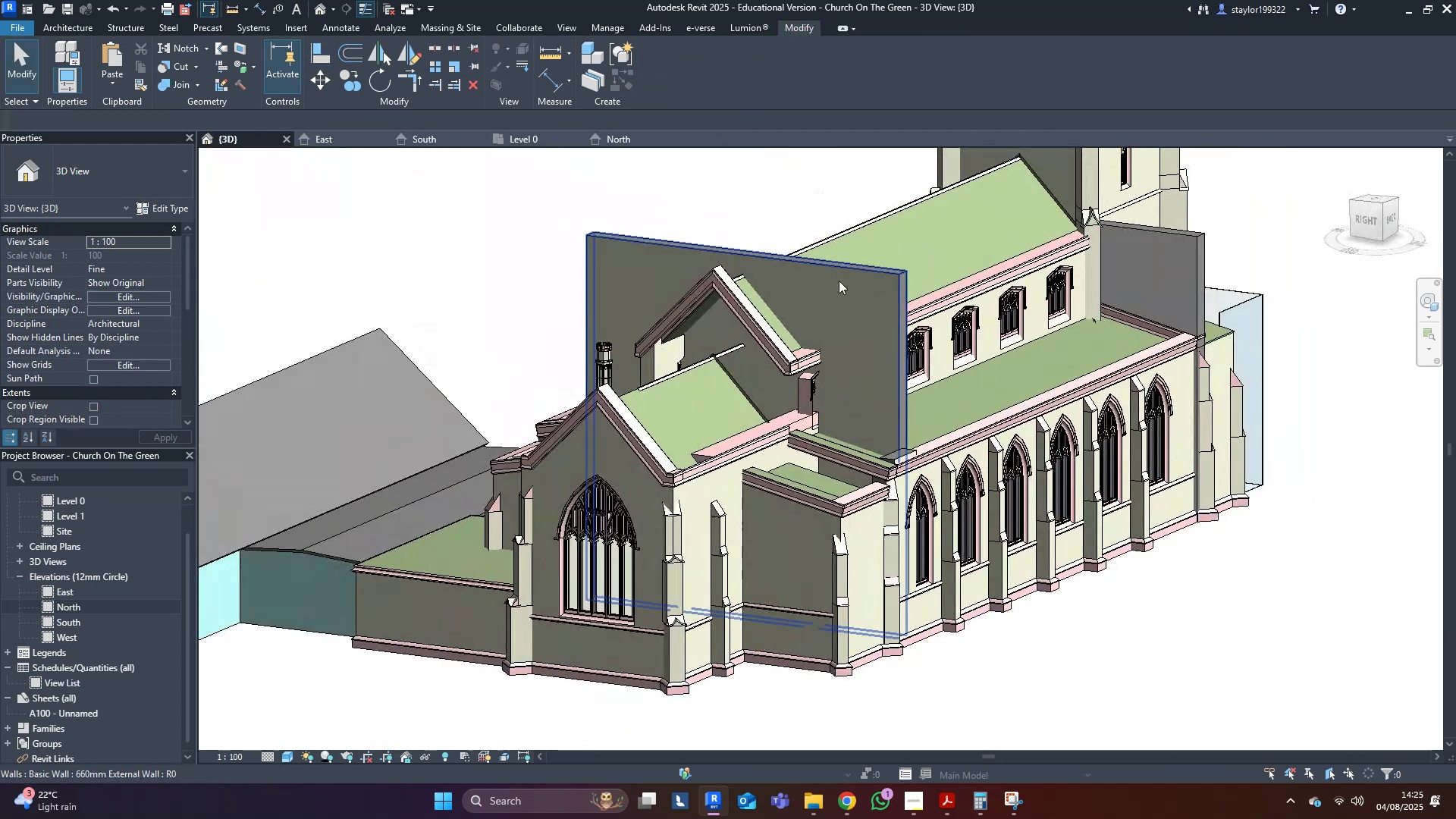 
left_click([838, 281])
 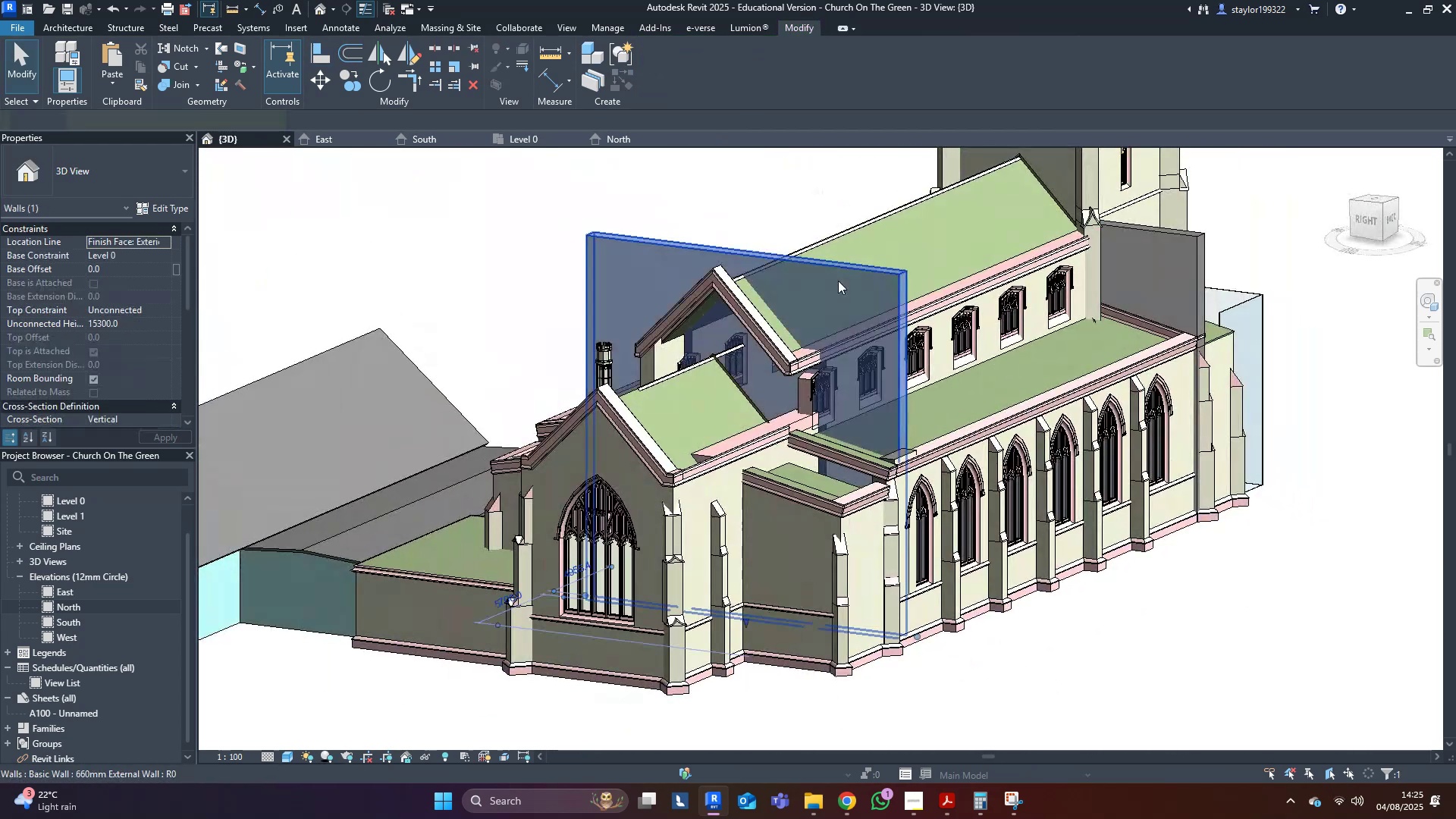 
hold_key(key=ShiftLeft, duration=0.57)
 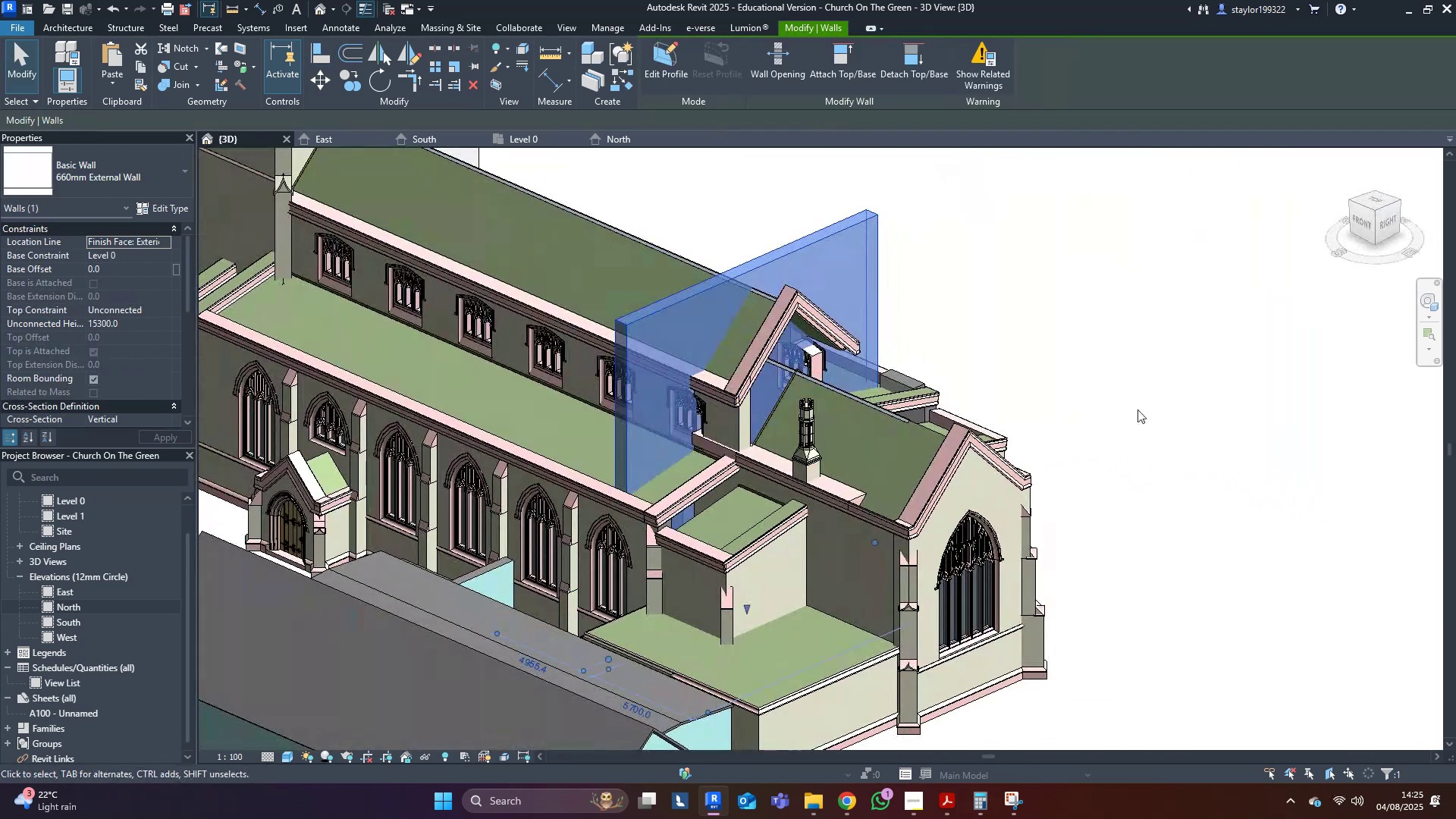 
left_click([1181, 339])
 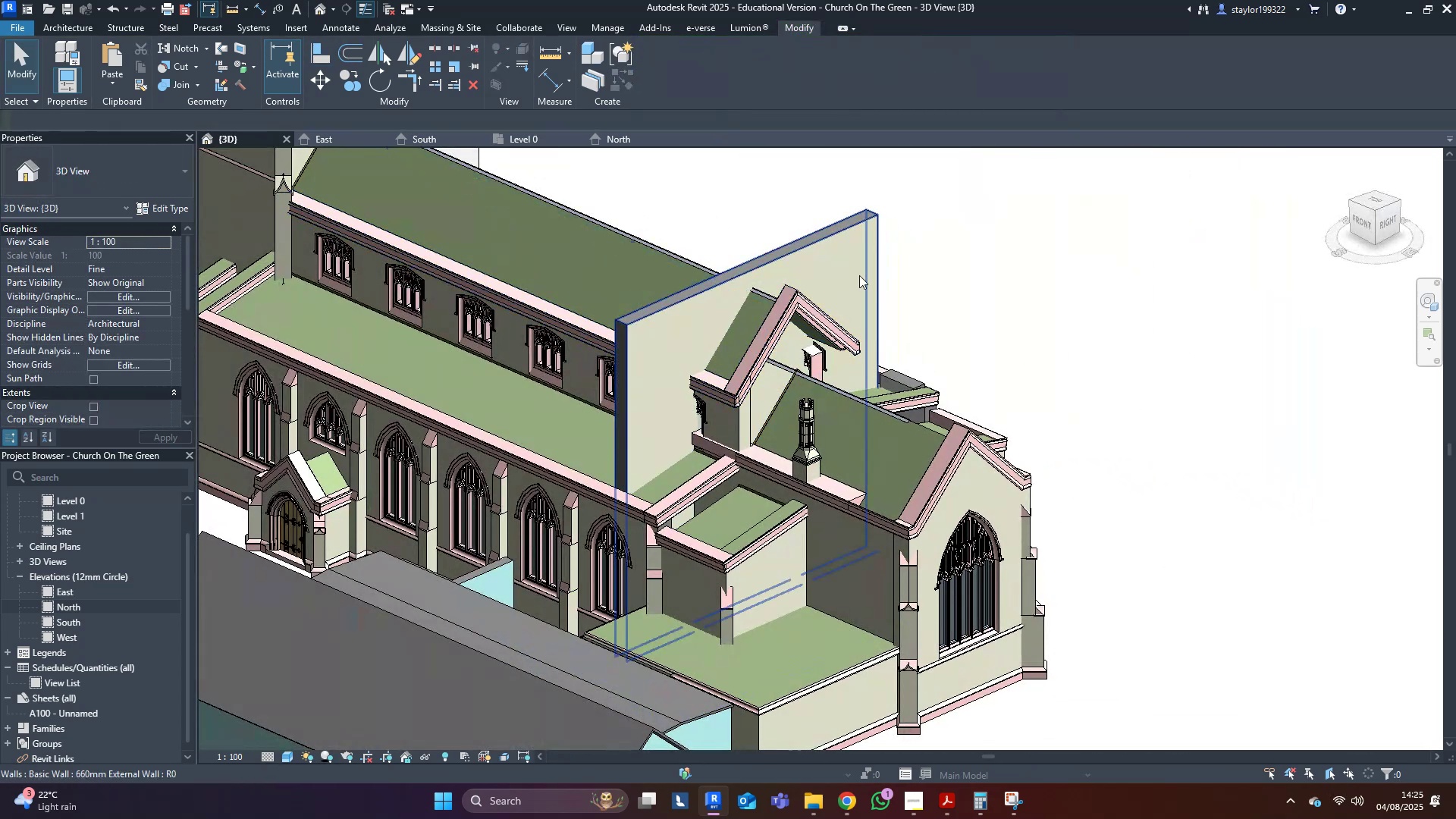 
hold_key(key=ShiftLeft, duration=0.56)
 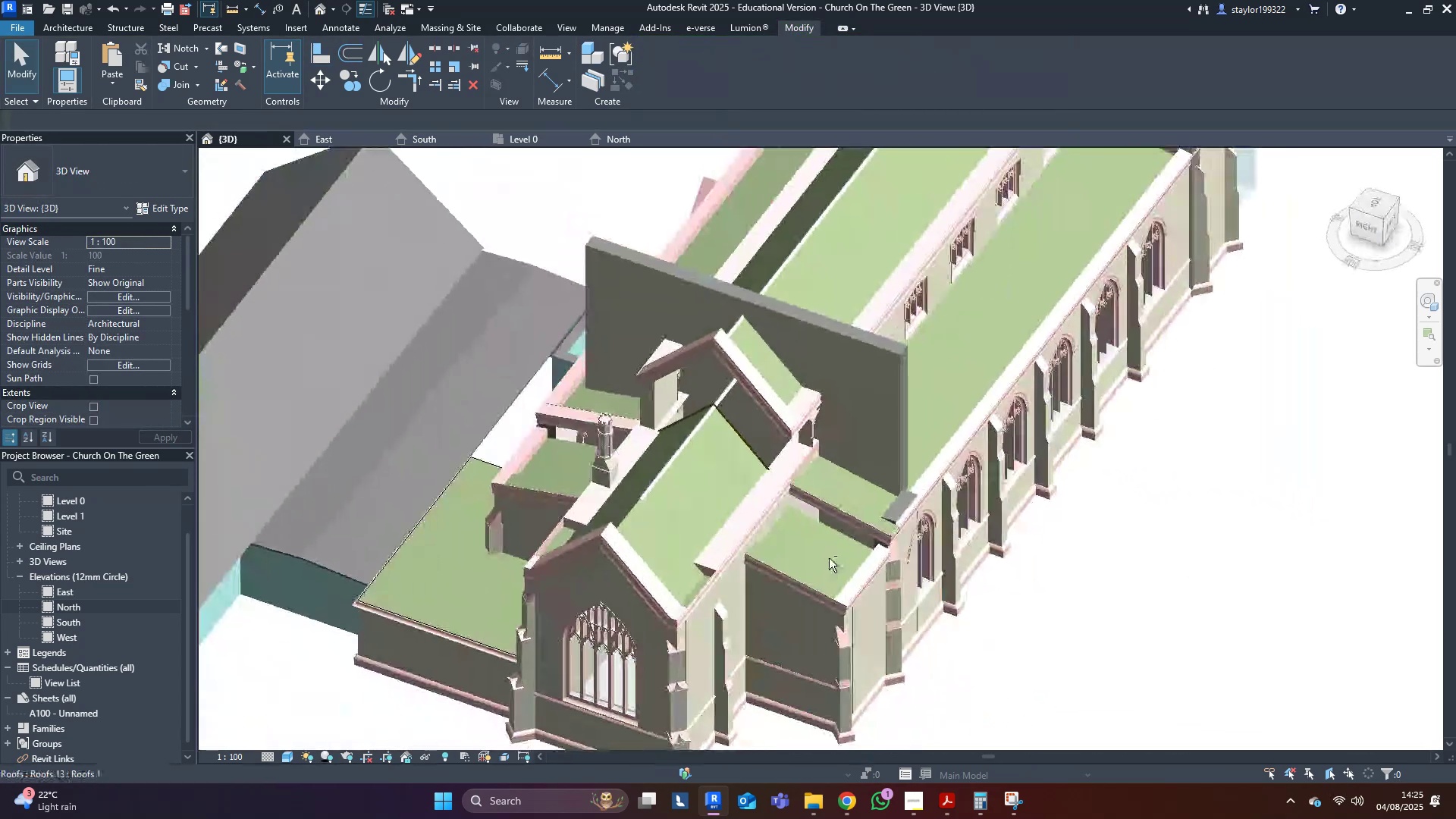 
key(Control+Z)
 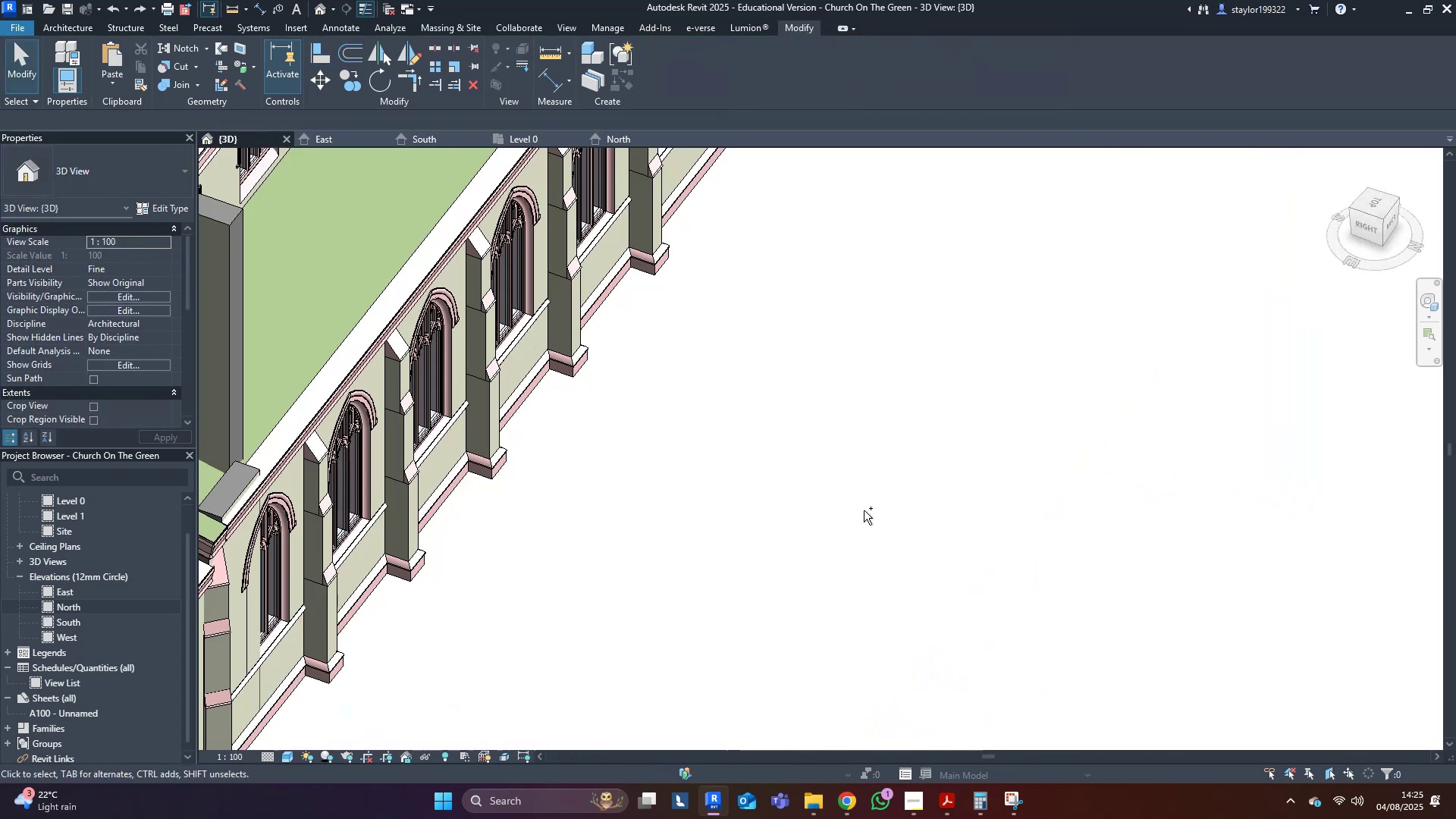 
key(Control+Z)
 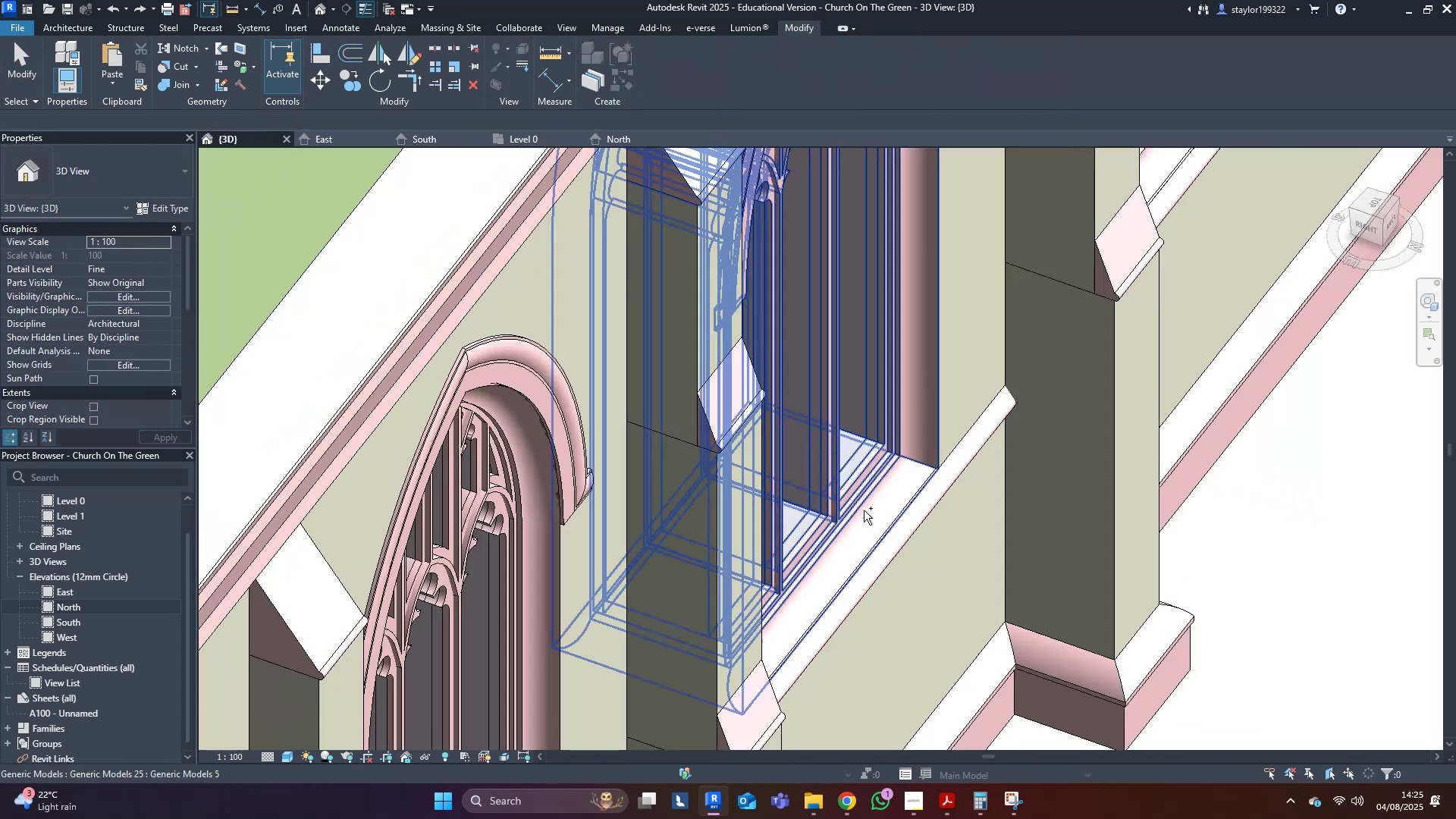 
key(Control+Z)
 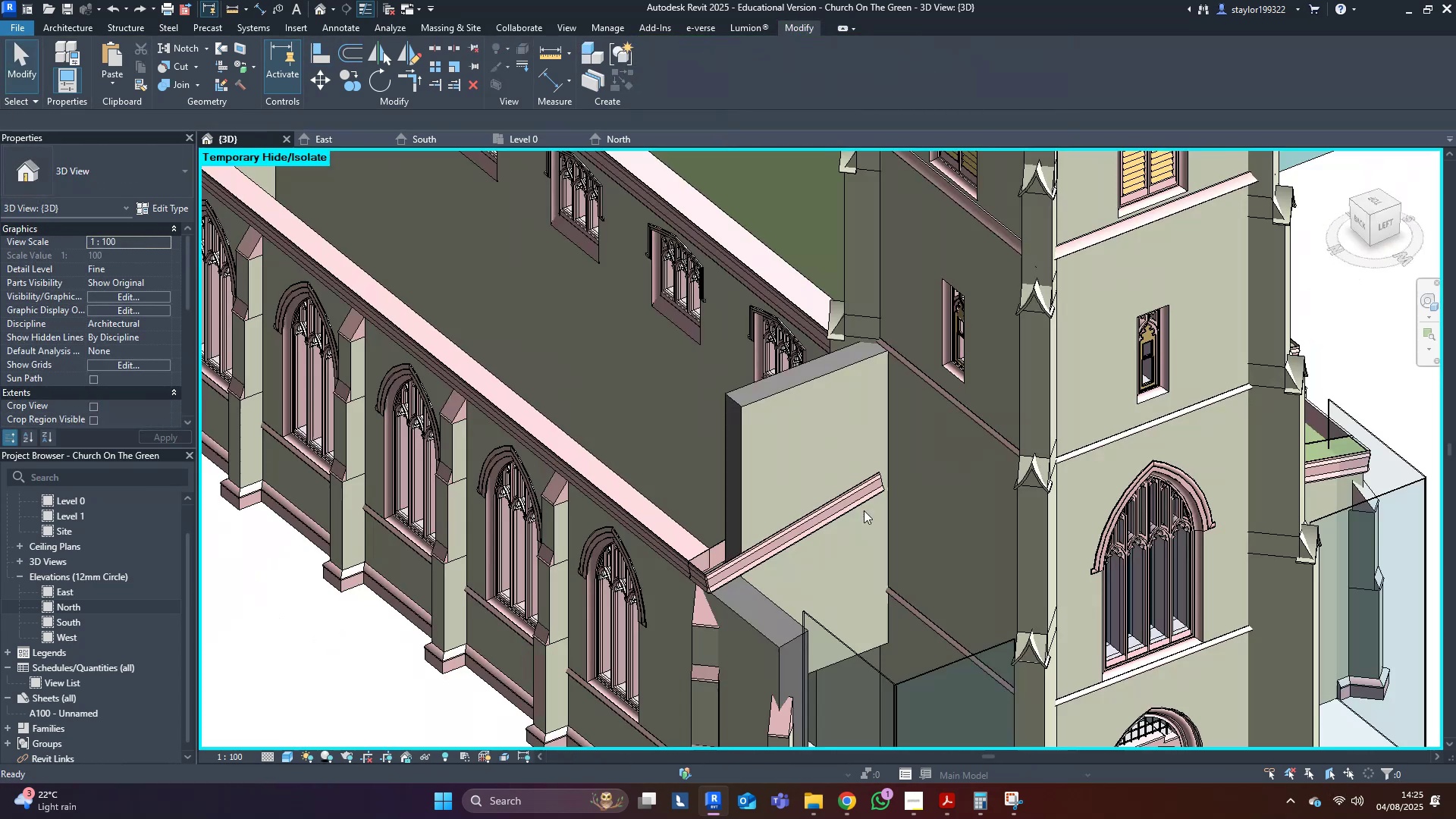 
key(Control+Z)
 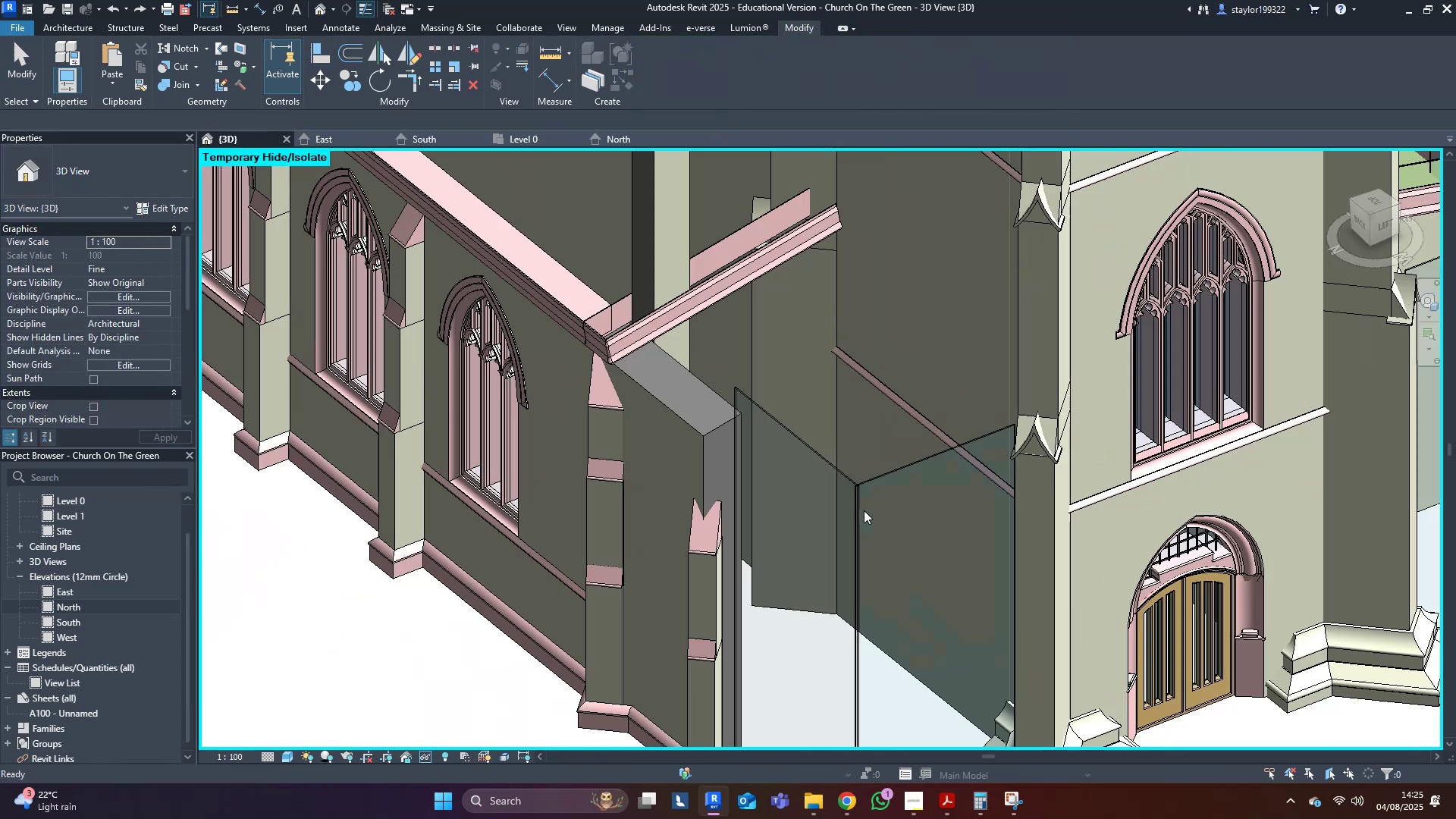 
key(Control+Z)
 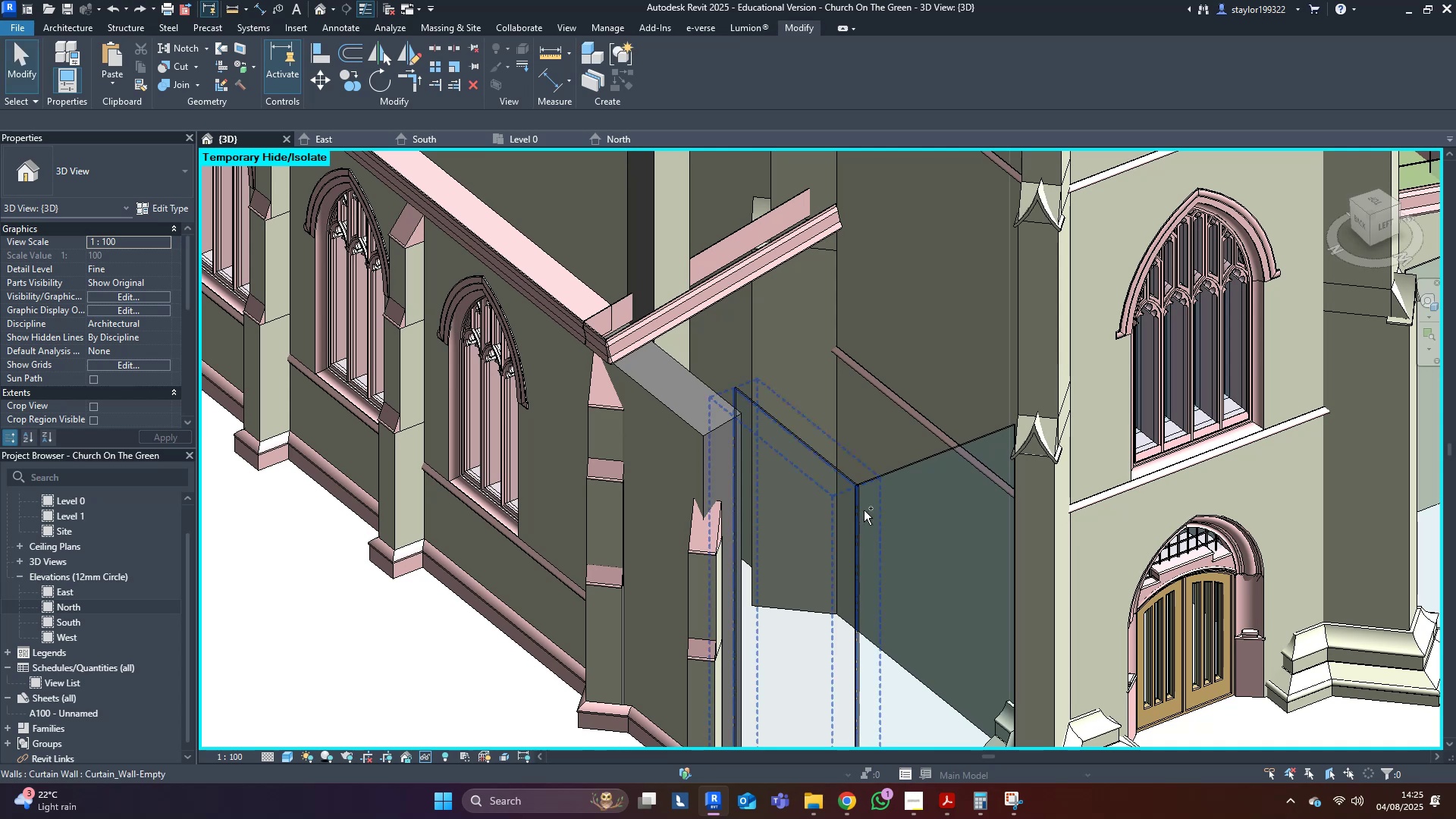 
key(Control+Z)
 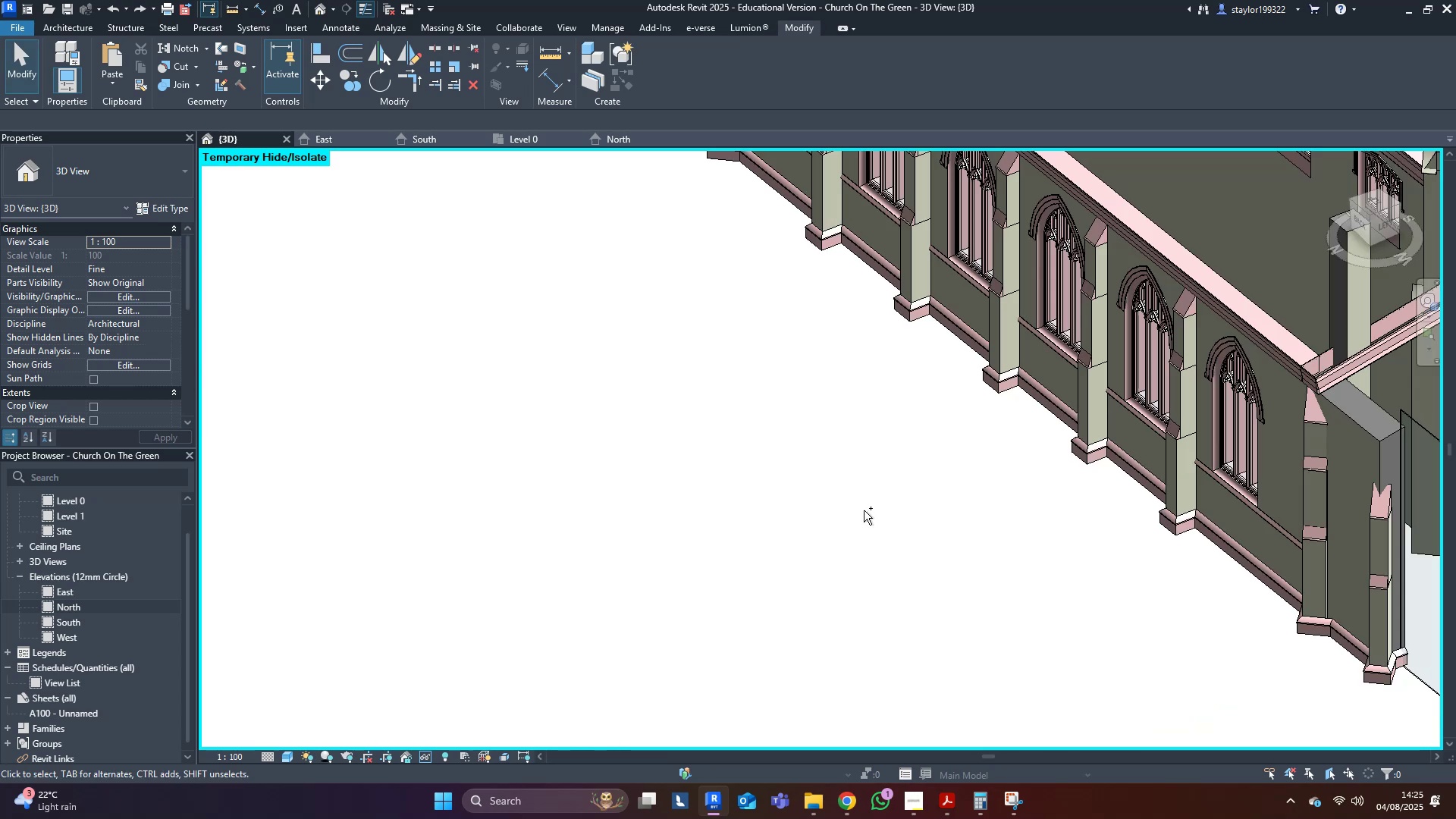 
key(Control+Z)
 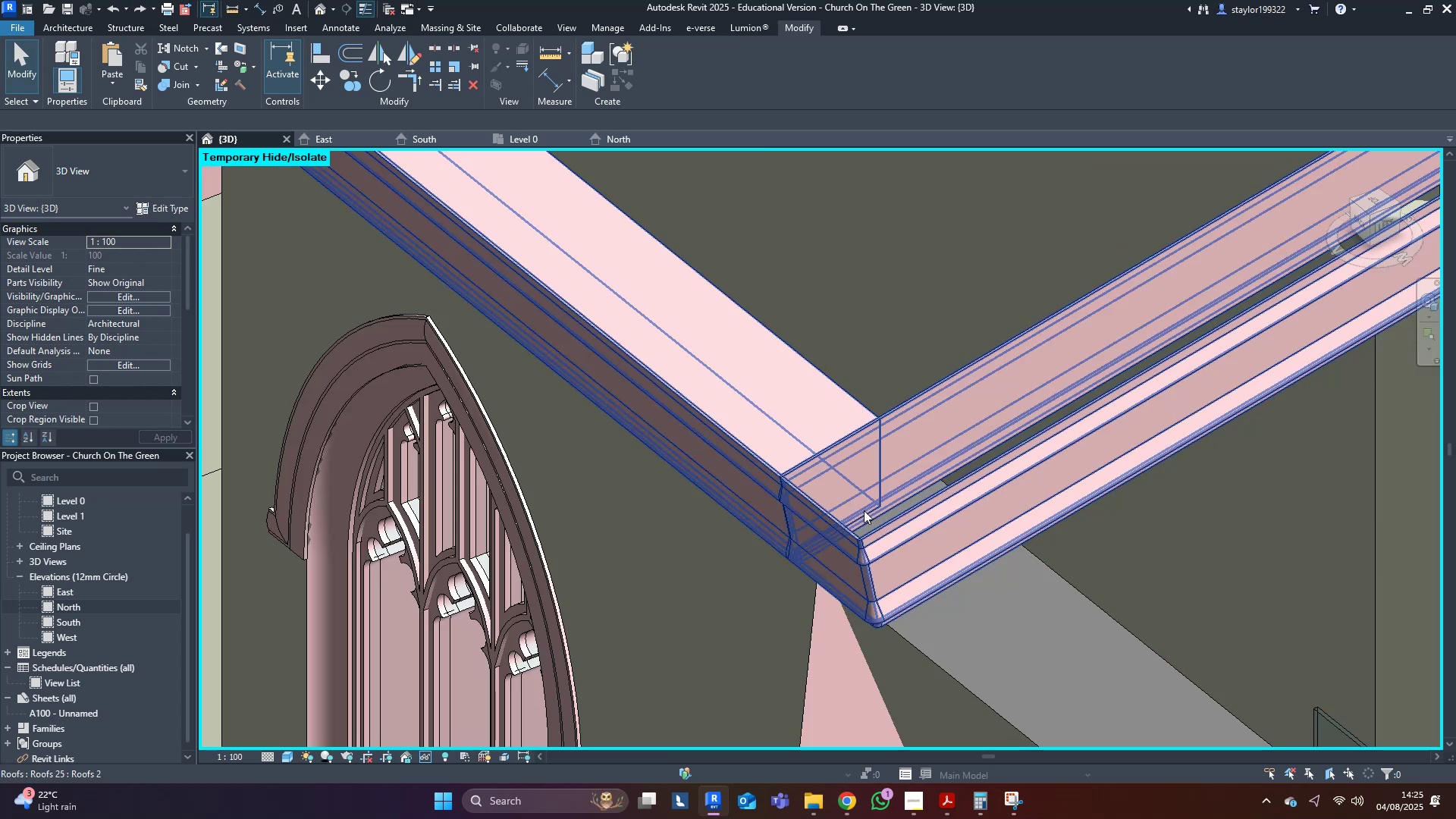 
scroll: coordinate [860, 514], scroll_direction: down, amount: 19.0
 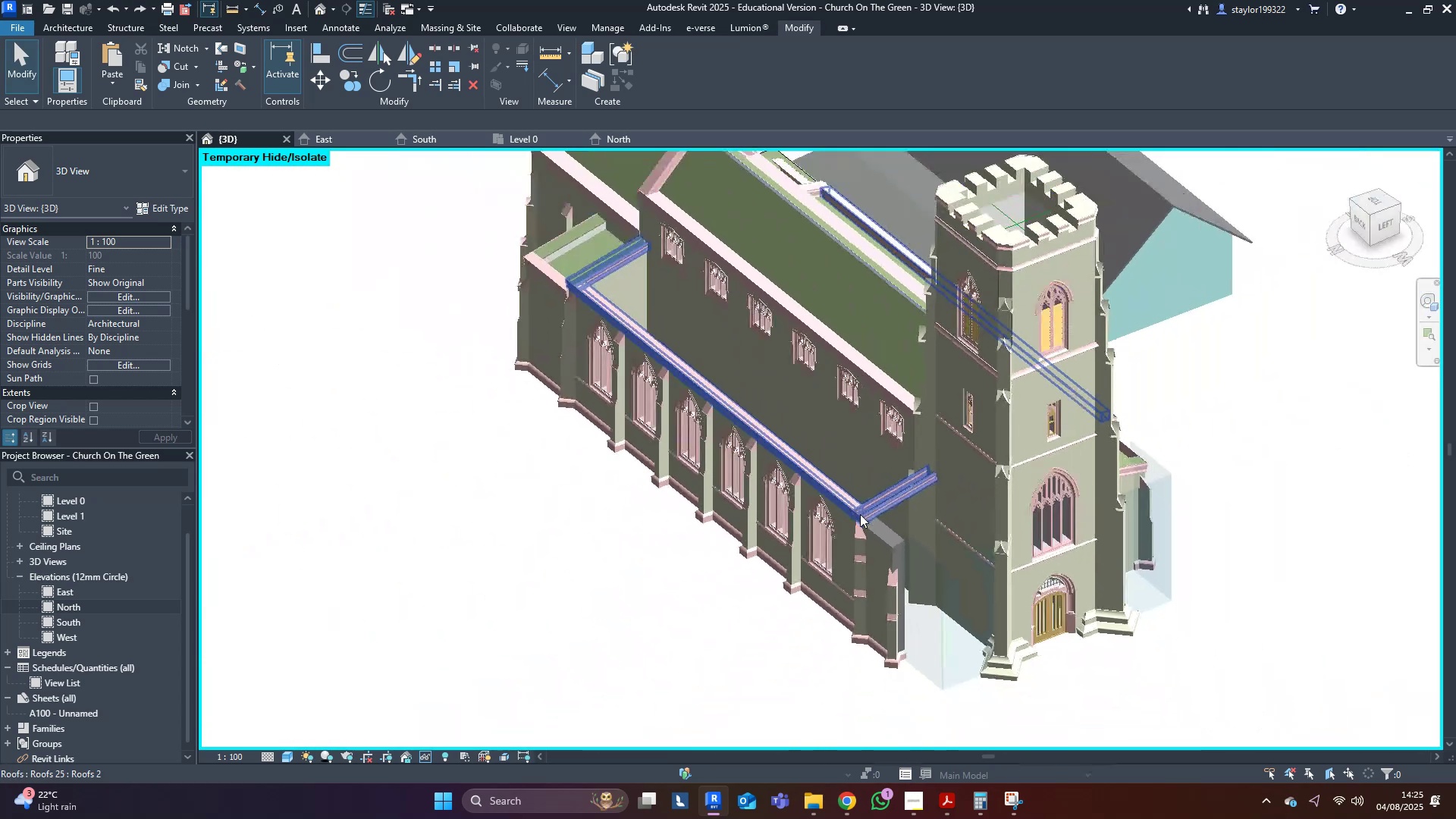 
hold_key(key=ShiftLeft, duration=1.34)
 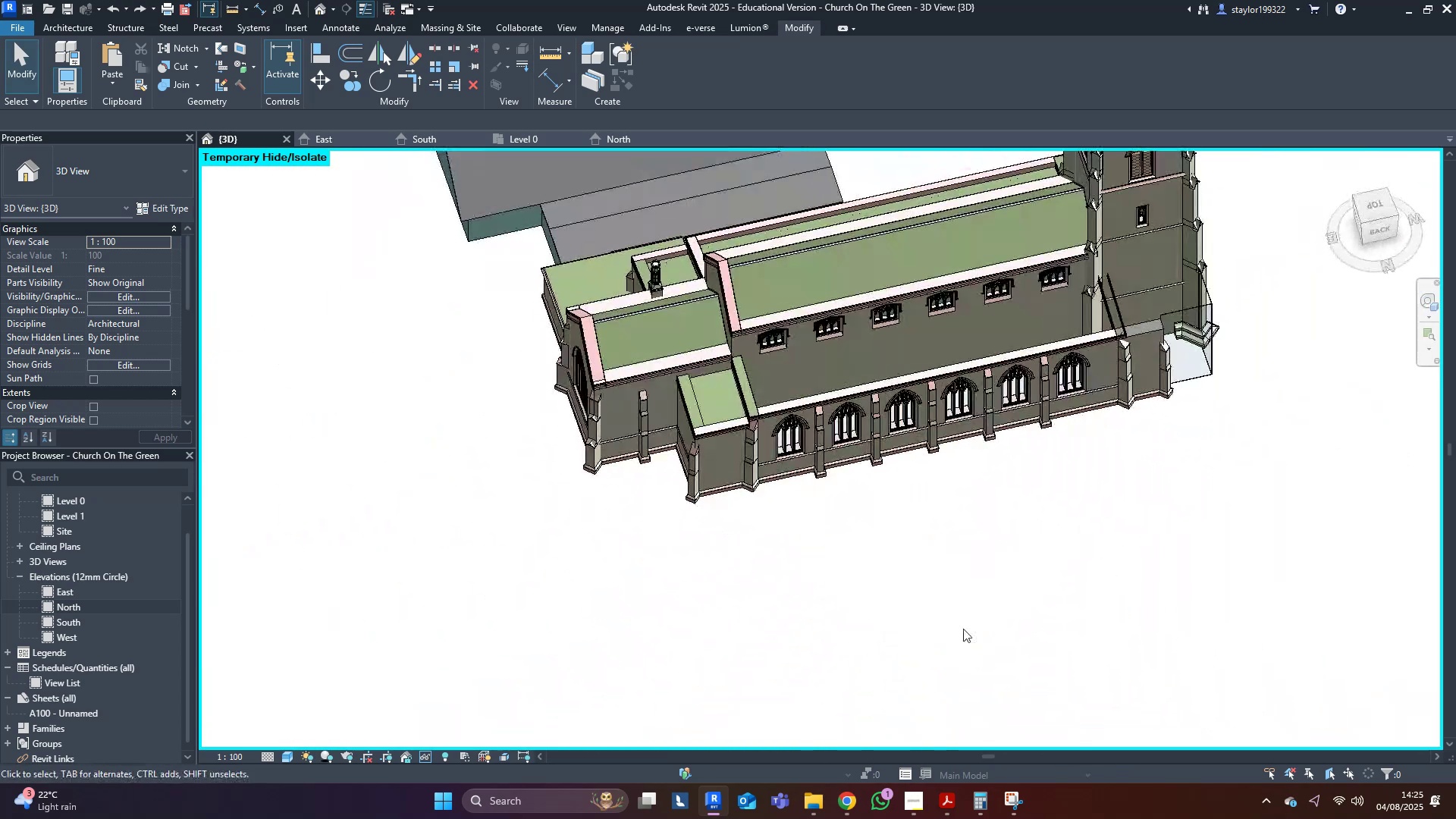 
scroll: coordinate [1155, 452], scroll_direction: up, amount: 3.0
 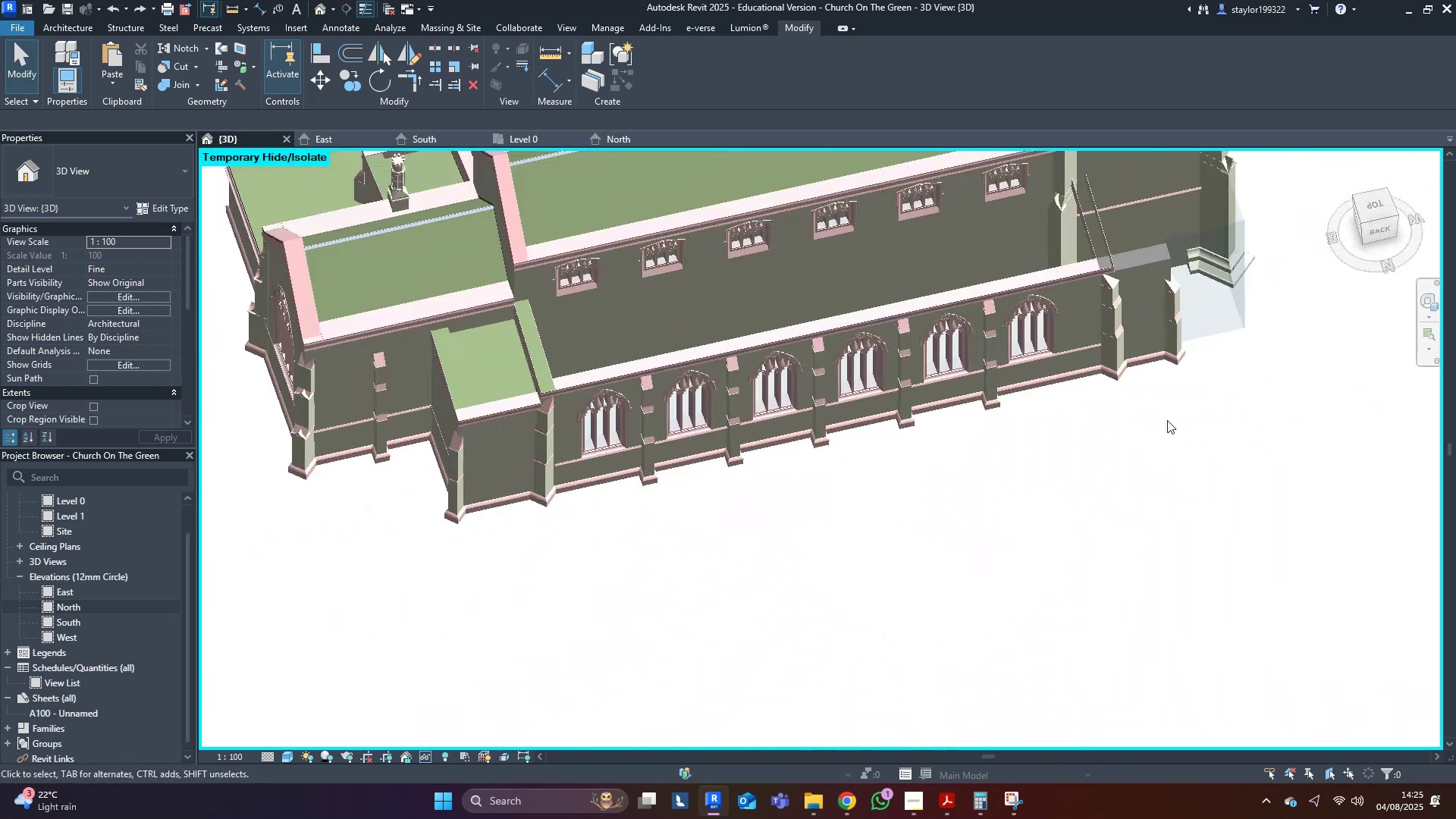 
key(Shift+ShiftLeft)
 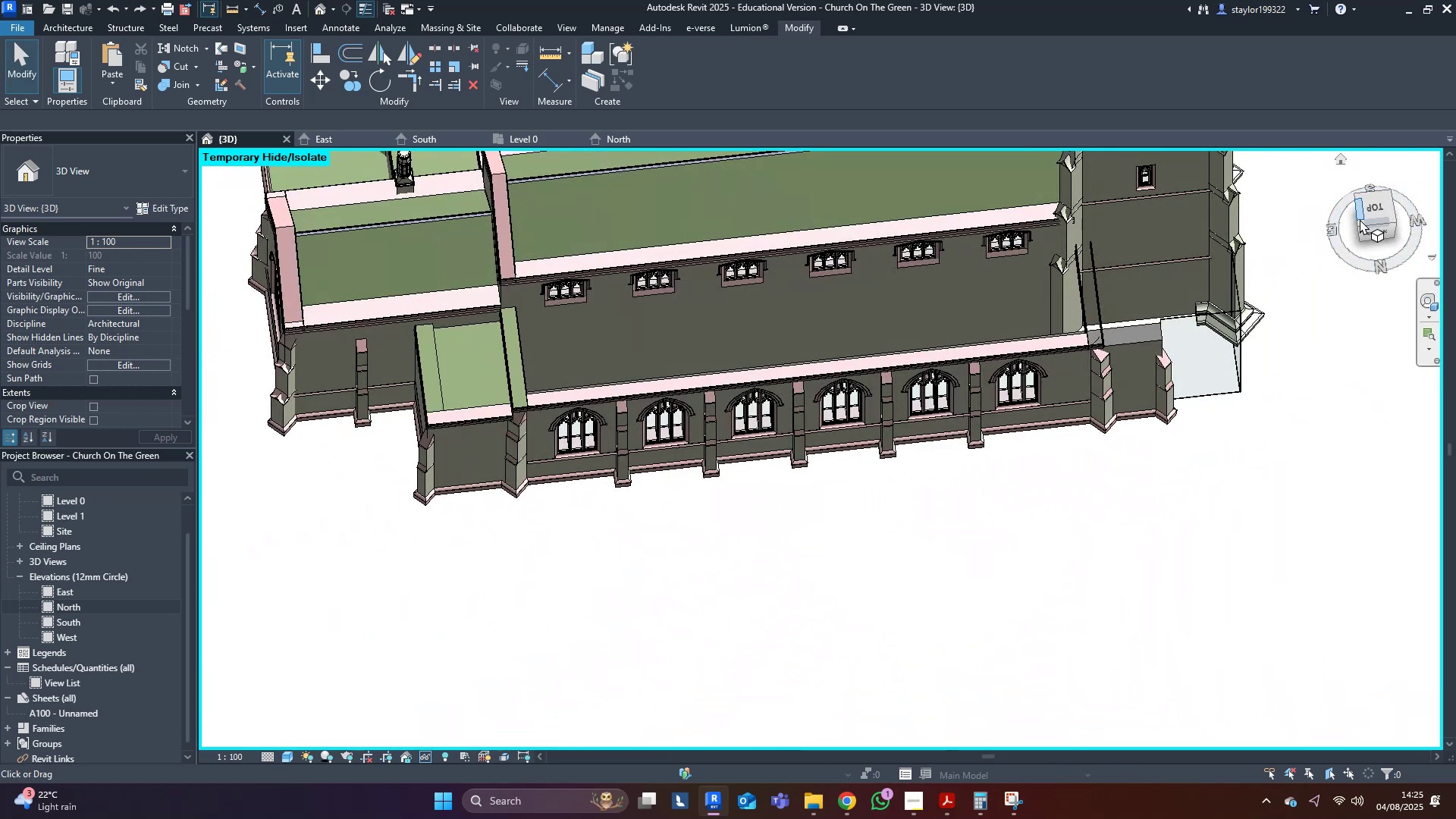 
left_click([1369, 209])
 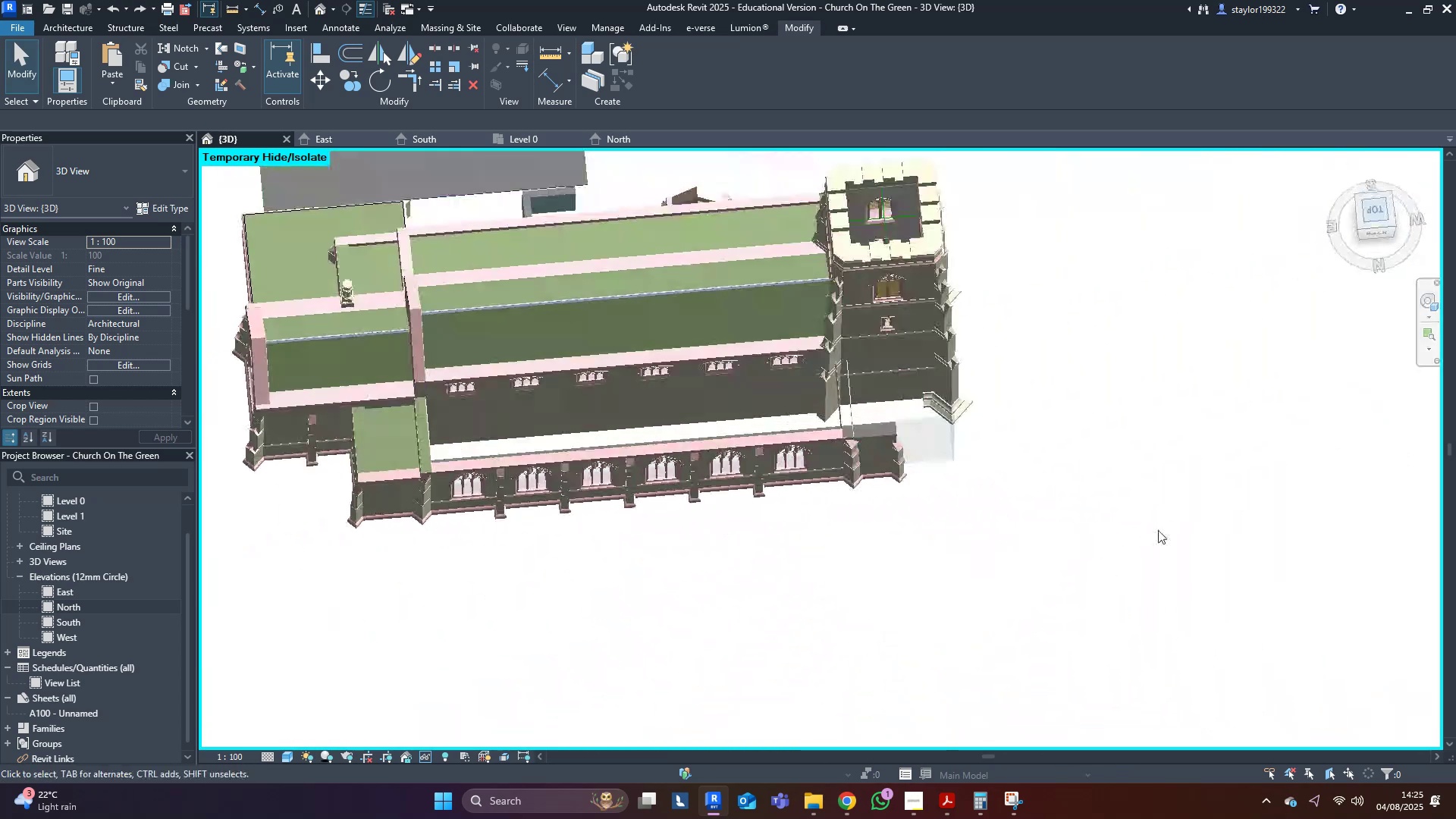 
middle_click([1148, 543])
 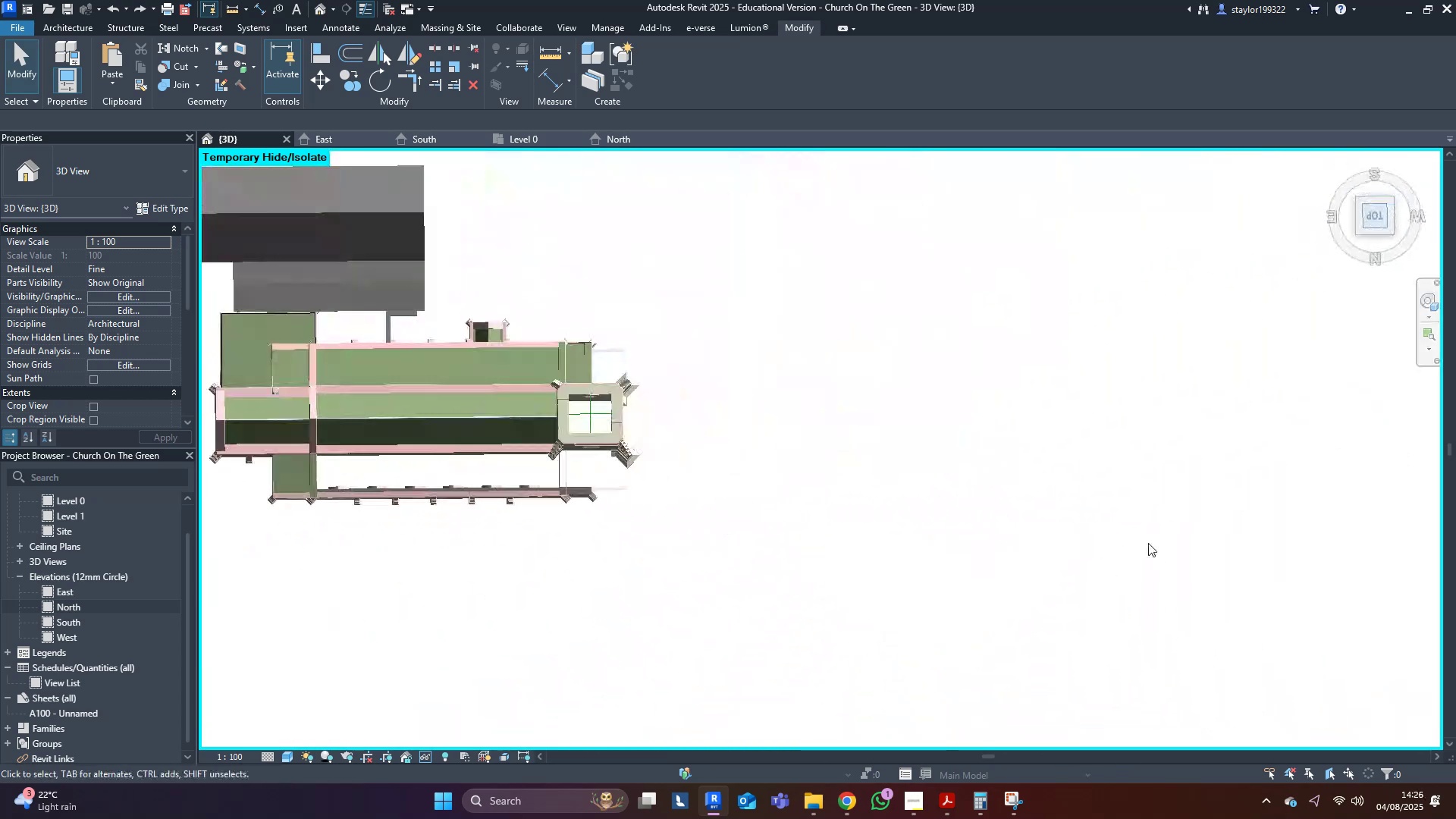 
type(wa)
 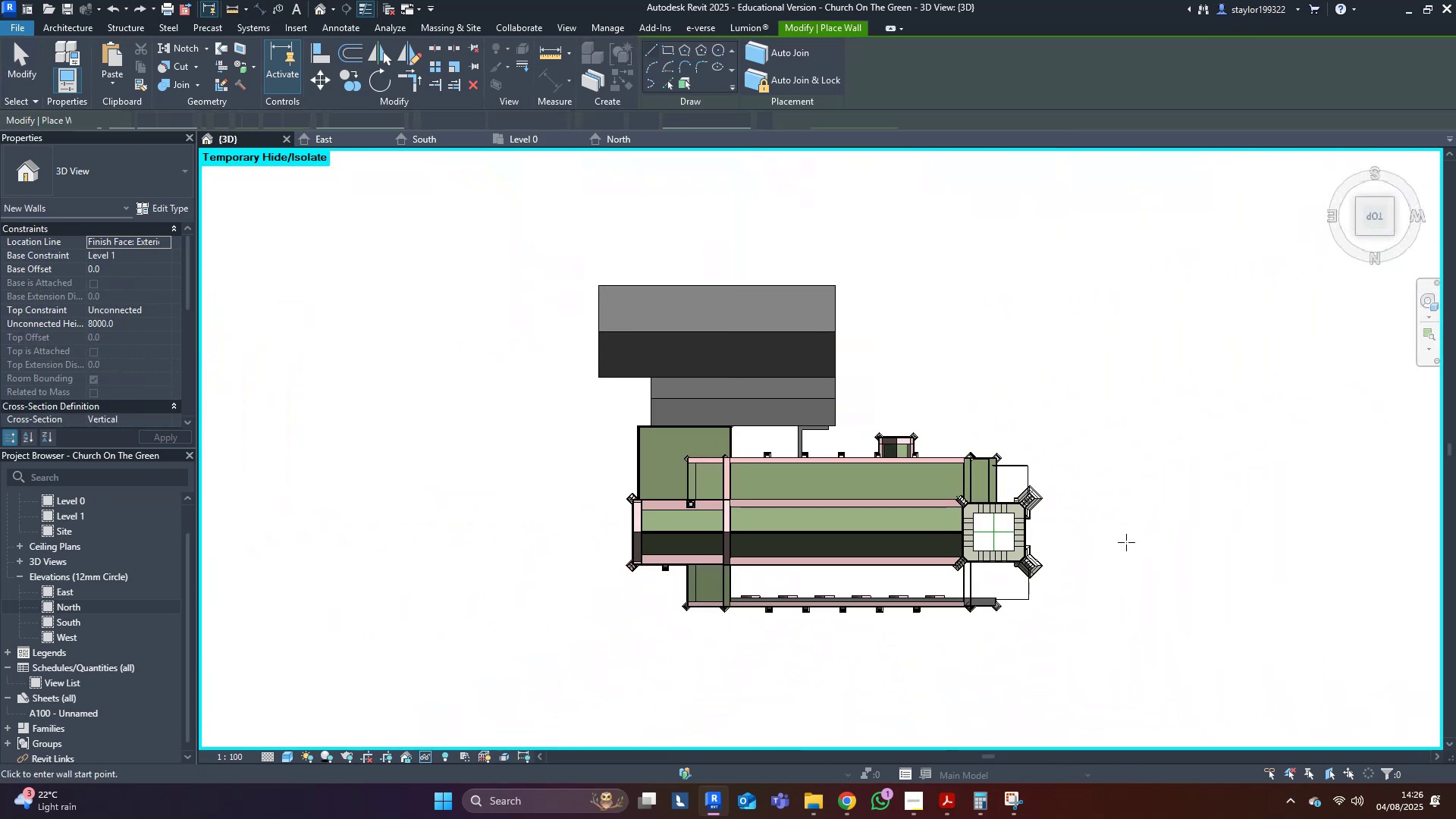 
scroll: coordinate [116, 354], scroll_direction: up, amount: 16.0
 